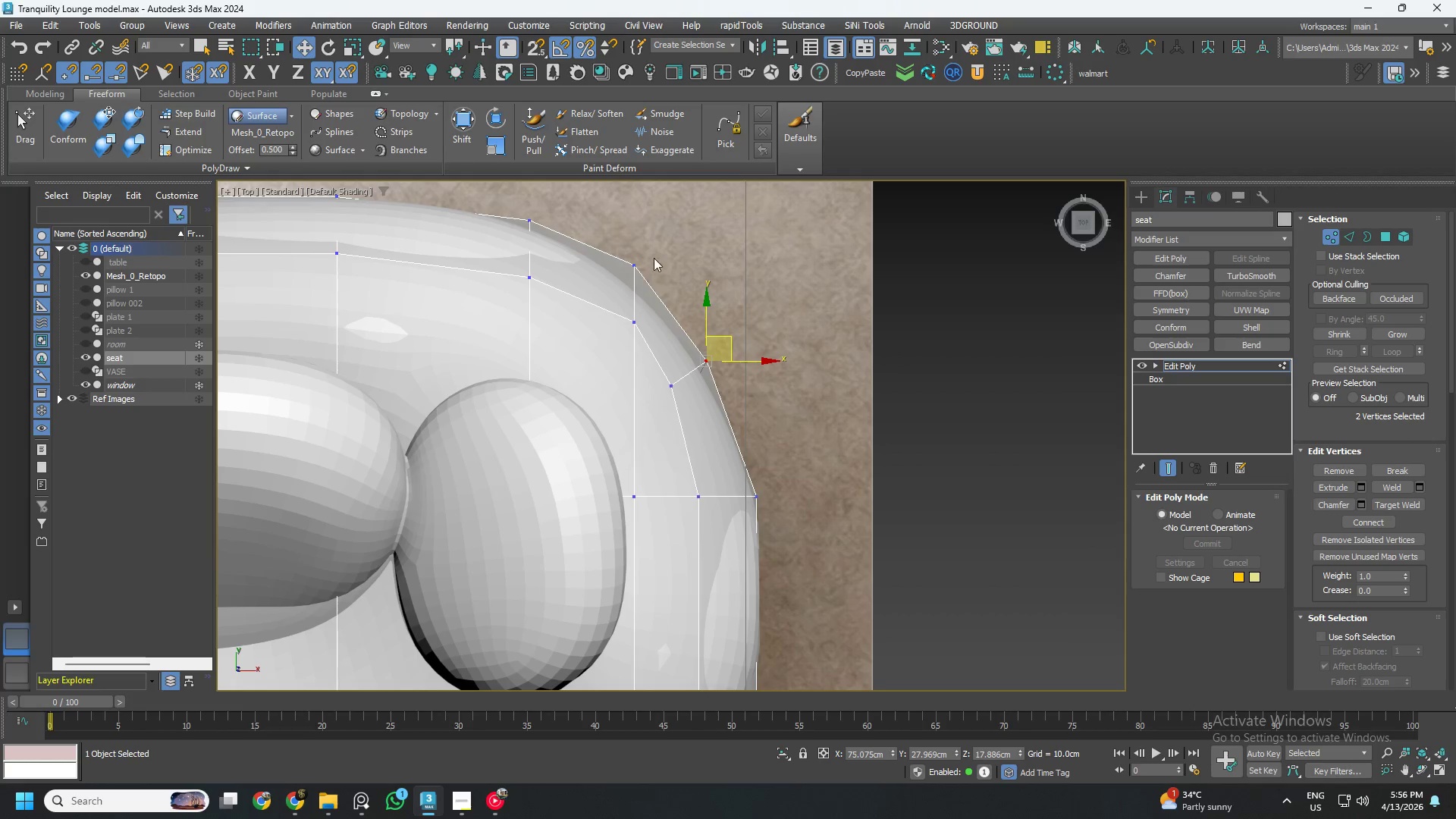 
left_click_drag(start_coordinate=[662, 244], to_coordinate=[603, 349])
 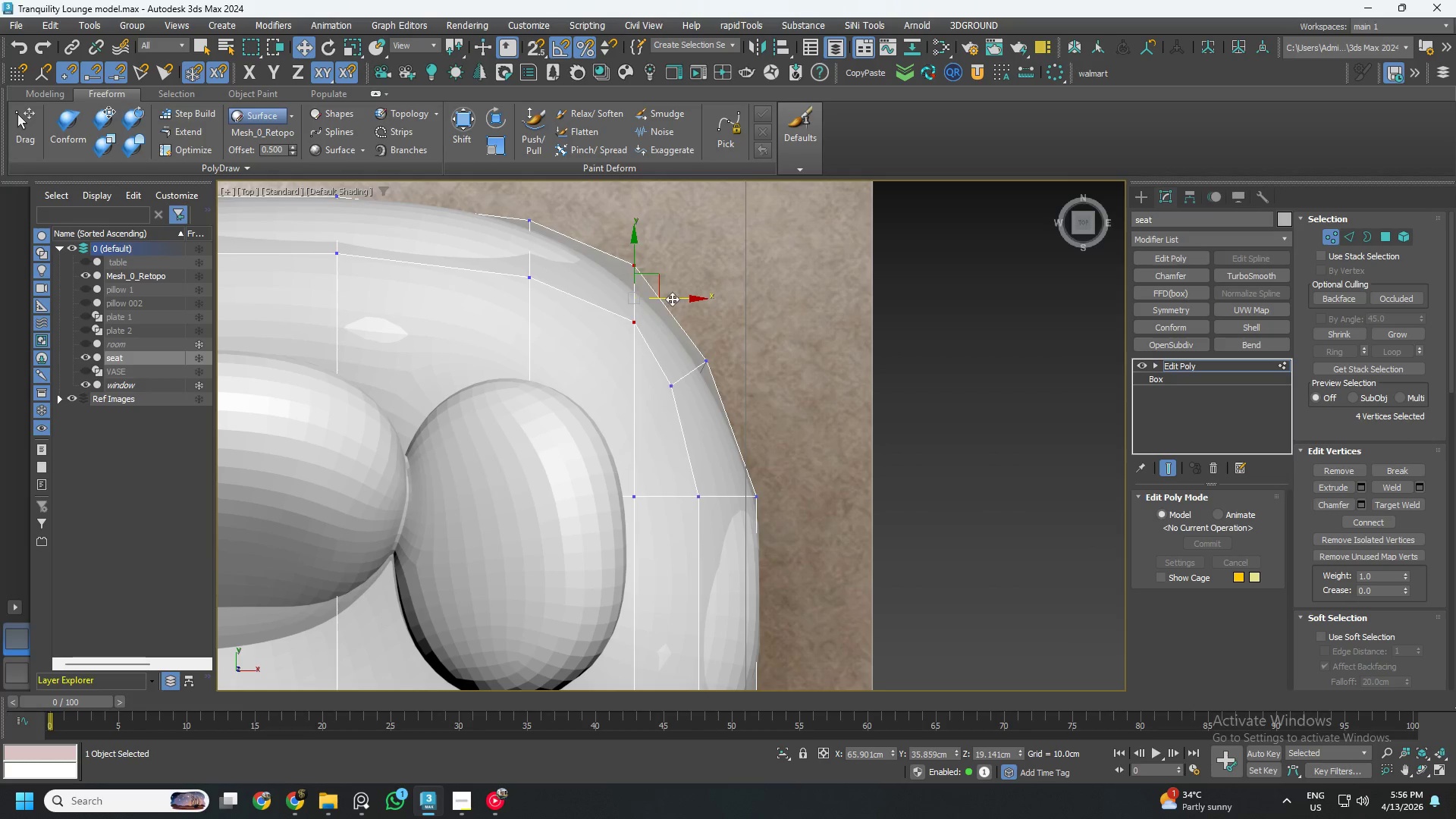 
left_click_drag(start_coordinate=[672, 297], to_coordinate=[657, 298])
 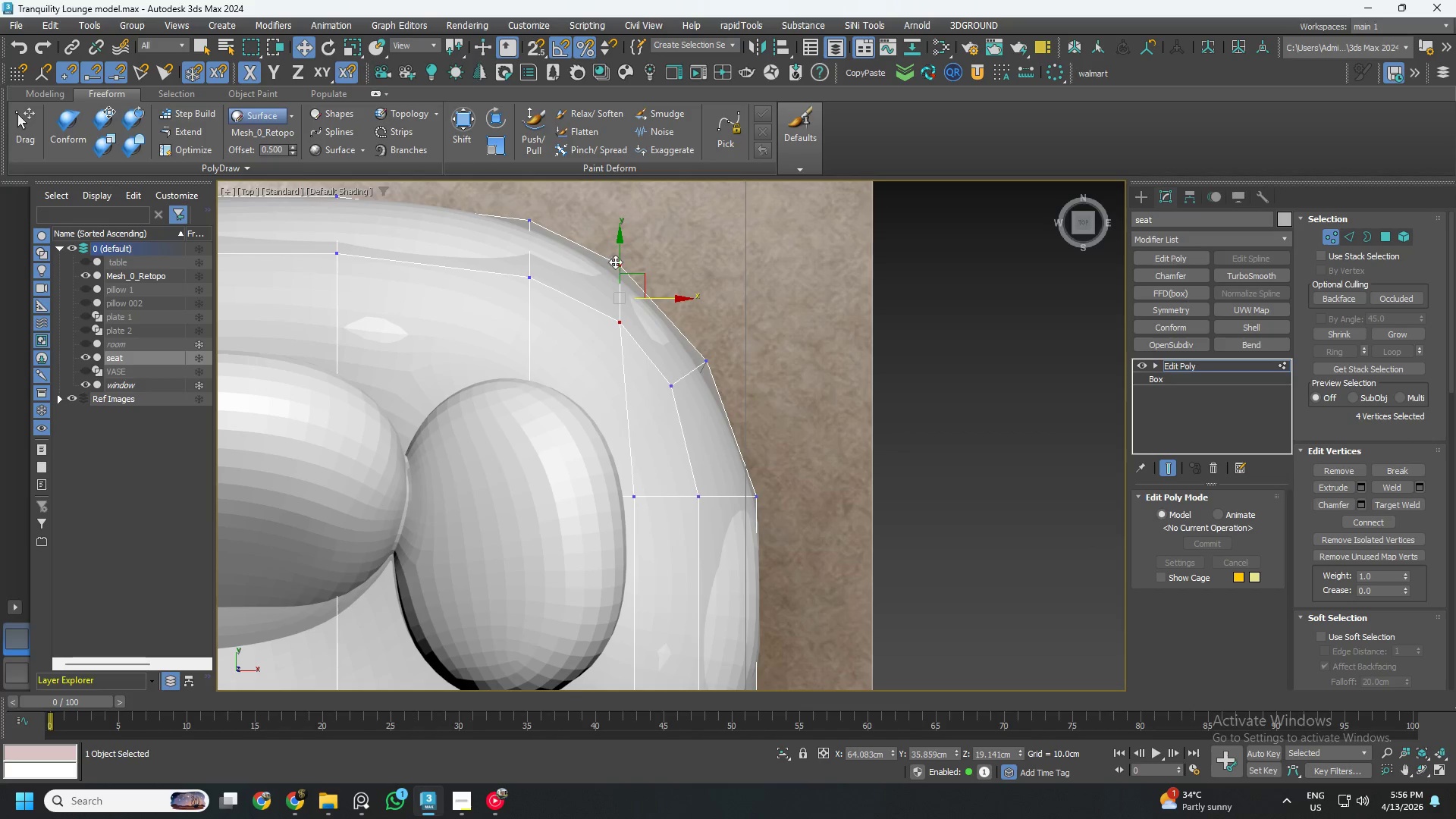 
left_click_drag(start_coordinate=[618, 256], to_coordinate=[617, 250])
 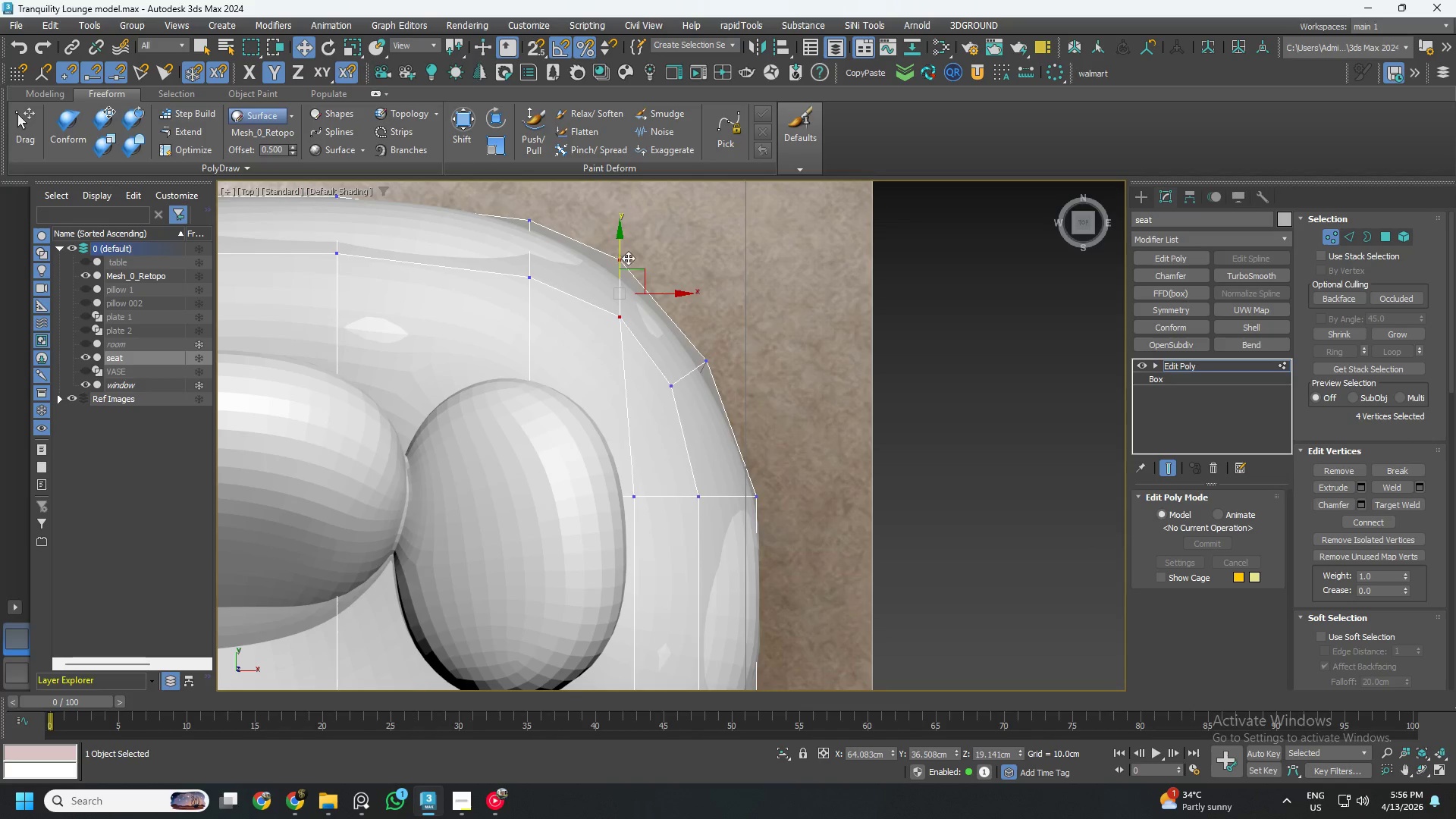 
scroll: coordinate [643, 268], scroll_direction: down, amount: 2.0
 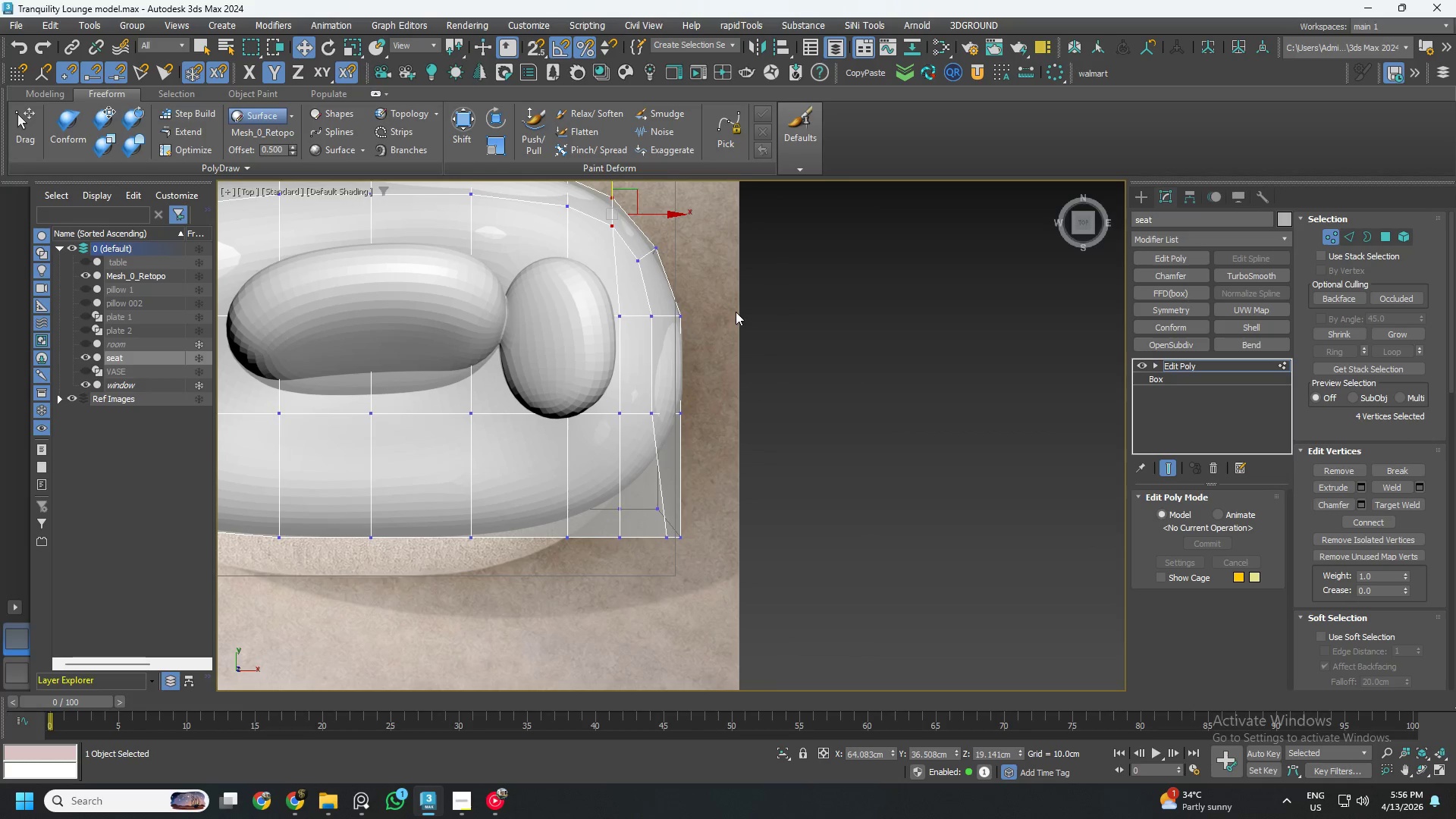 
left_click_drag(start_coordinate=[748, 298], to_coordinate=[646, 443])
 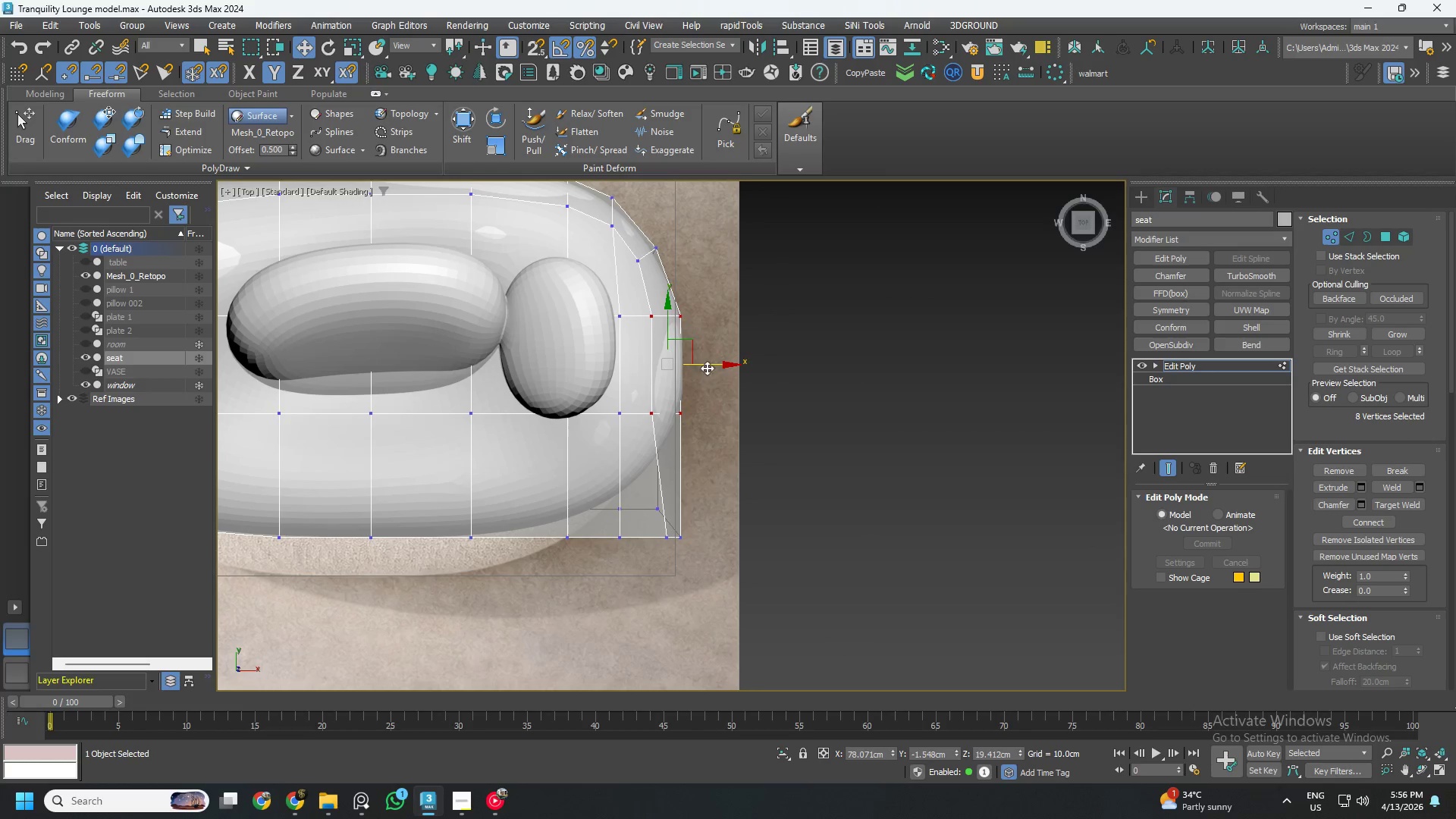 
left_click_drag(start_coordinate=[707, 362], to_coordinate=[711, 362])
 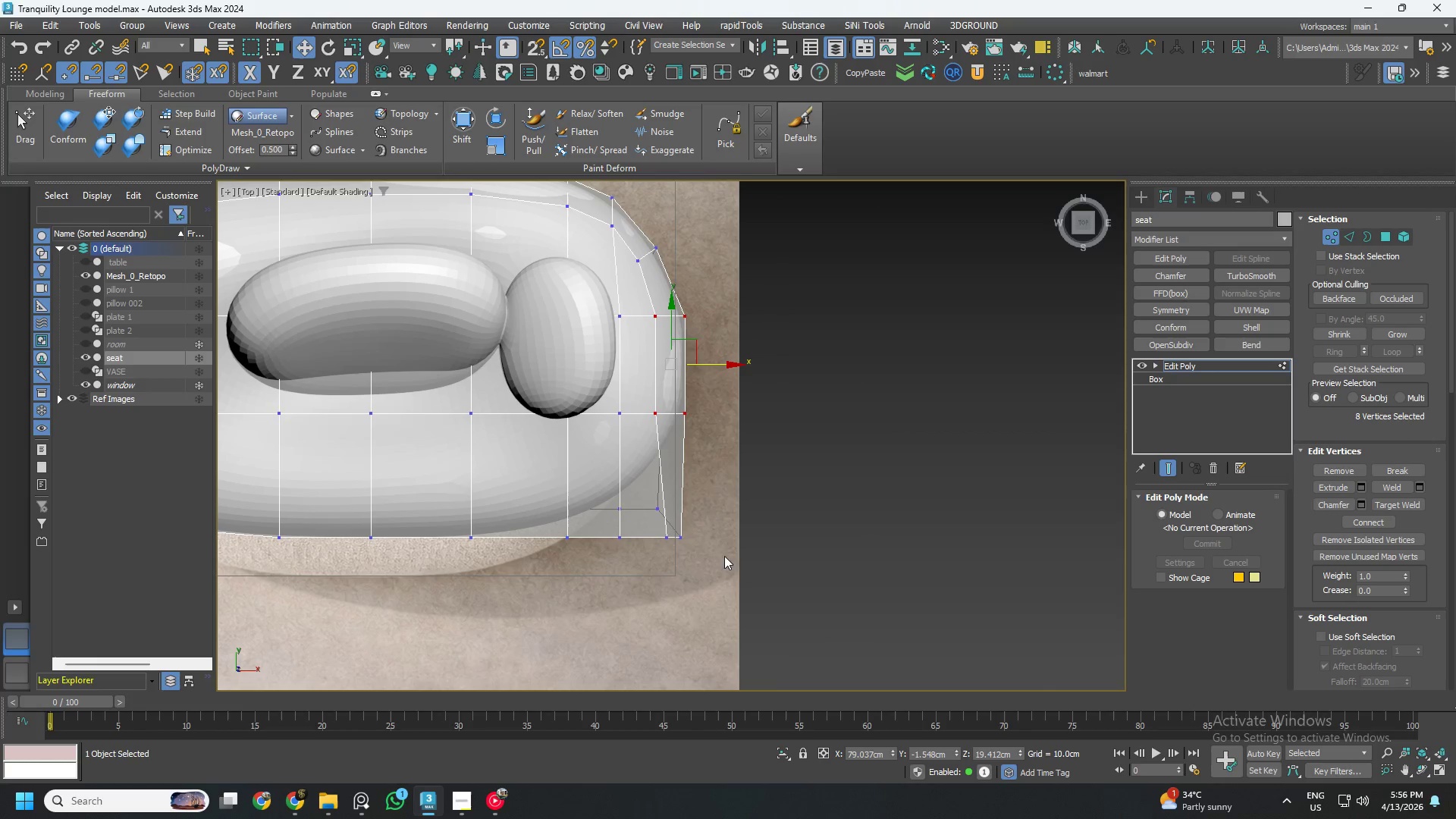 
left_click_drag(start_coordinate=[725, 577], to_coordinate=[641, 475])
 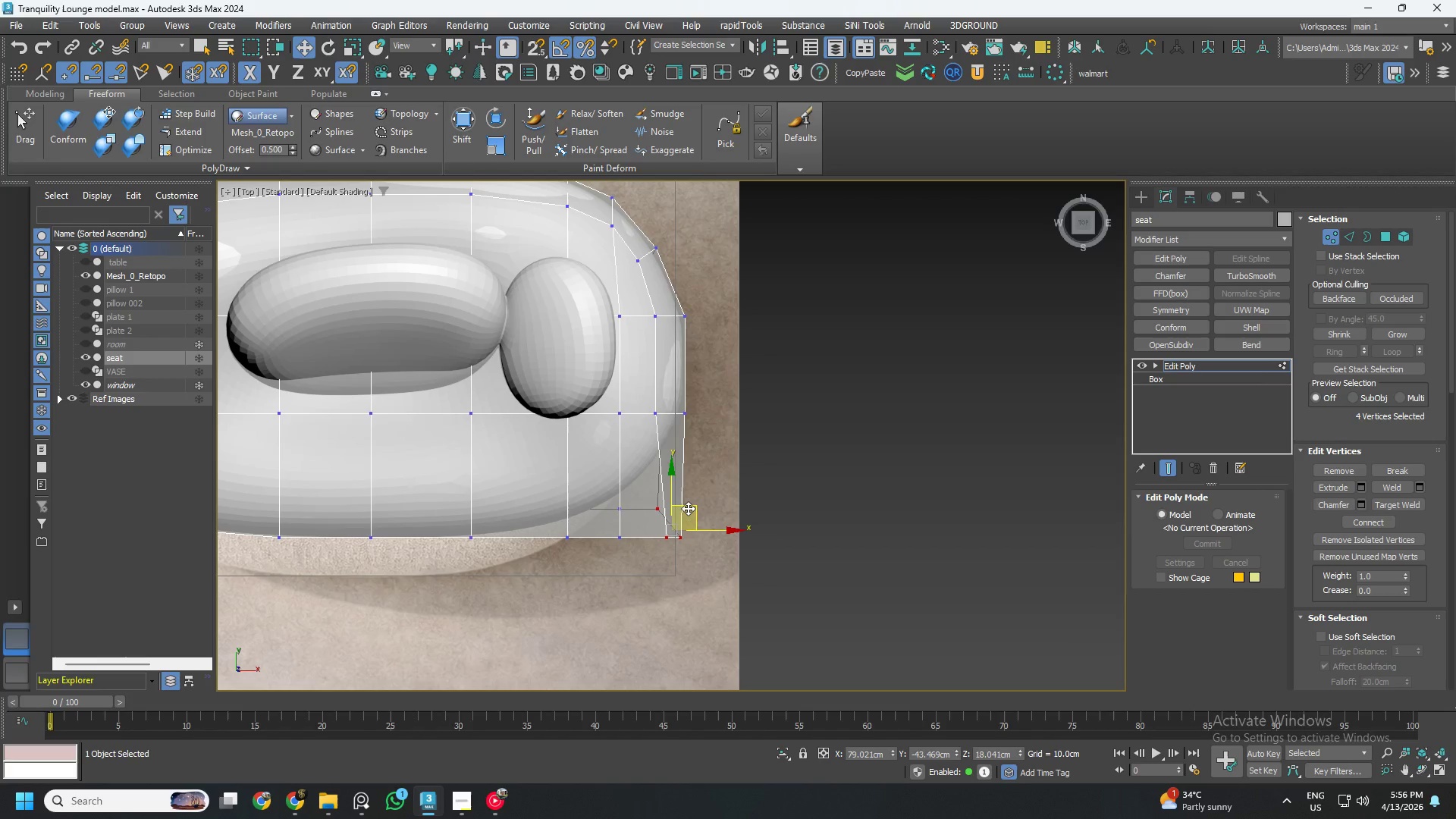 
left_click_drag(start_coordinate=[688, 508], to_coordinate=[655, 460])
 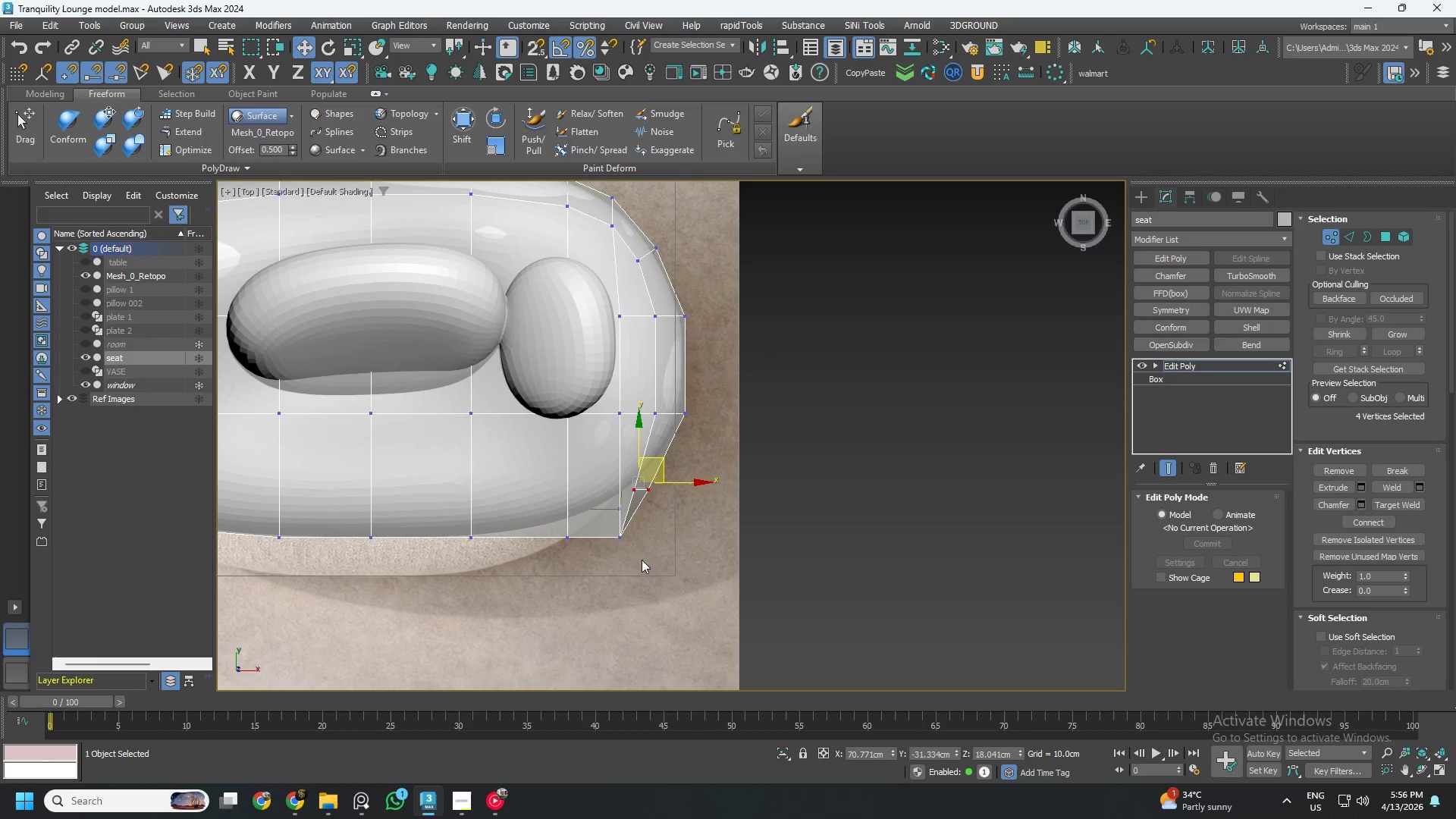 
left_click_drag(start_coordinate=[639, 566], to_coordinate=[607, 504])
 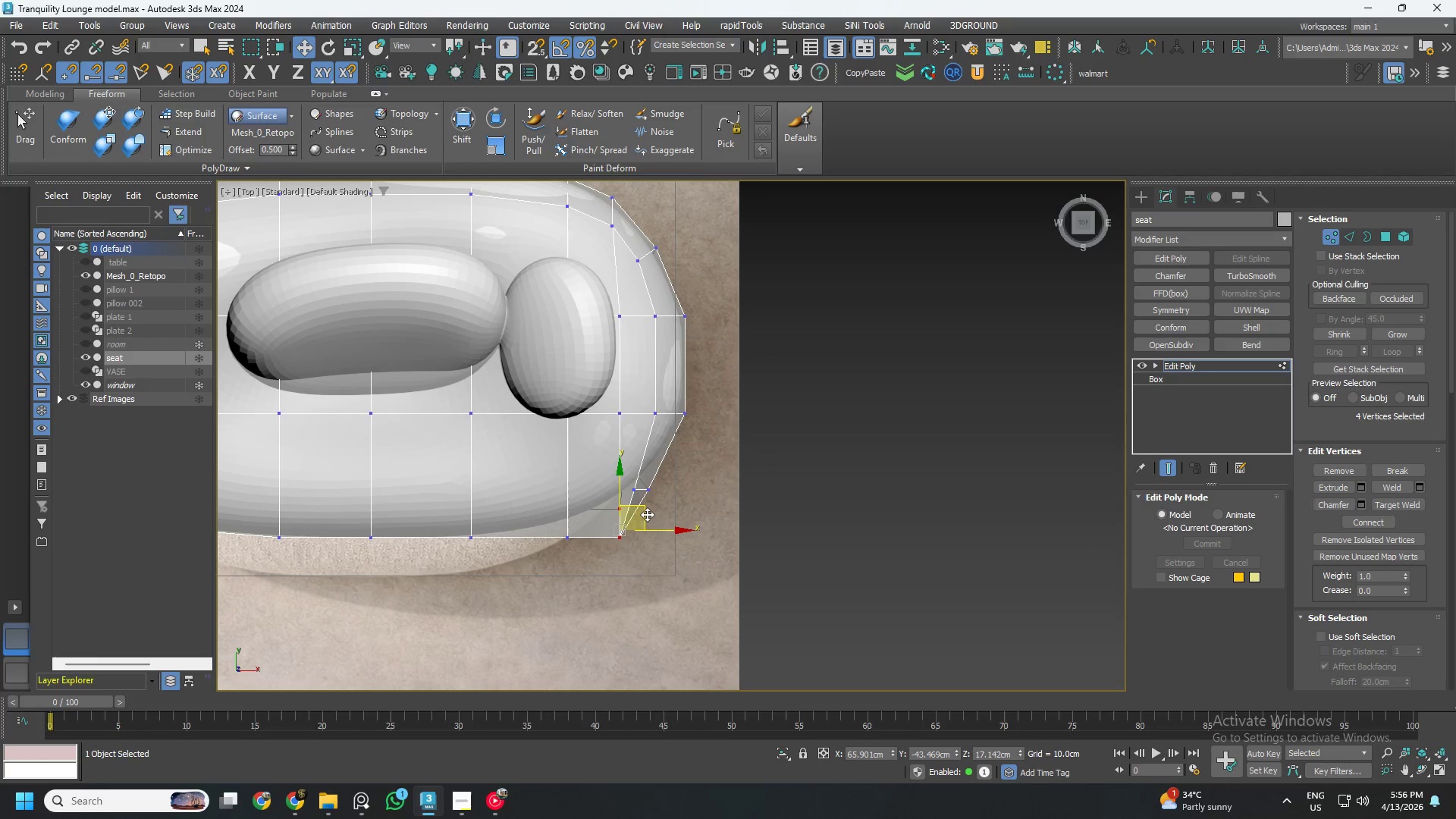 
left_click_drag(start_coordinate=[647, 514], to_coordinate=[629, 489])
 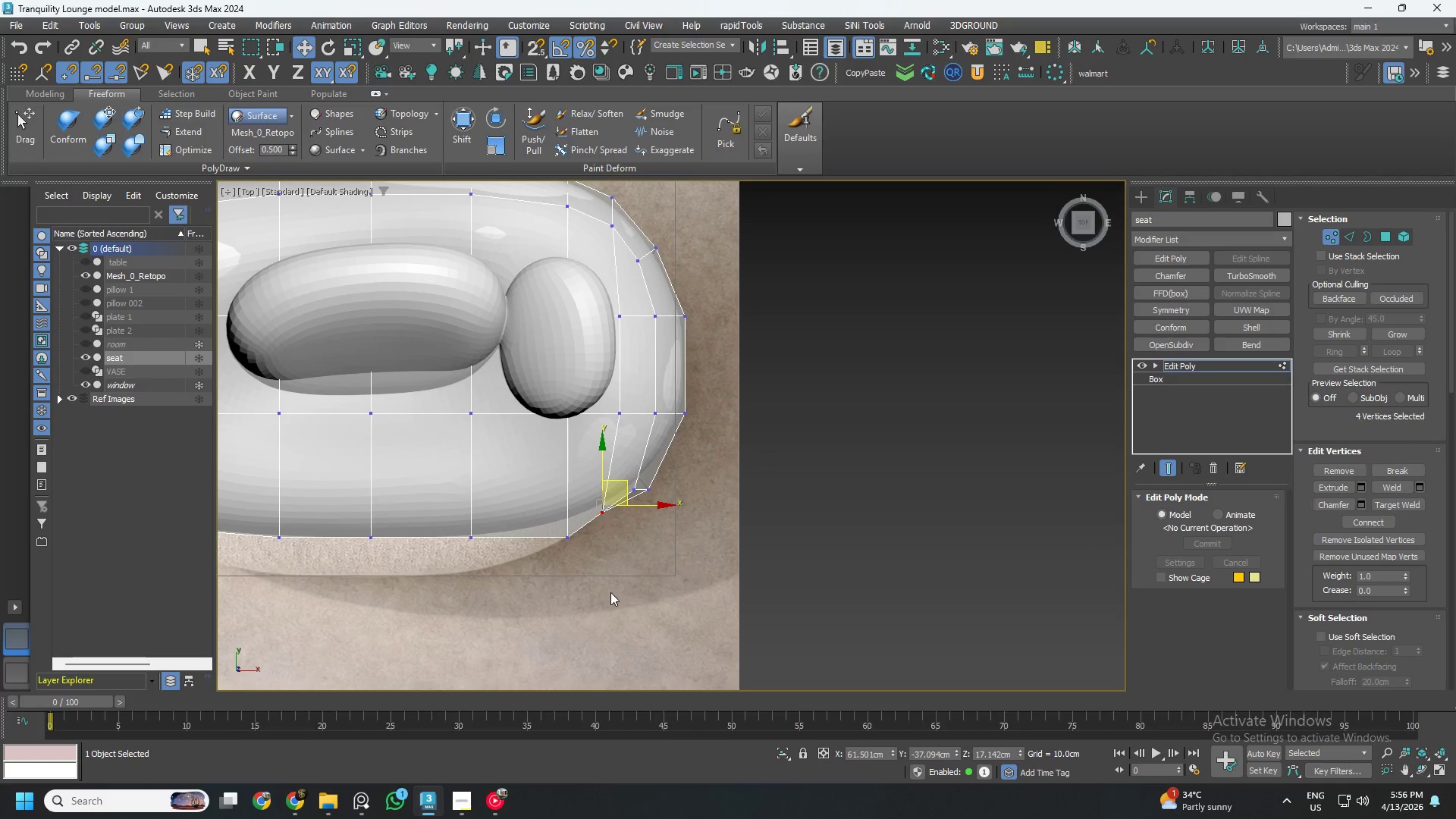 
left_click_drag(start_coordinate=[606, 592], to_coordinate=[544, 509])
 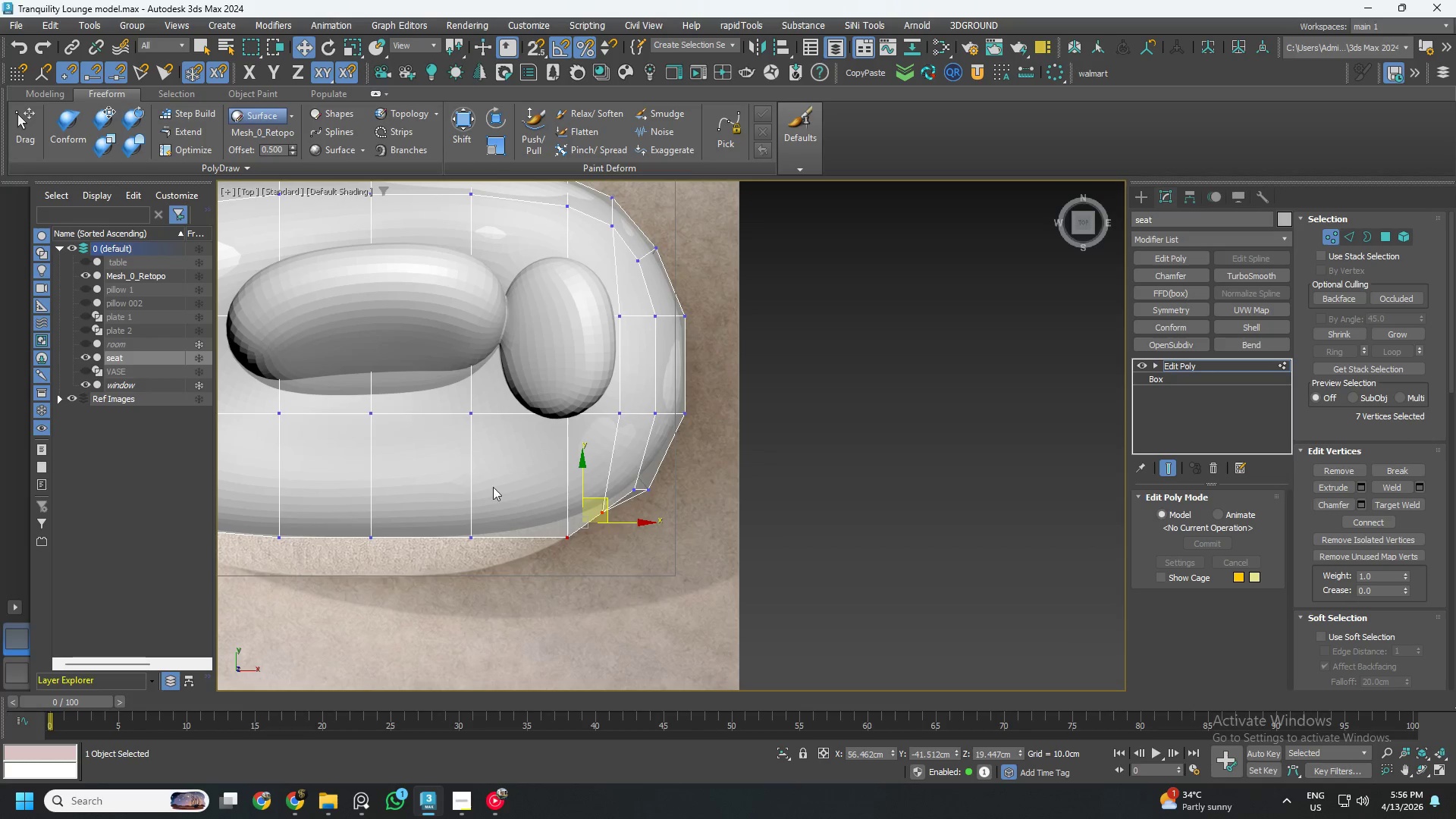 
left_click_drag(start_coordinate=[500, 481], to_coordinate=[598, 574])
 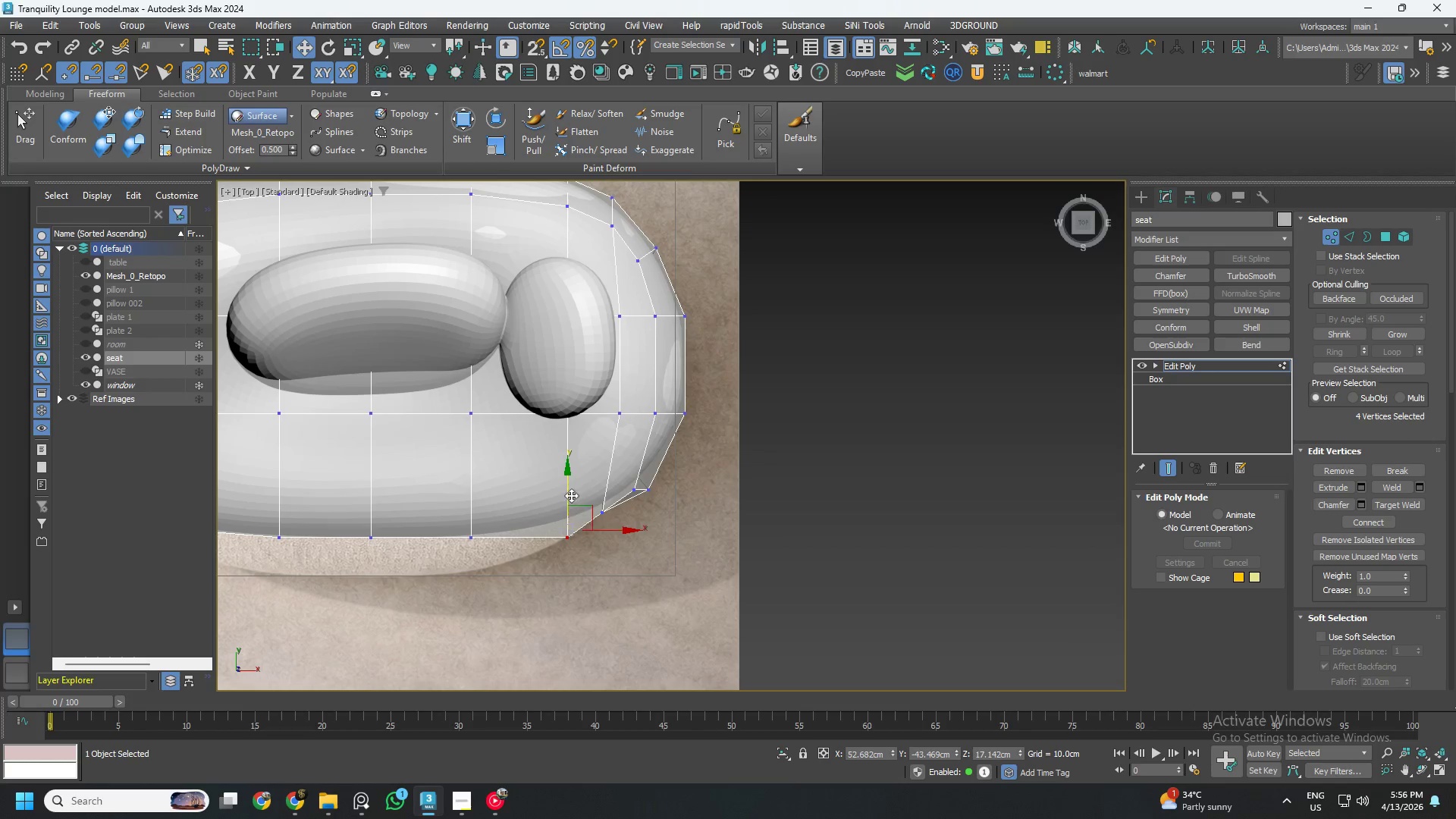 
left_click_drag(start_coordinate=[566, 492], to_coordinate=[560, 475])
 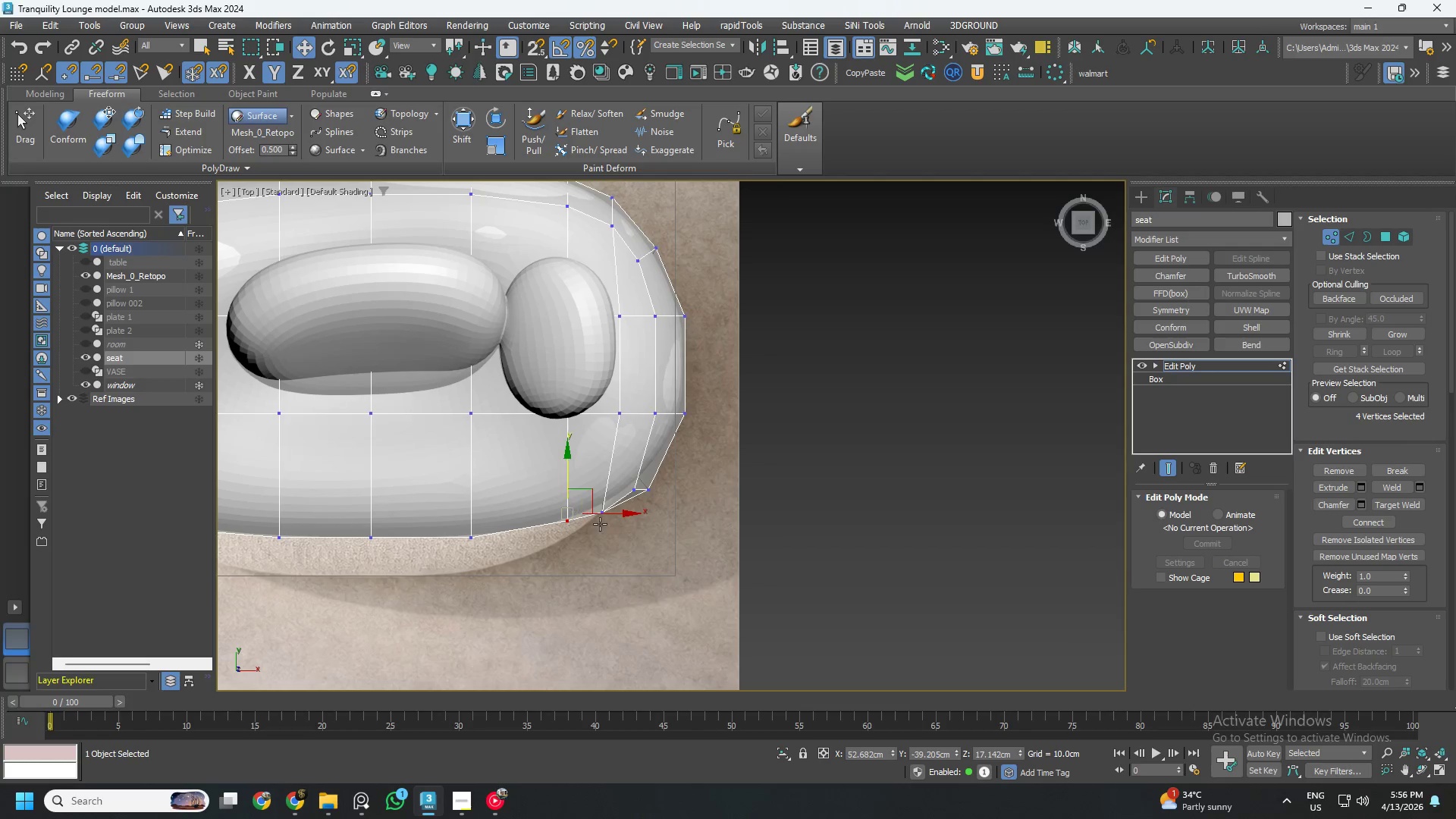 
scroll: coordinate [624, 535], scroll_direction: down, amount: 1.0
 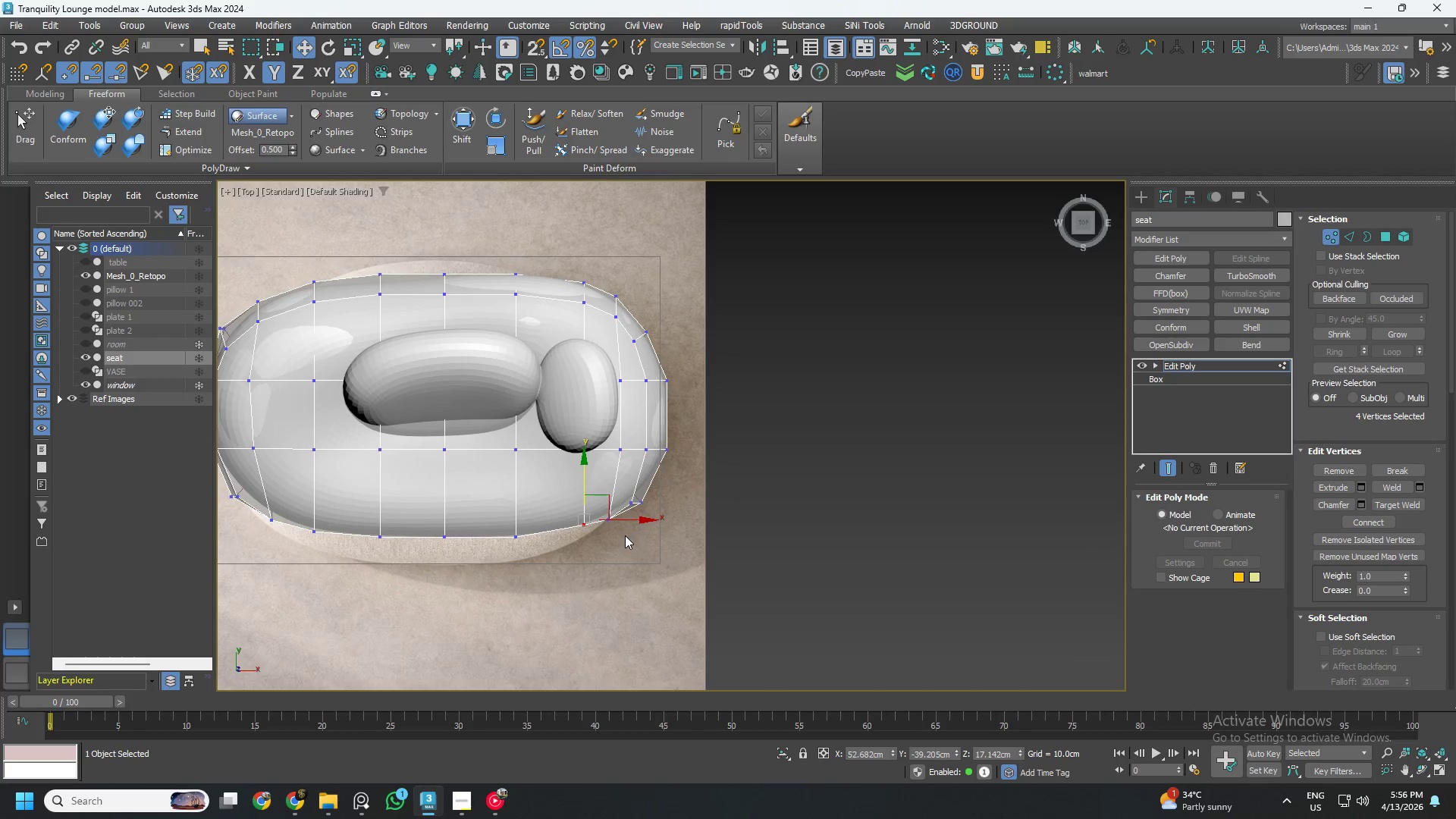 
left_click_drag(start_coordinate=[711, 546], to_coordinate=[612, 416])
 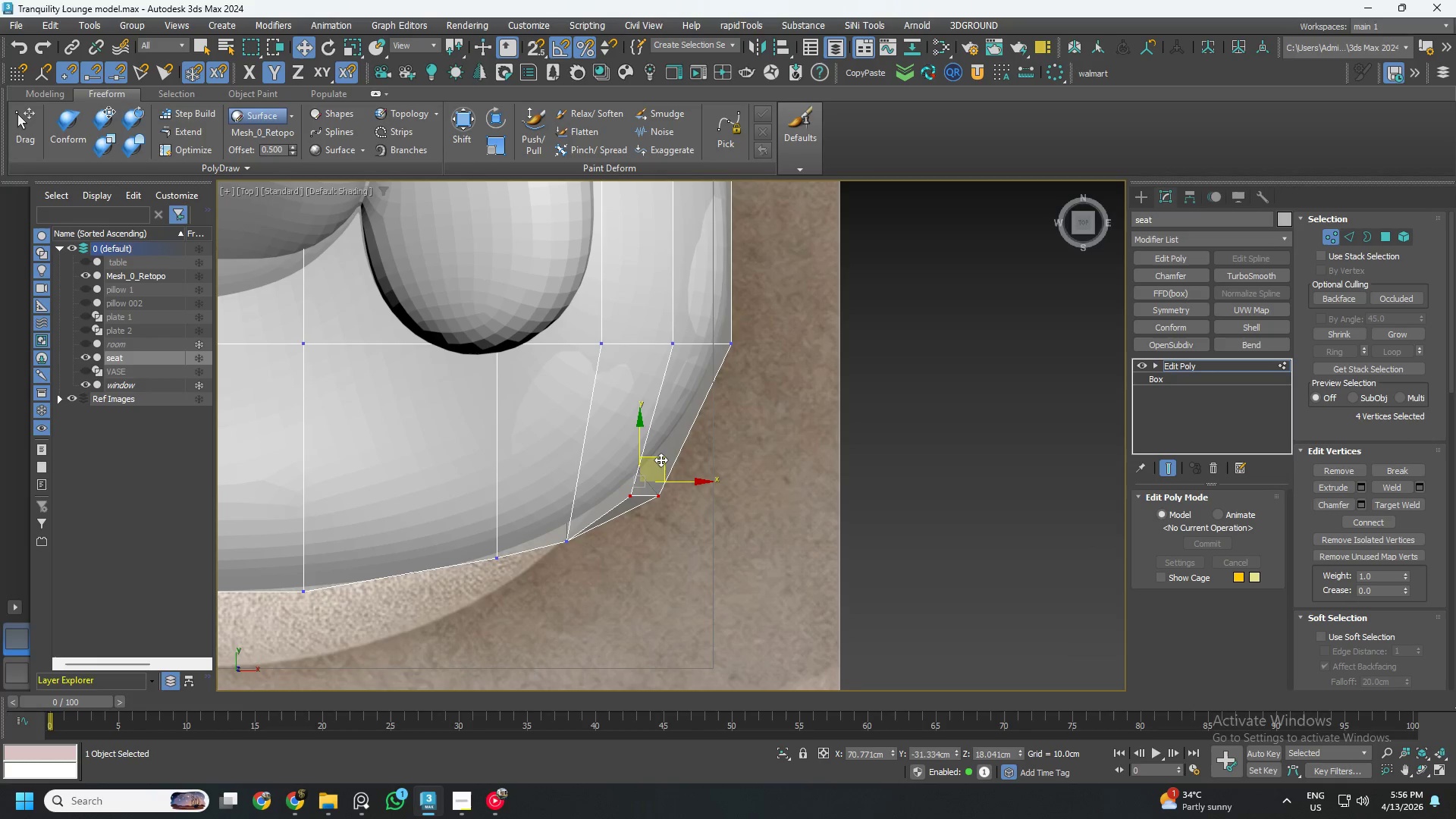 
scroll: coordinate [648, 504], scroll_direction: up, amount: 3.0
 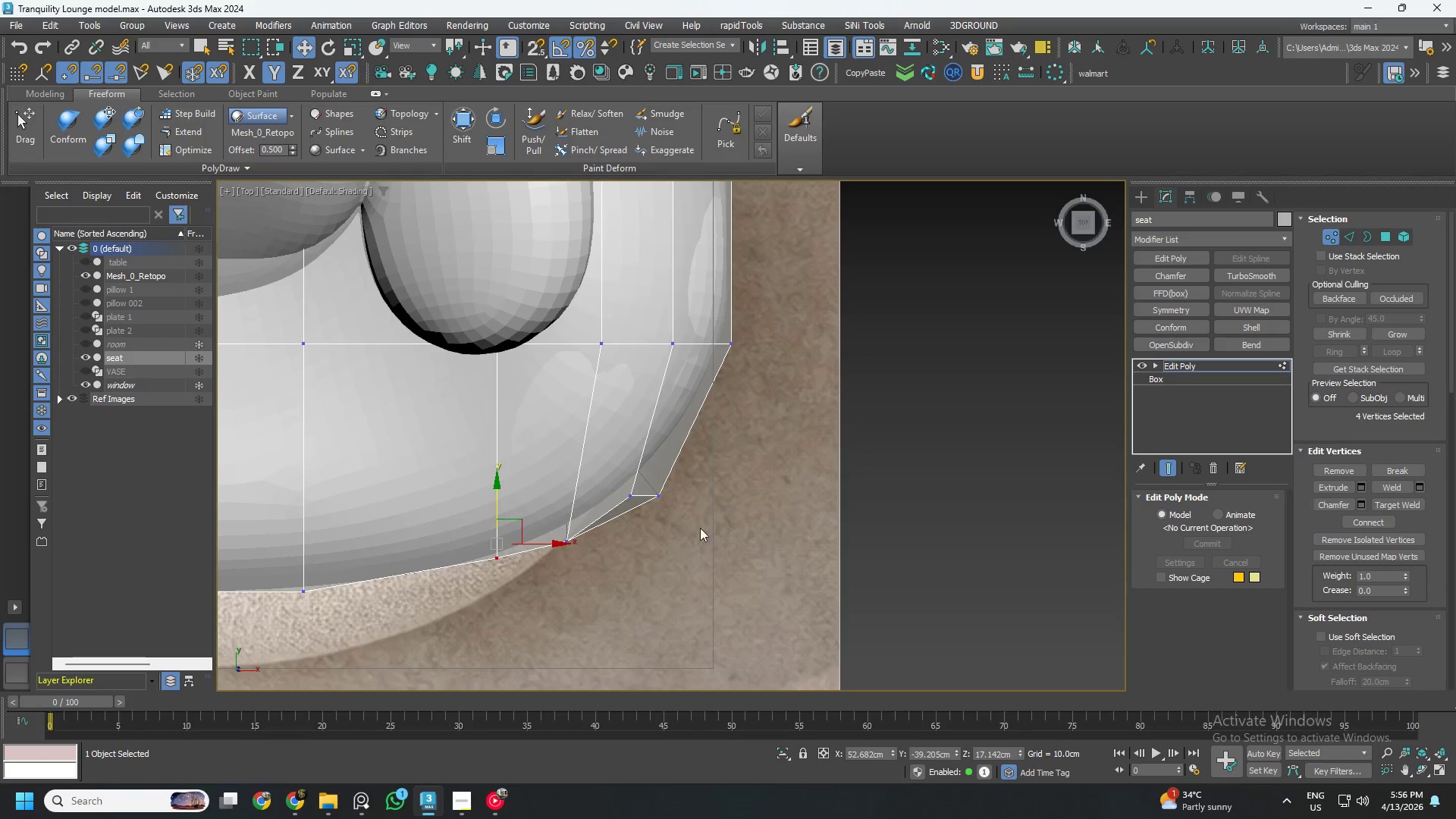 
left_click_drag(start_coordinate=[664, 456], to_coordinate=[677, 422])
 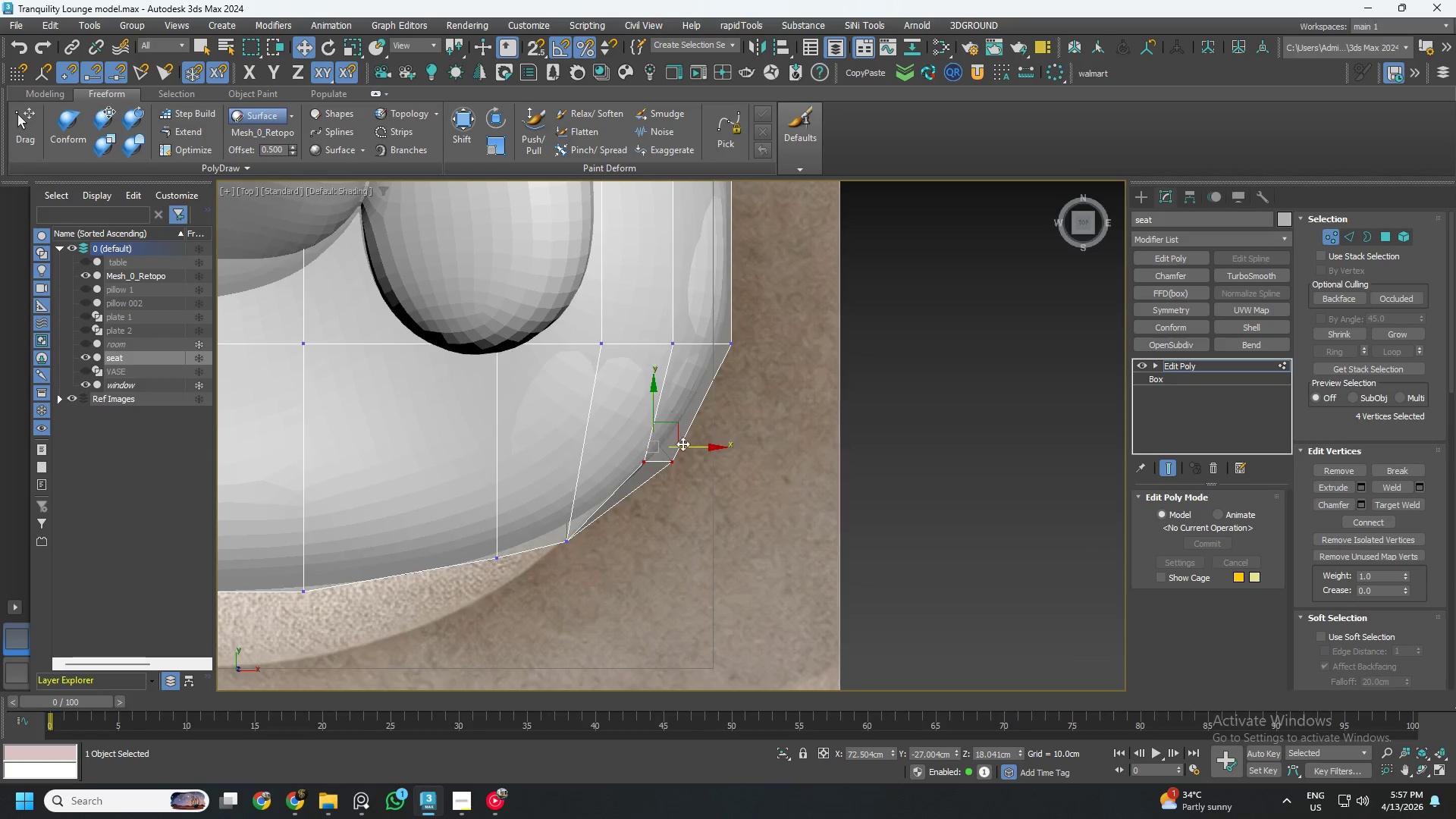 
hold_key(key=AltLeft, duration=0.98)
 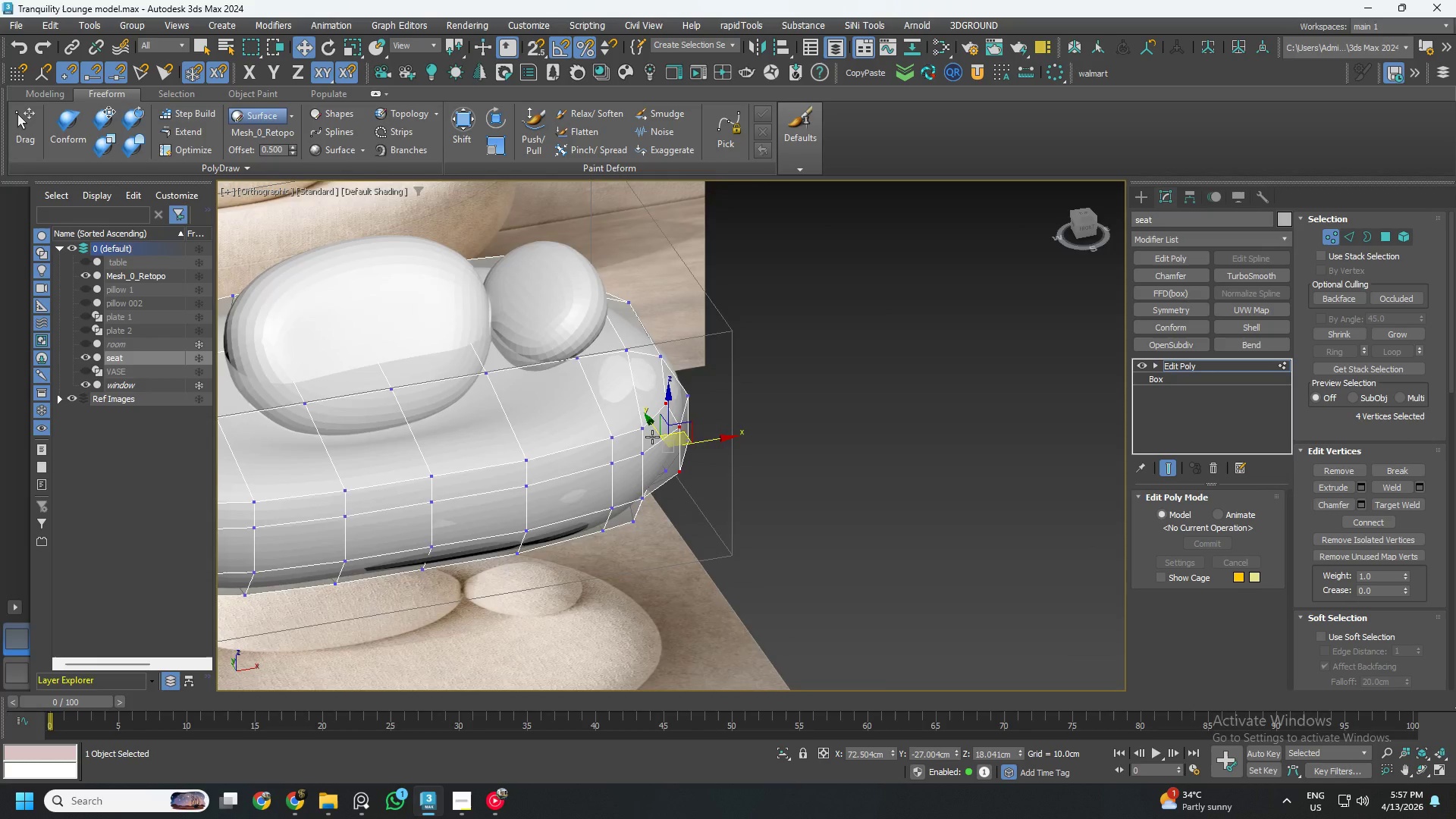 
scroll: coordinate [684, 449], scroll_direction: down, amount: 2.0
 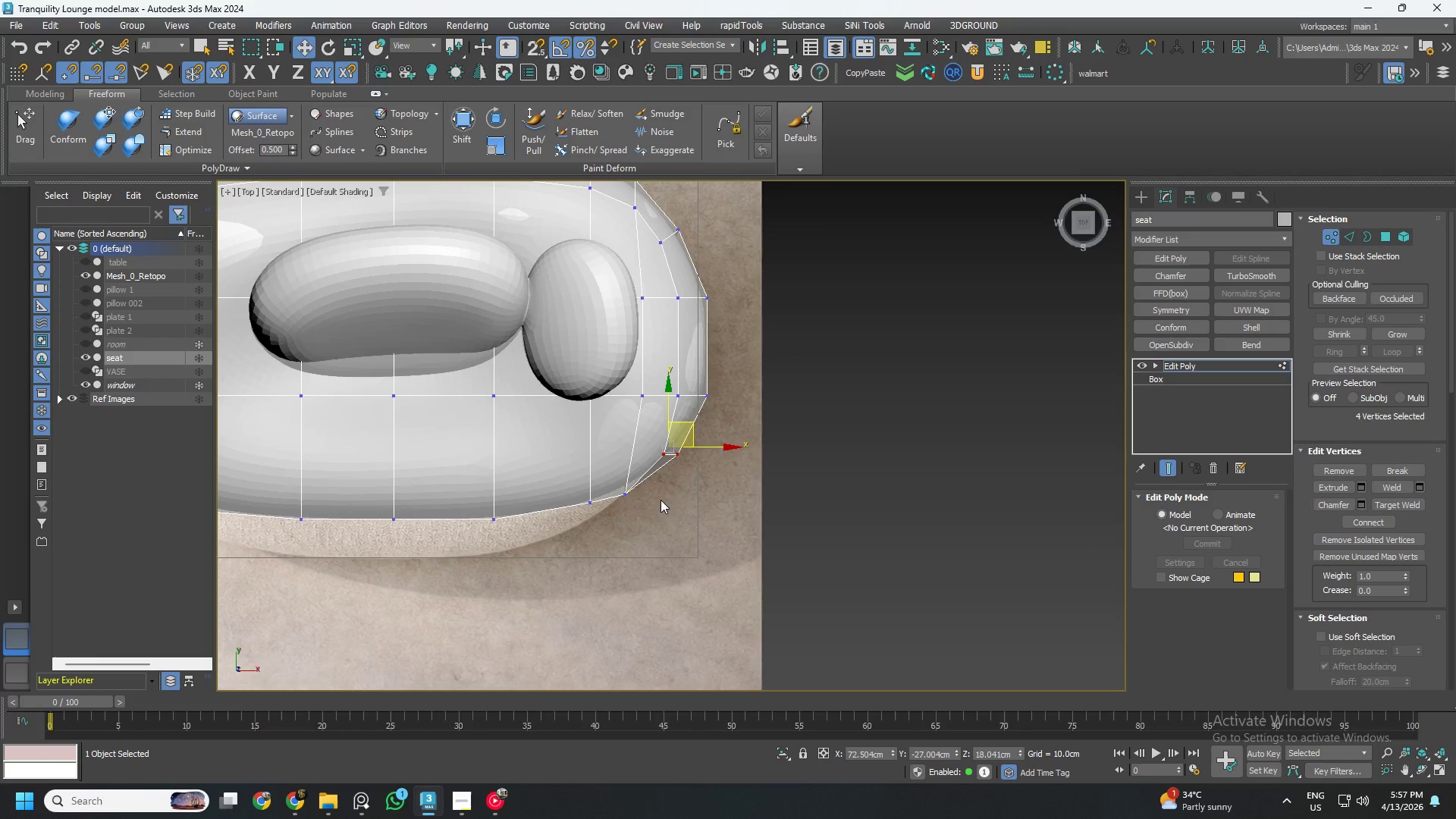 
hold_key(key=AltLeft, duration=0.31)
 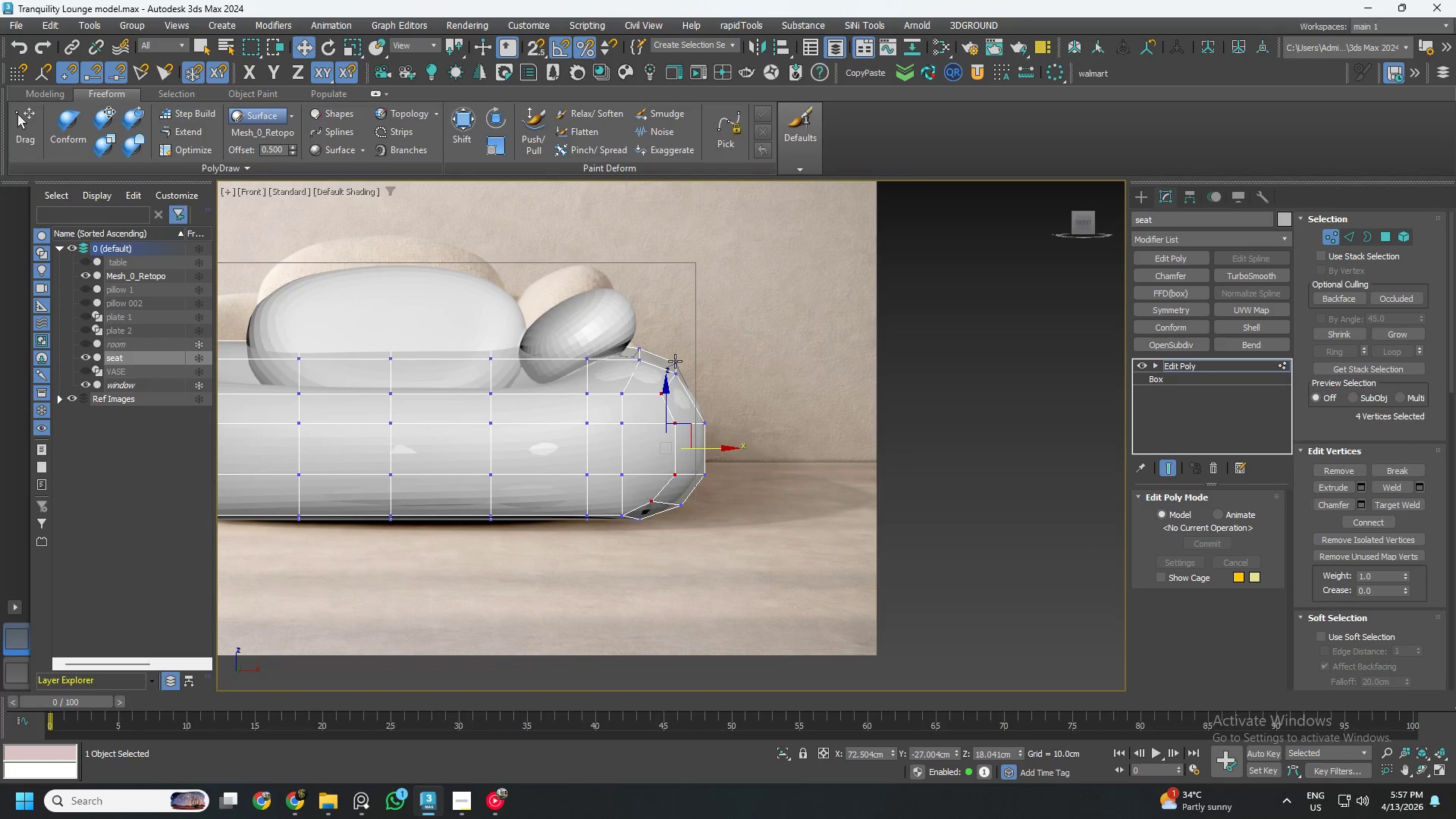 
hold_key(key=AltLeft, duration=1.3)
 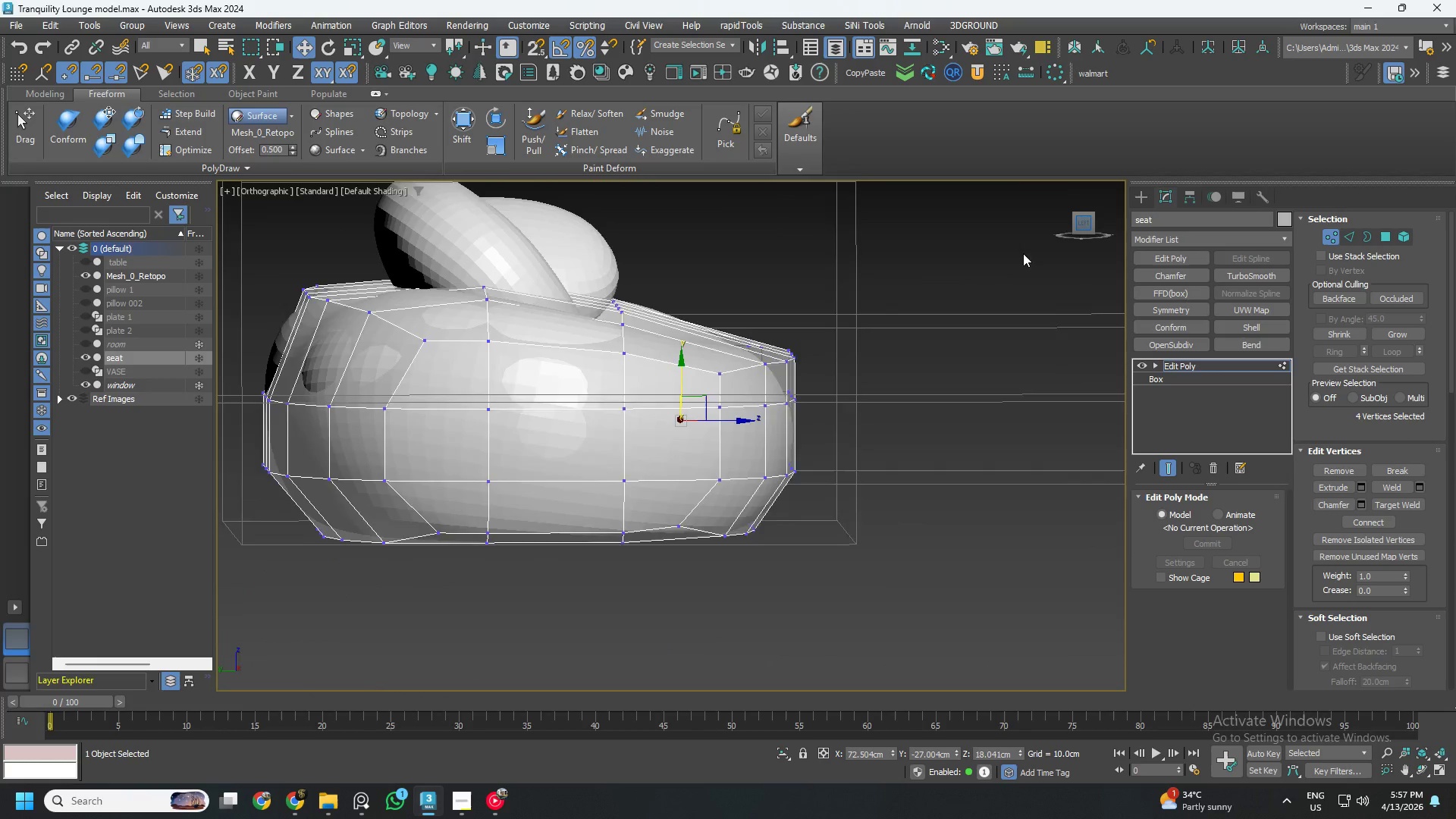 
scroll: coordinate [773, 352], scroll_direction: up, amount: 4.0
 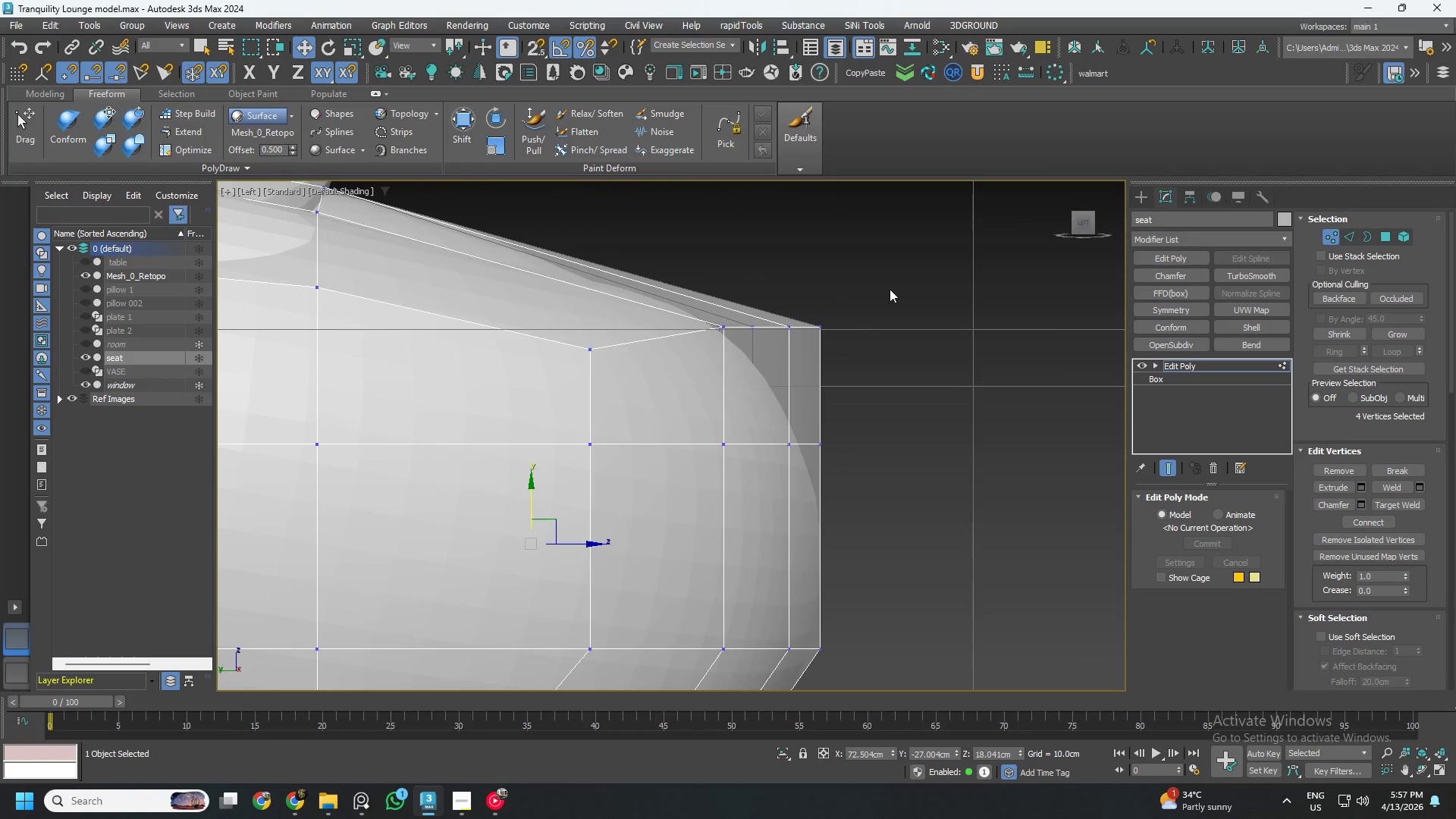 
left_click_drag(start_coordinate=[904, 283], to_coordinate=[675, 374])
 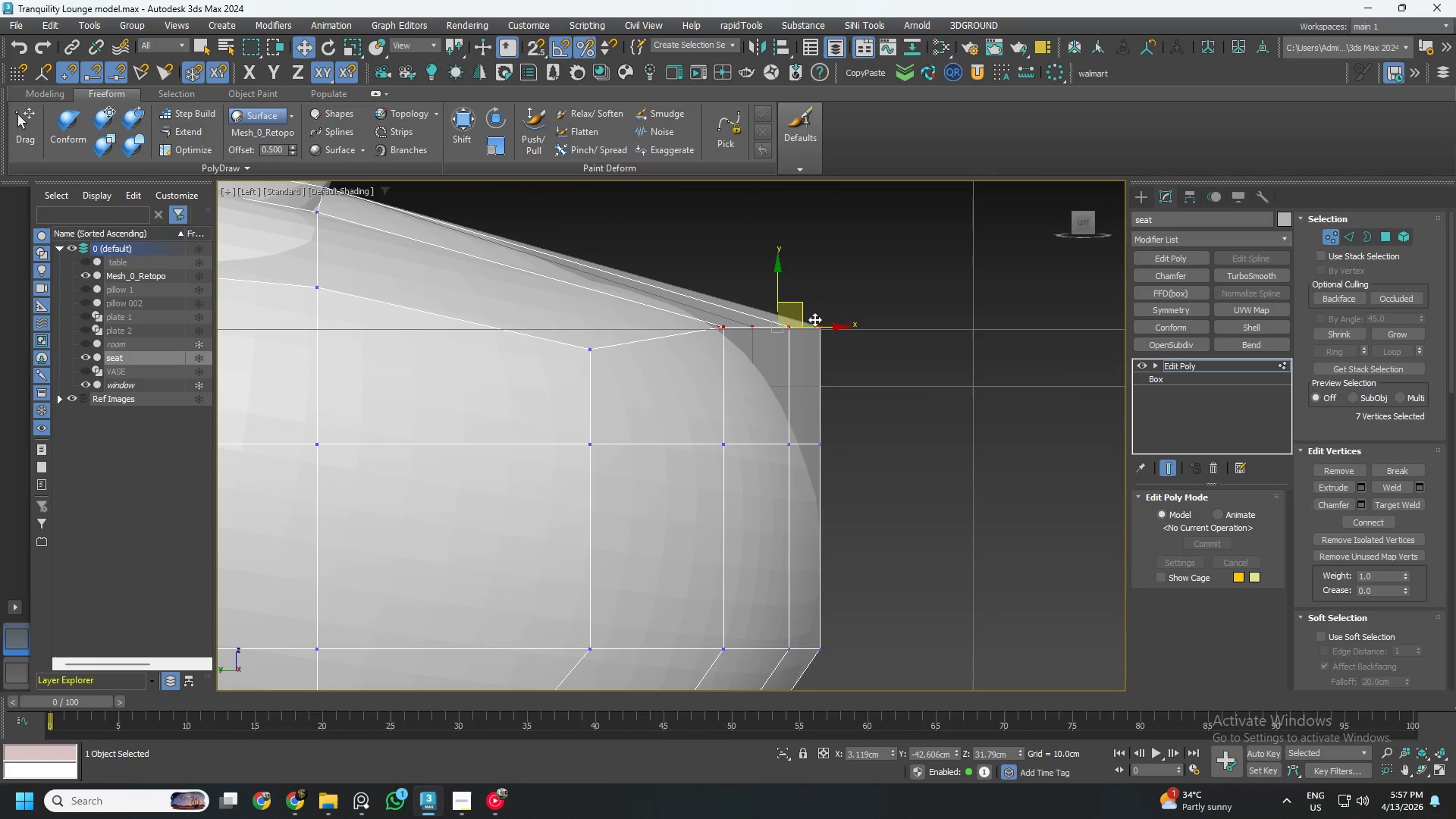 
left_click_drag(start_coordinate=[813, 325], to_coordinate=[777, 332])
 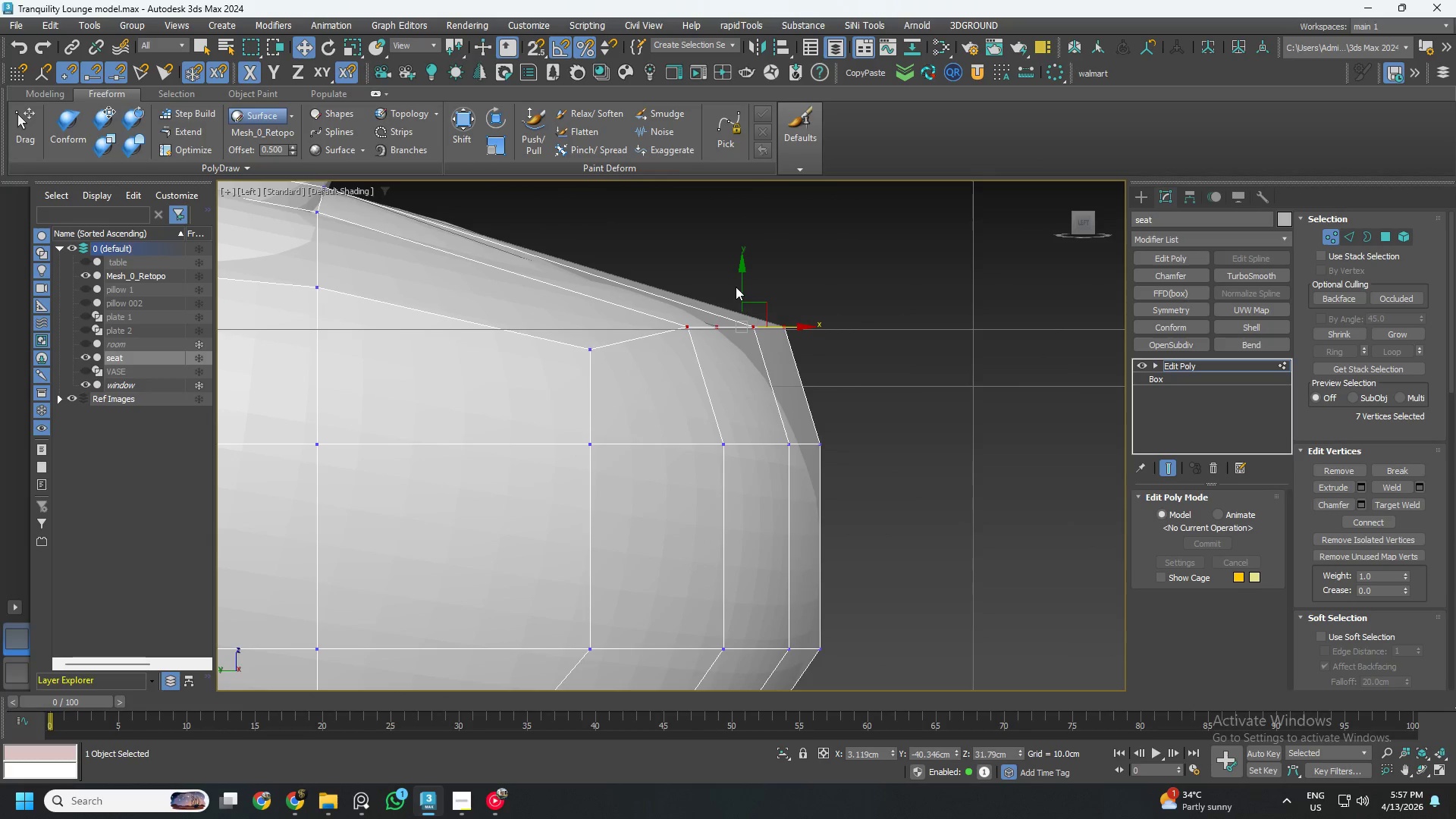 
left_click_drag(start_coordinate=[737, 287], to_coordinate=[735, 302])
 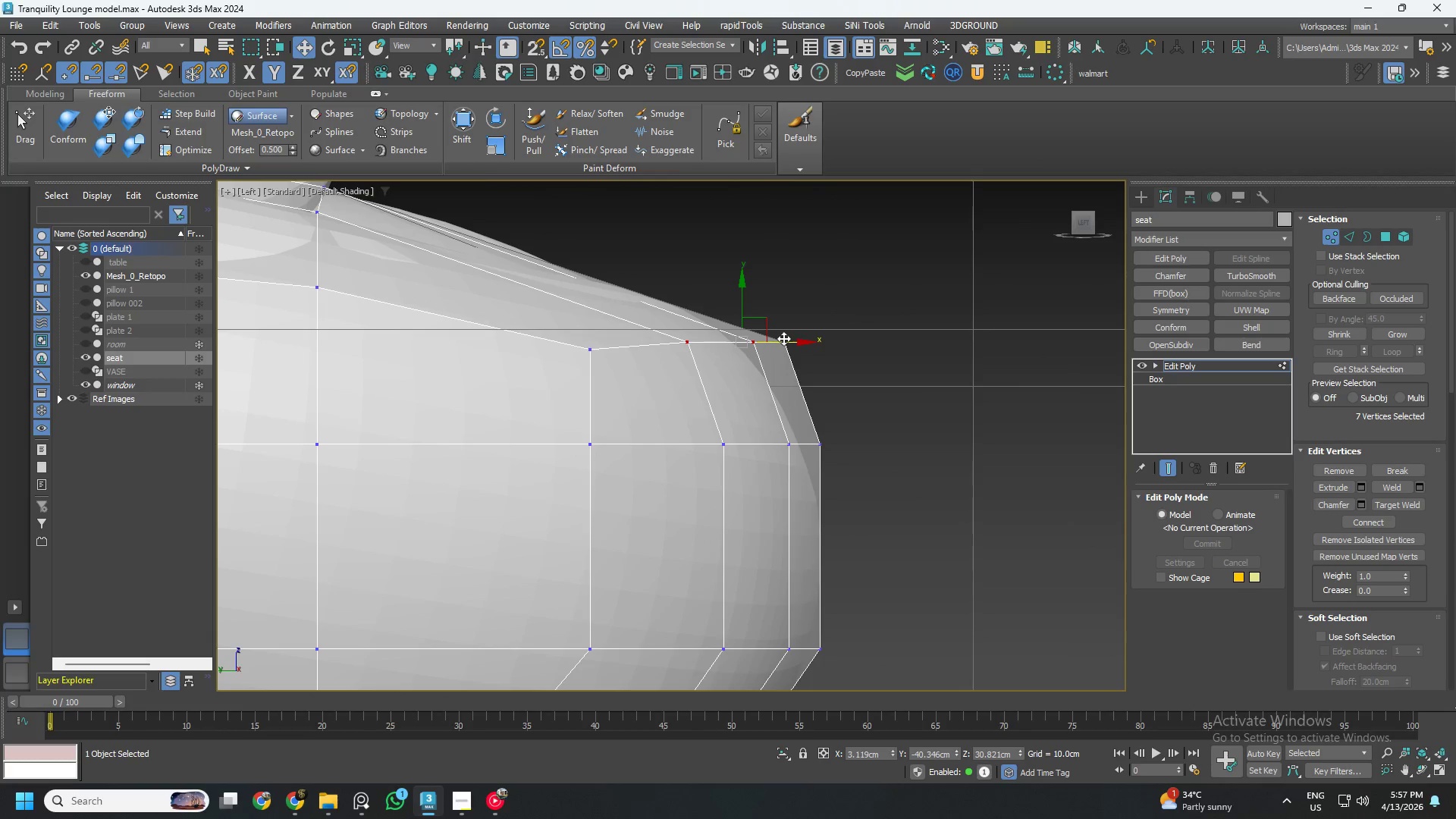 
left_click_drag(start_coordinate=[783, 338], to_coordinate=[749, 341])
 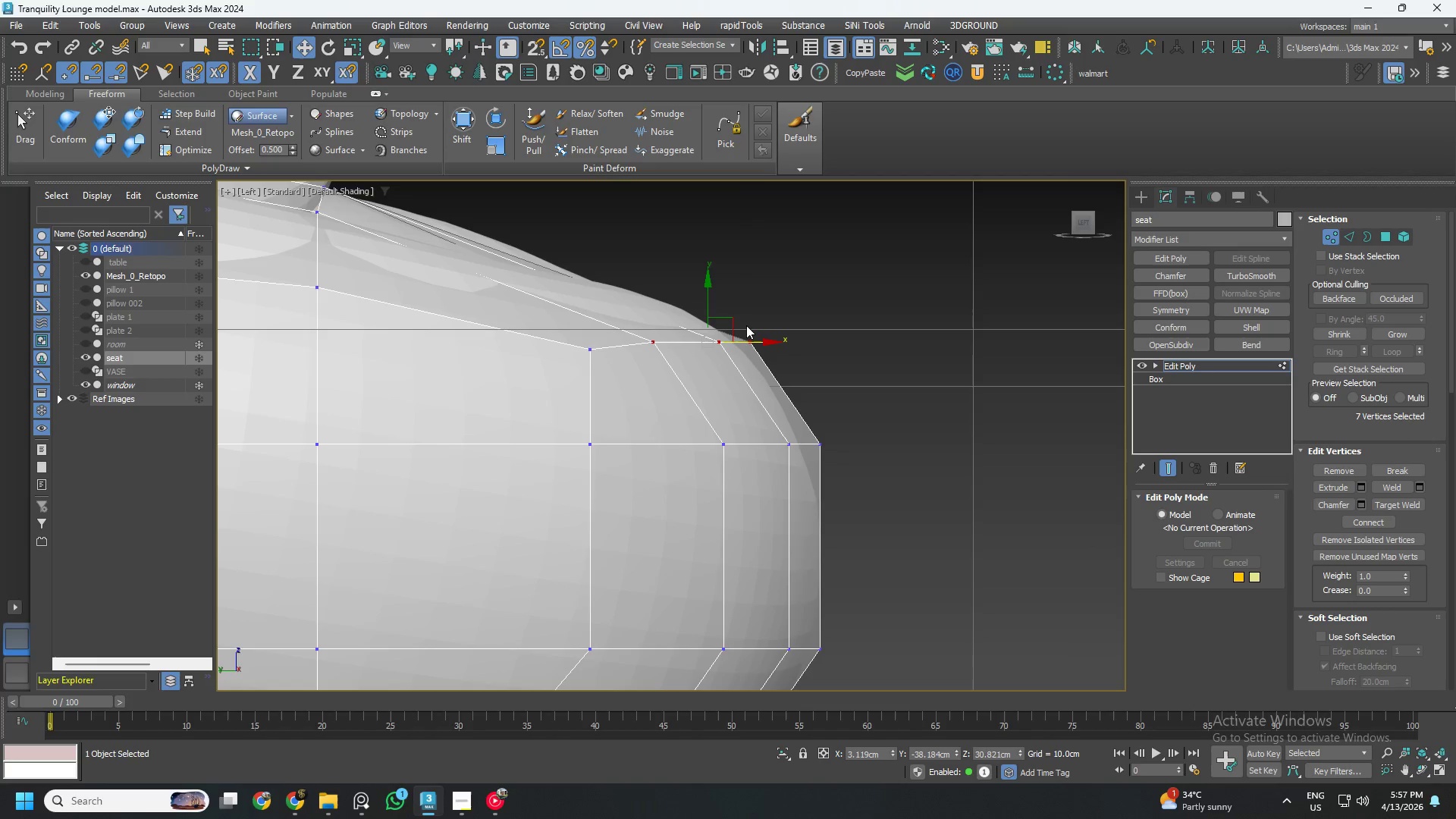 
scroll: coordinate [679, 340], scroll_direction: down, amount: 1.0
 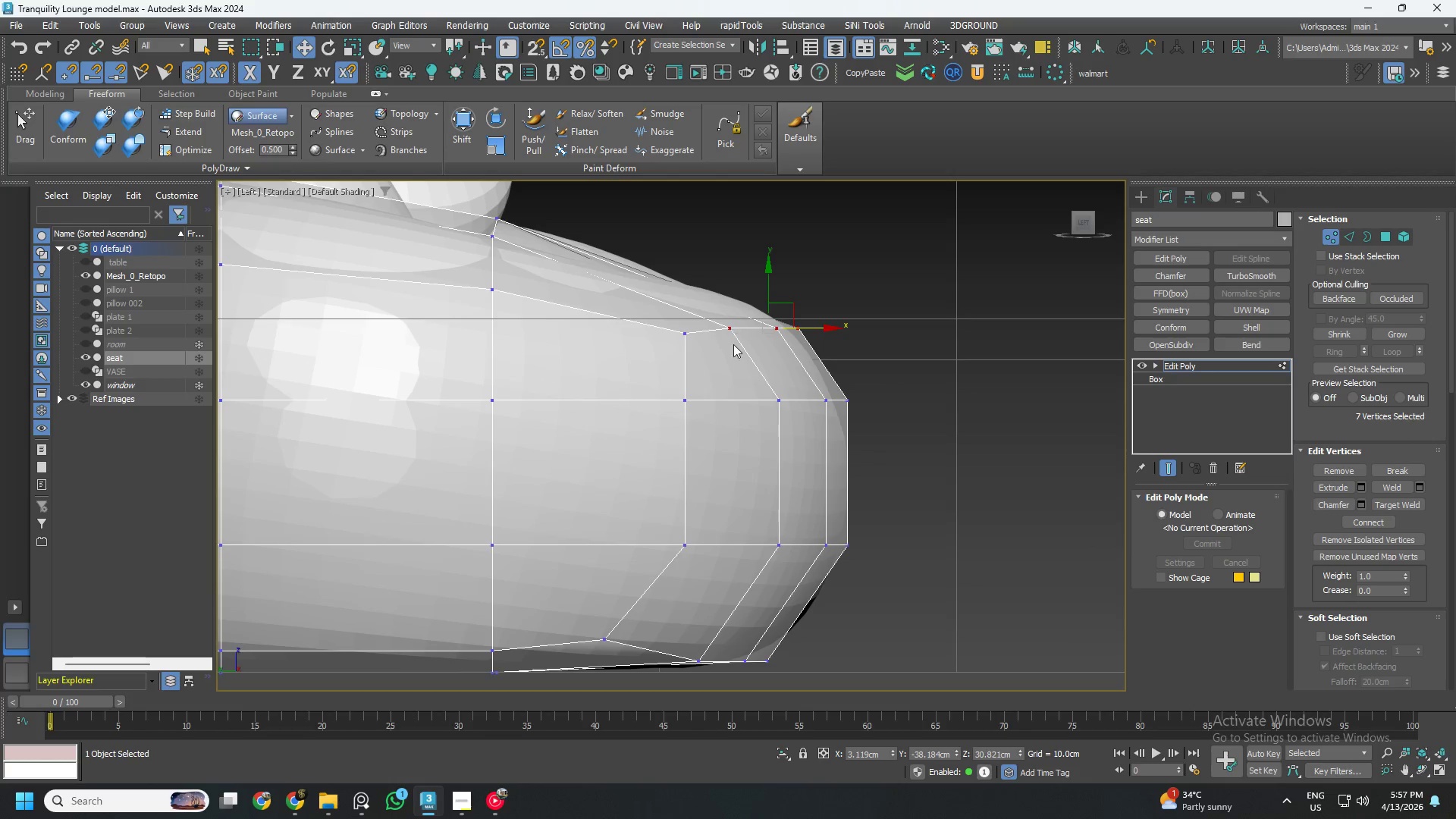 
left_click_drag(start_coordinate=[744, 359], to_coordinate=[714, 273])
 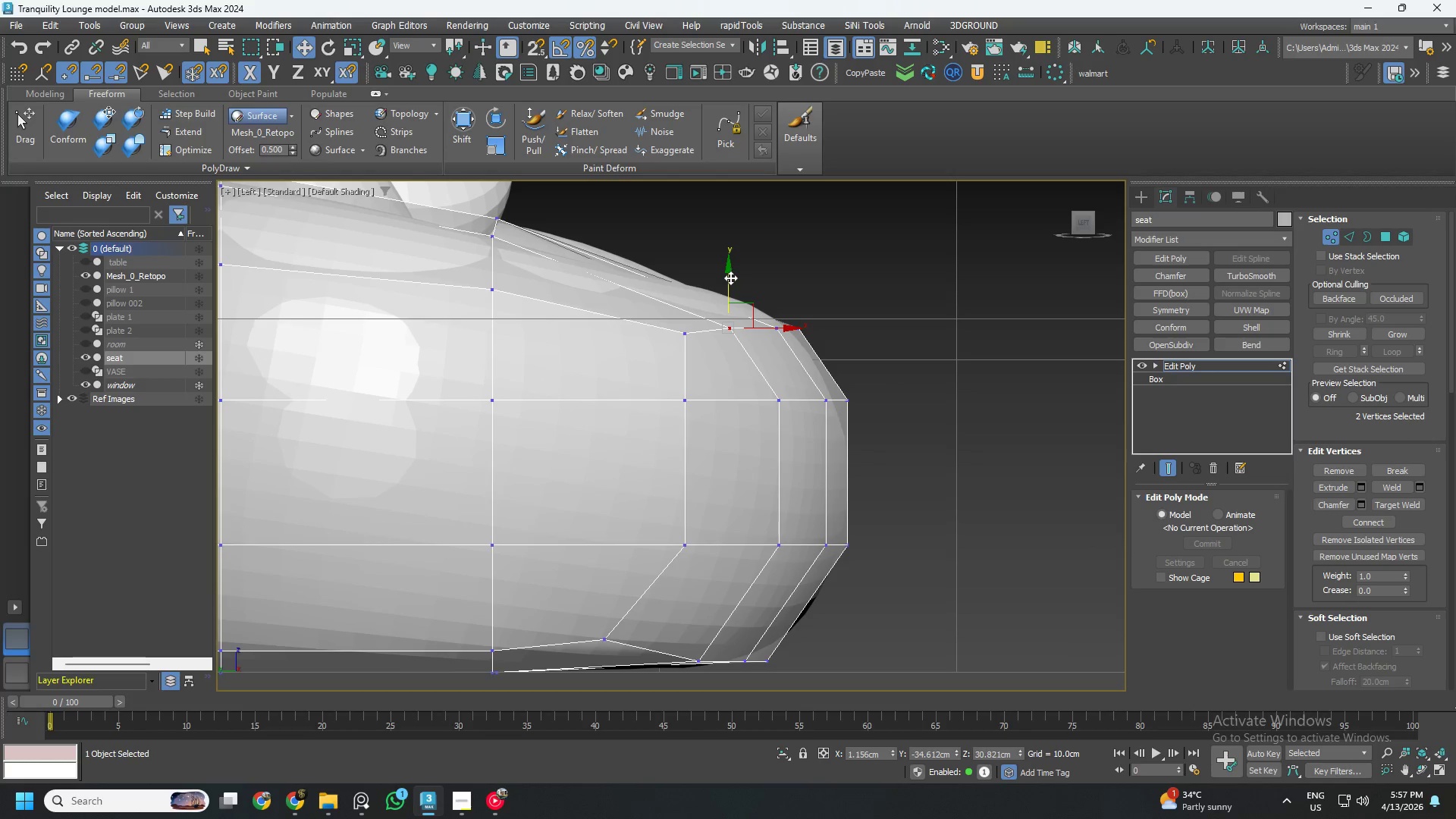 
left_click_drag(start_coordinate=[730, 278], to_coordinate=[722, 262])
 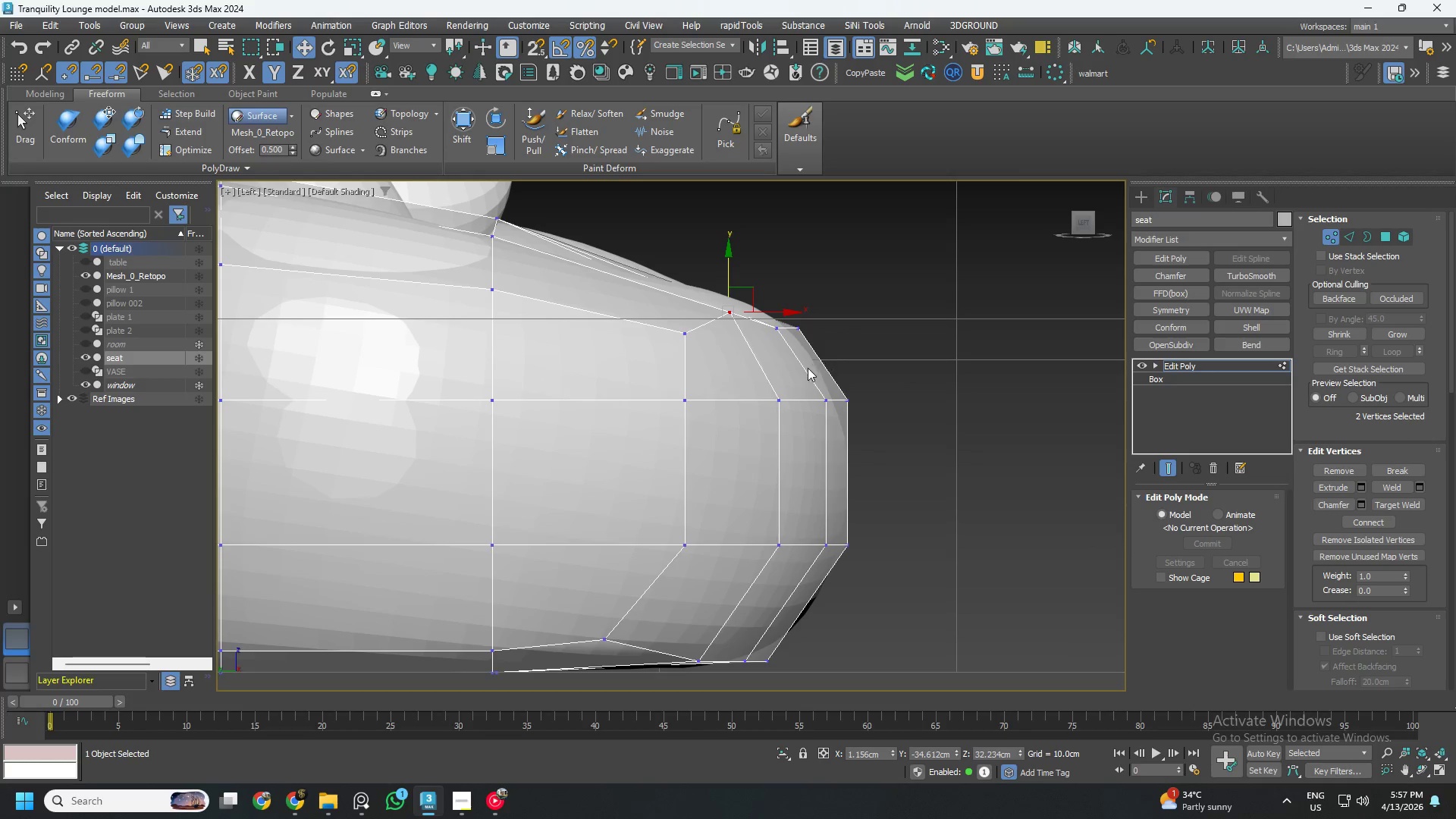 
left_click_drag(start_coordinate=[787, 371], to_coordinate=[748, 290])
 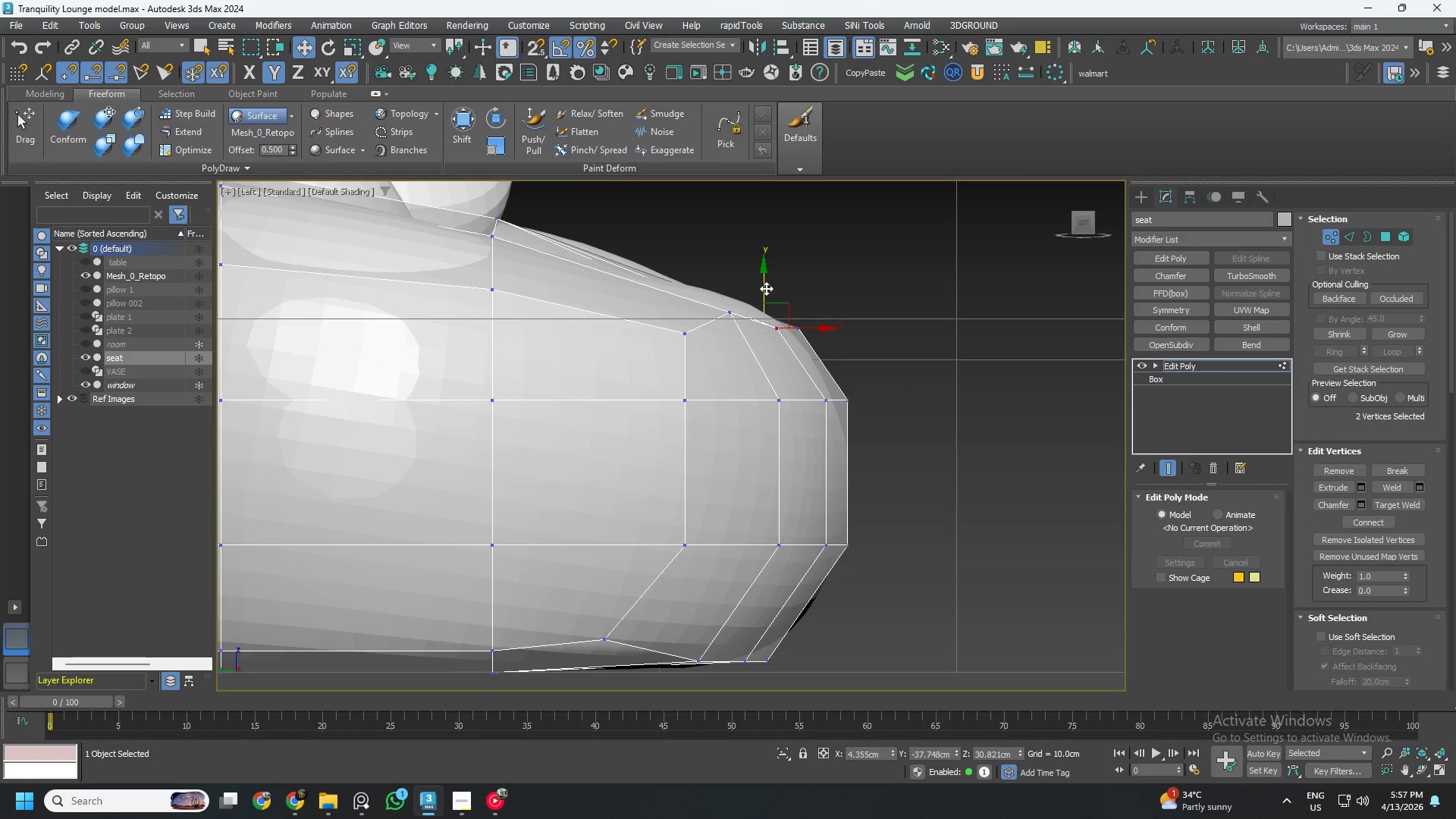 
left_click_drag(start_coordinate=[766, 288], to_coordinate=[762, 276])
 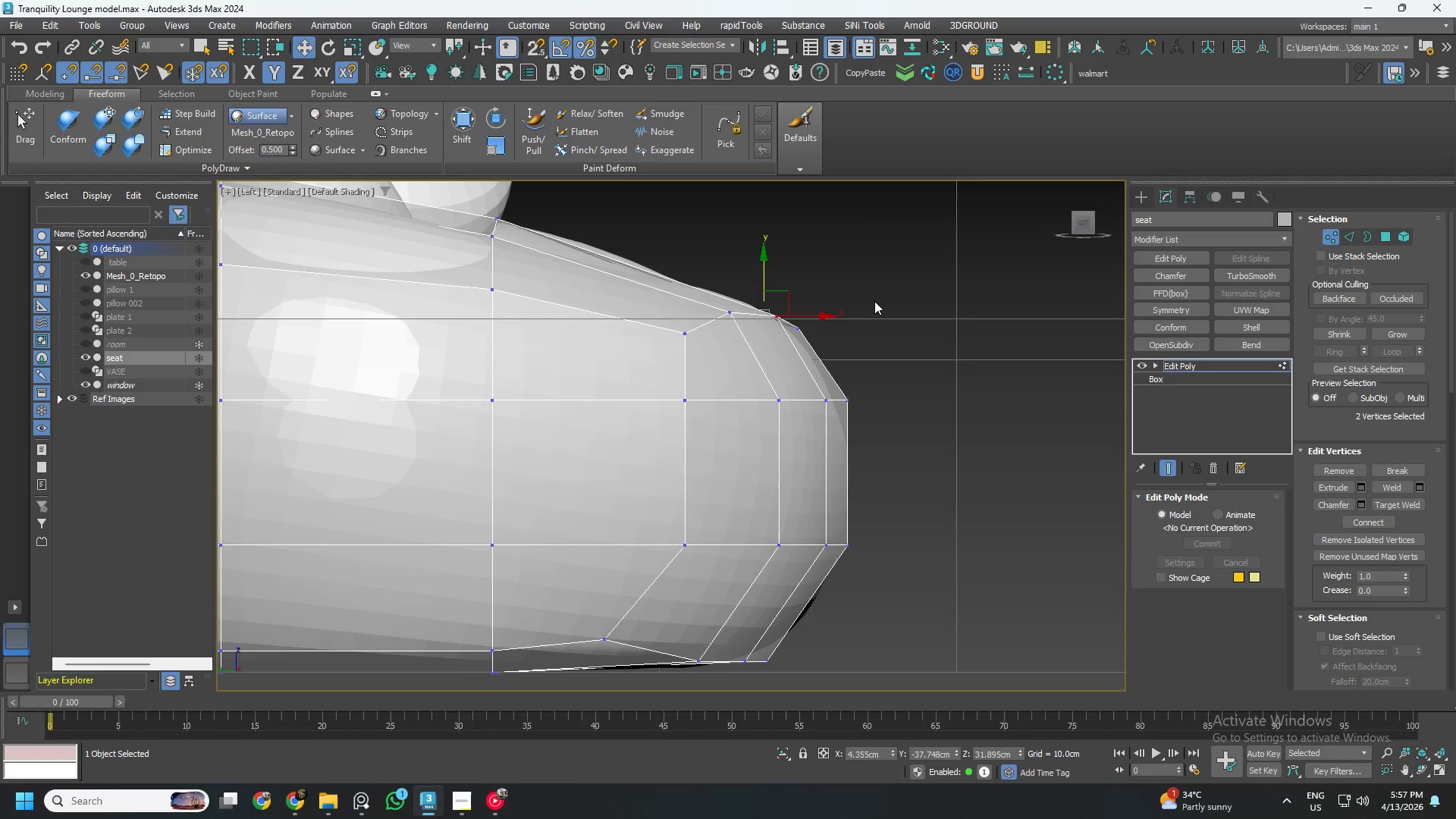 
left_click_drag(start_coordinate=[866, 301], to_coordinate=[792, 340])
 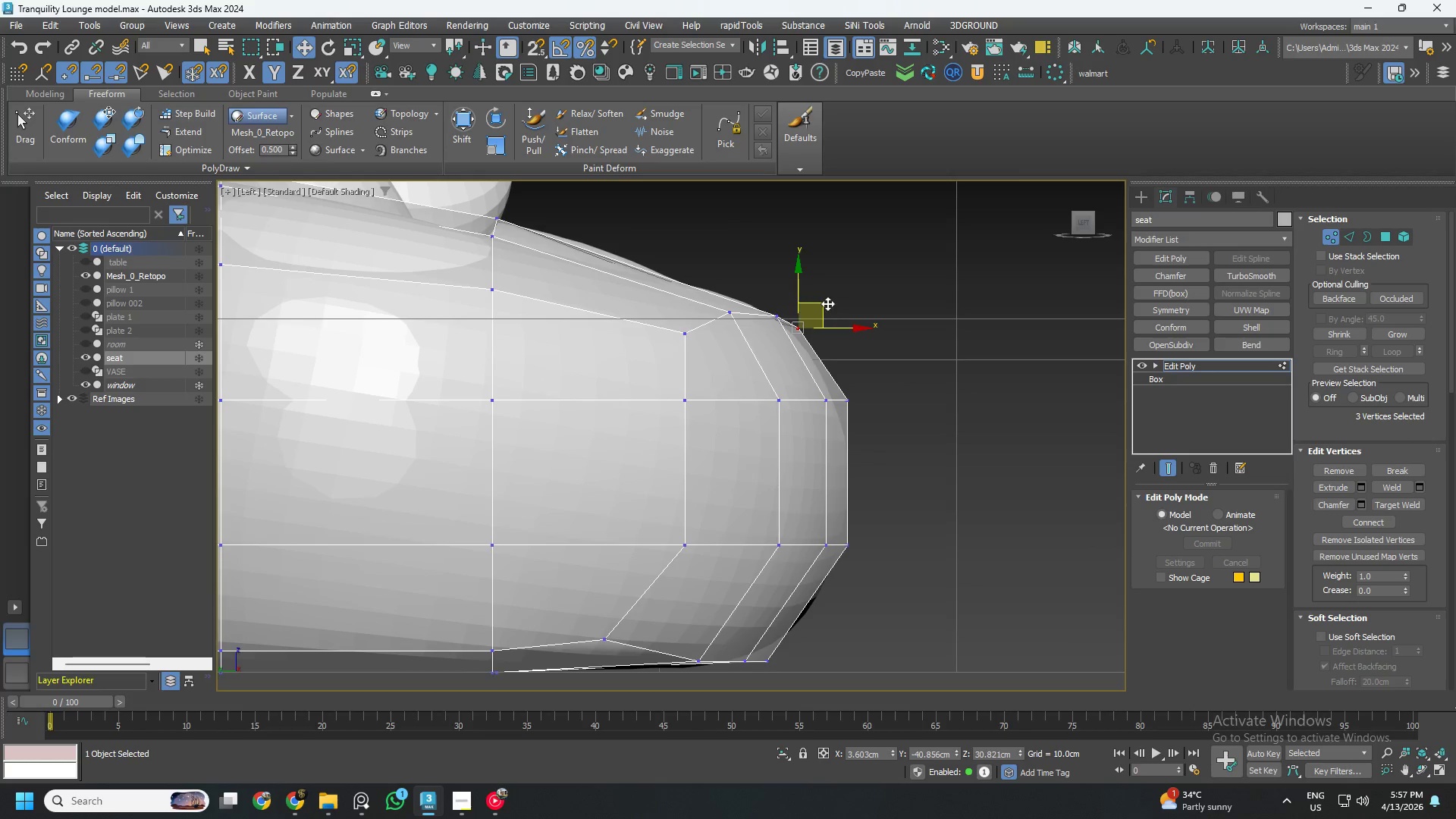 
left_click_drag(start_coordinate=[827, 303], to_coordinate=[831, 313])
 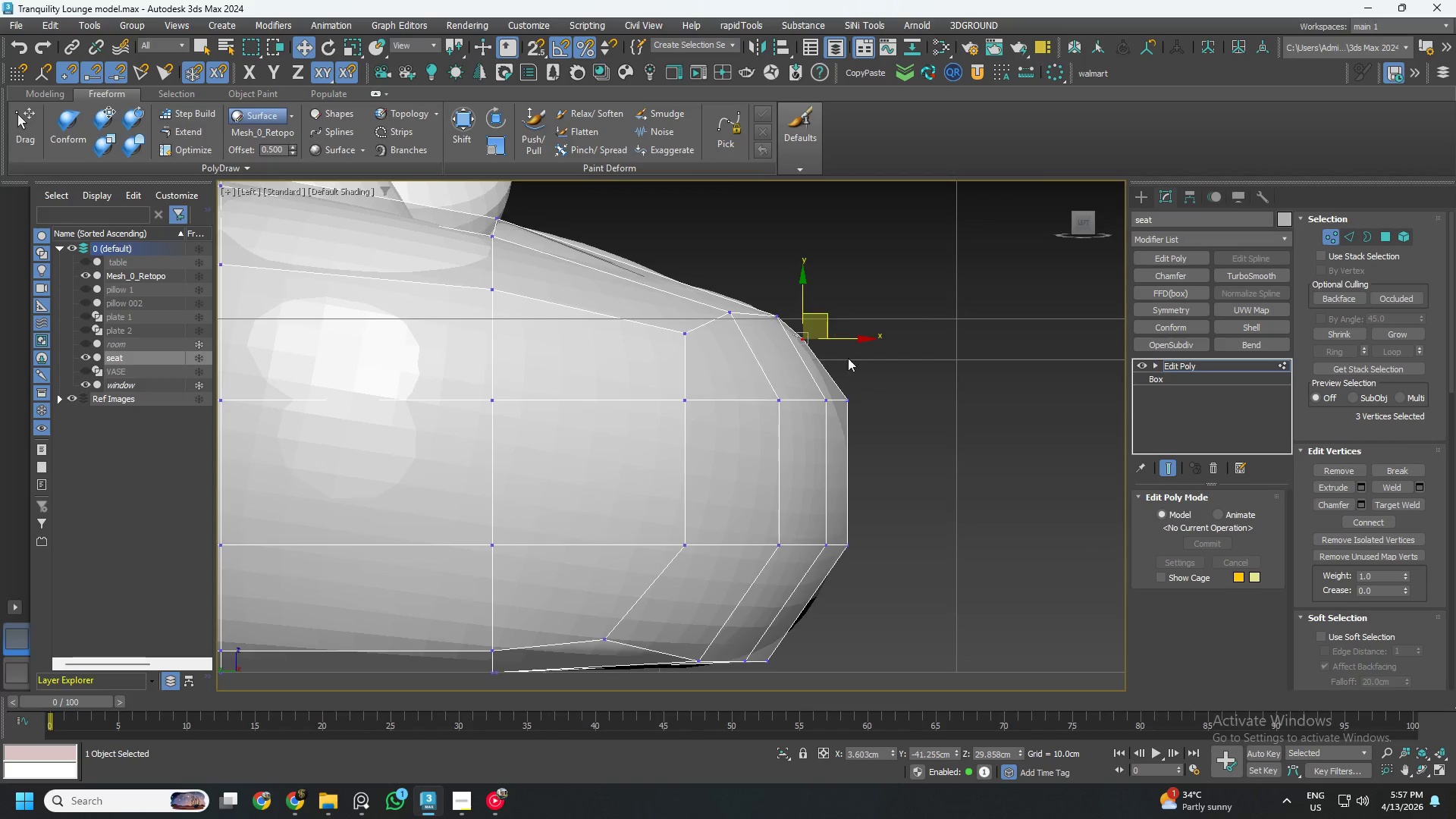 
scroll: coordinate [853, 375], scroll_direction: down, amount: 2.0
 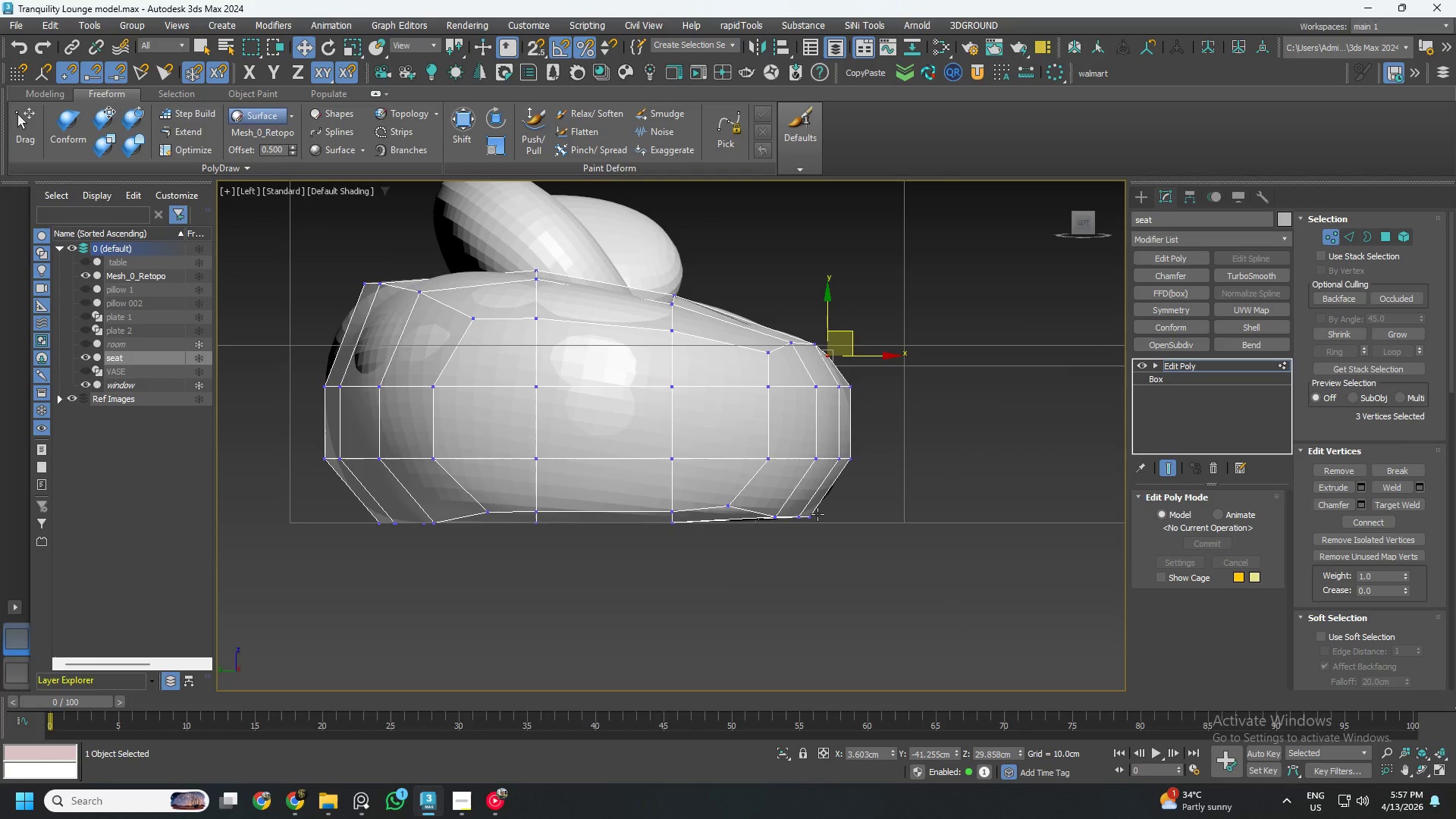 
left_click_drag(start_coordinate=[846, 557], to_coordinate=[800, 488])
 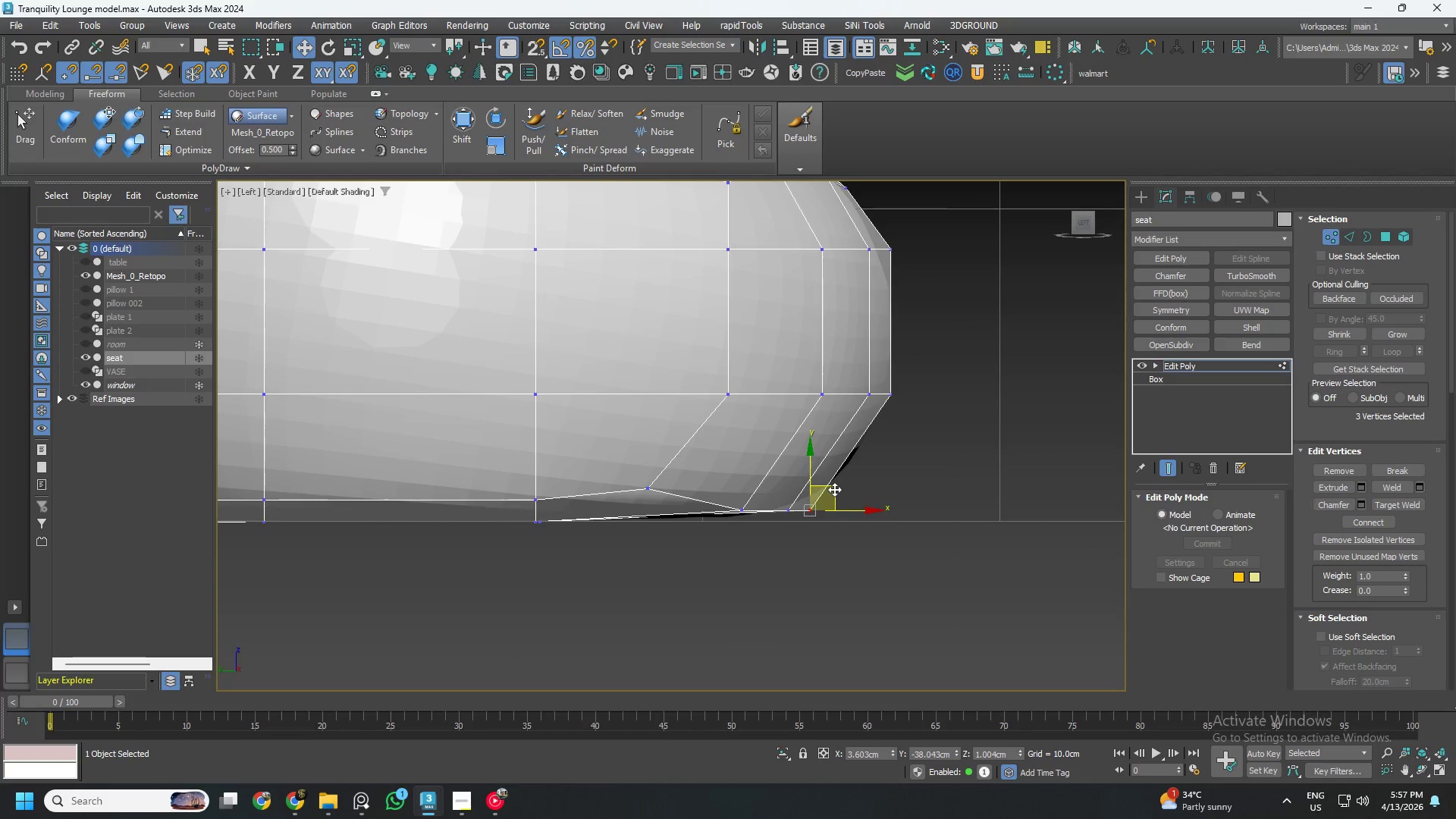 
scroll: coordinate [808, 525], scroll_direction: up, amount: 2.0
 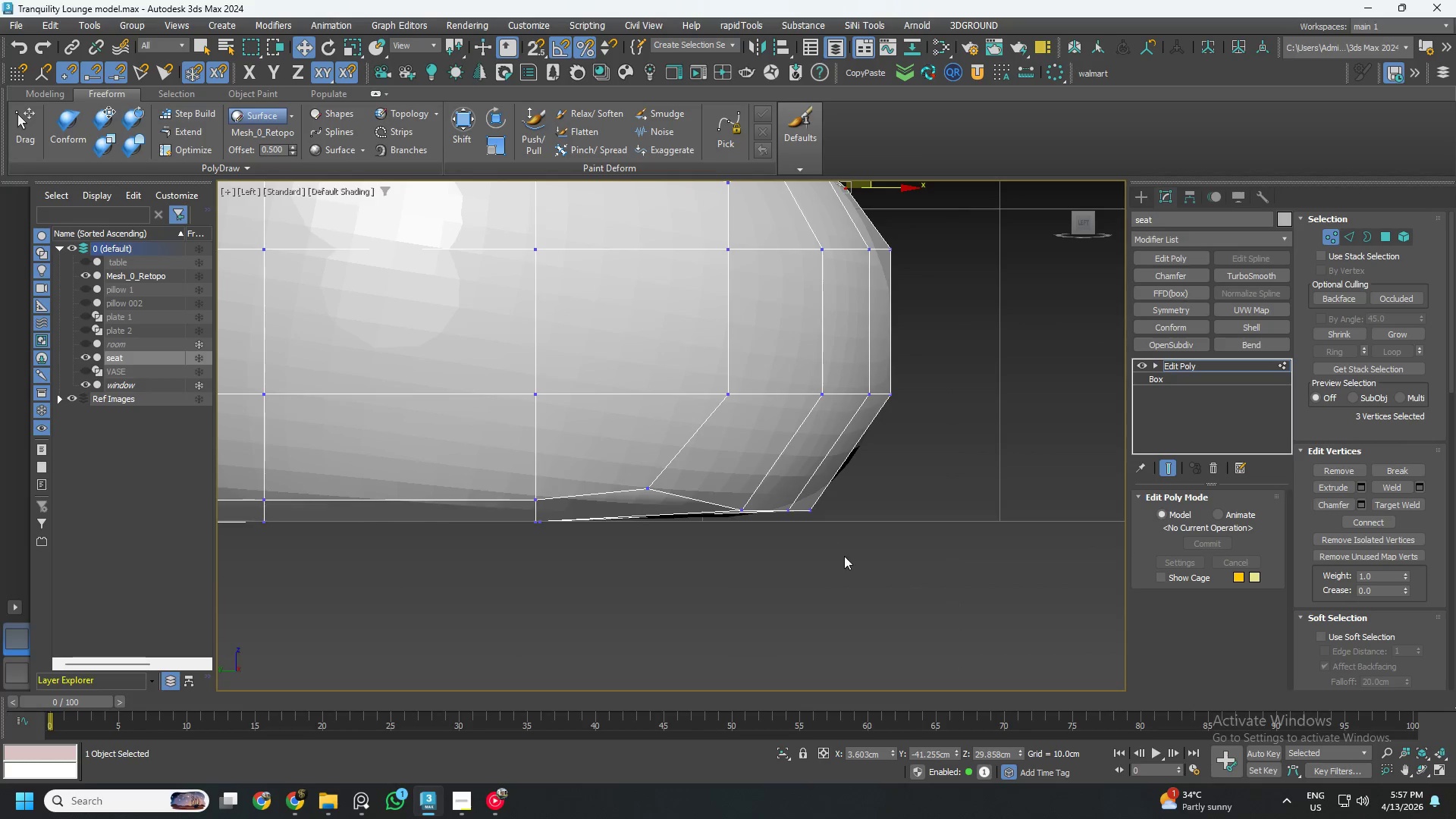 
left_click_drag(start_coordinate=[836, 490], to_coordinate=[847, 476])
 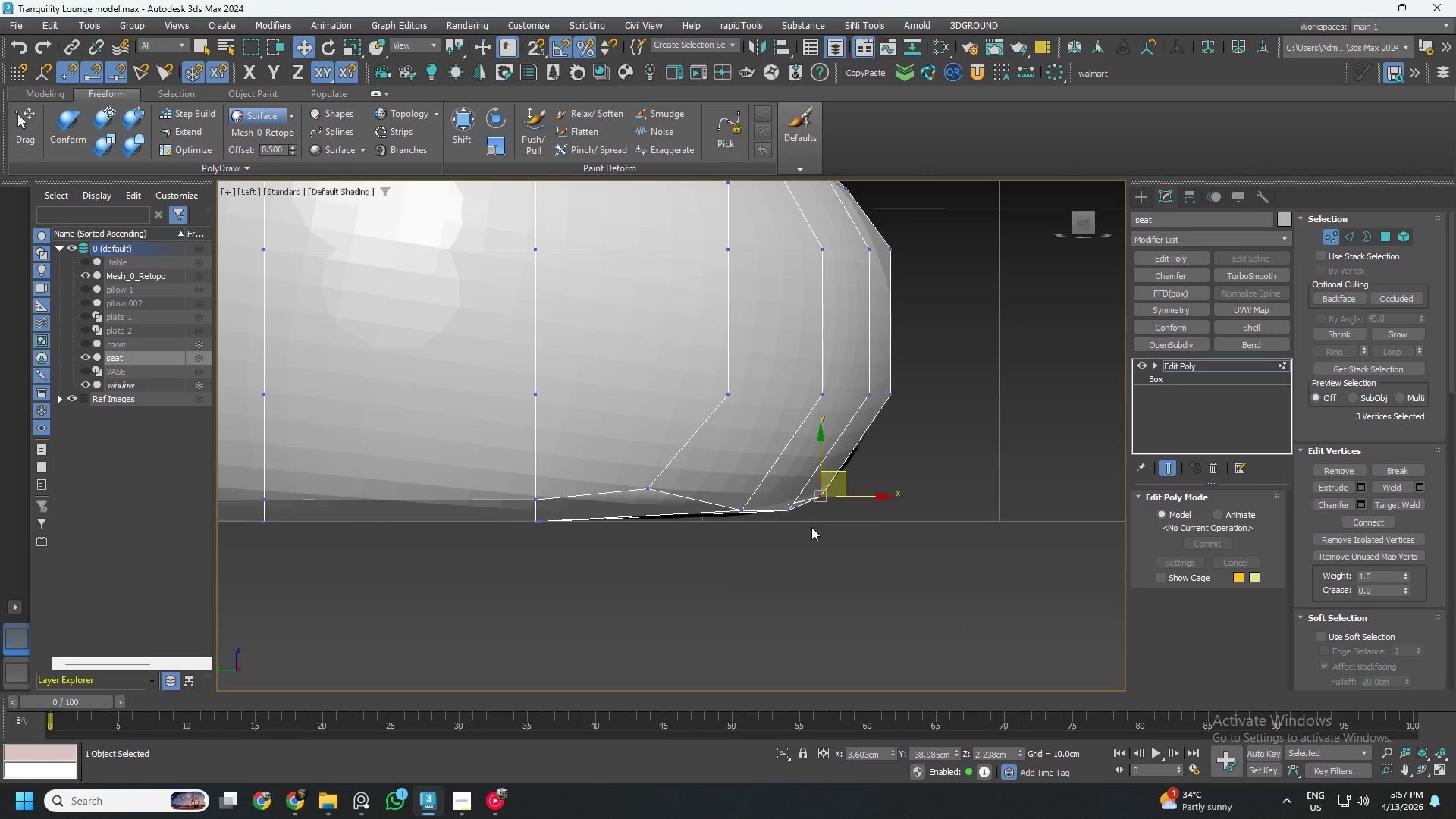 
left_click_drag(start_coordinate=[808, 530], to_coordinate=[777, 497])
 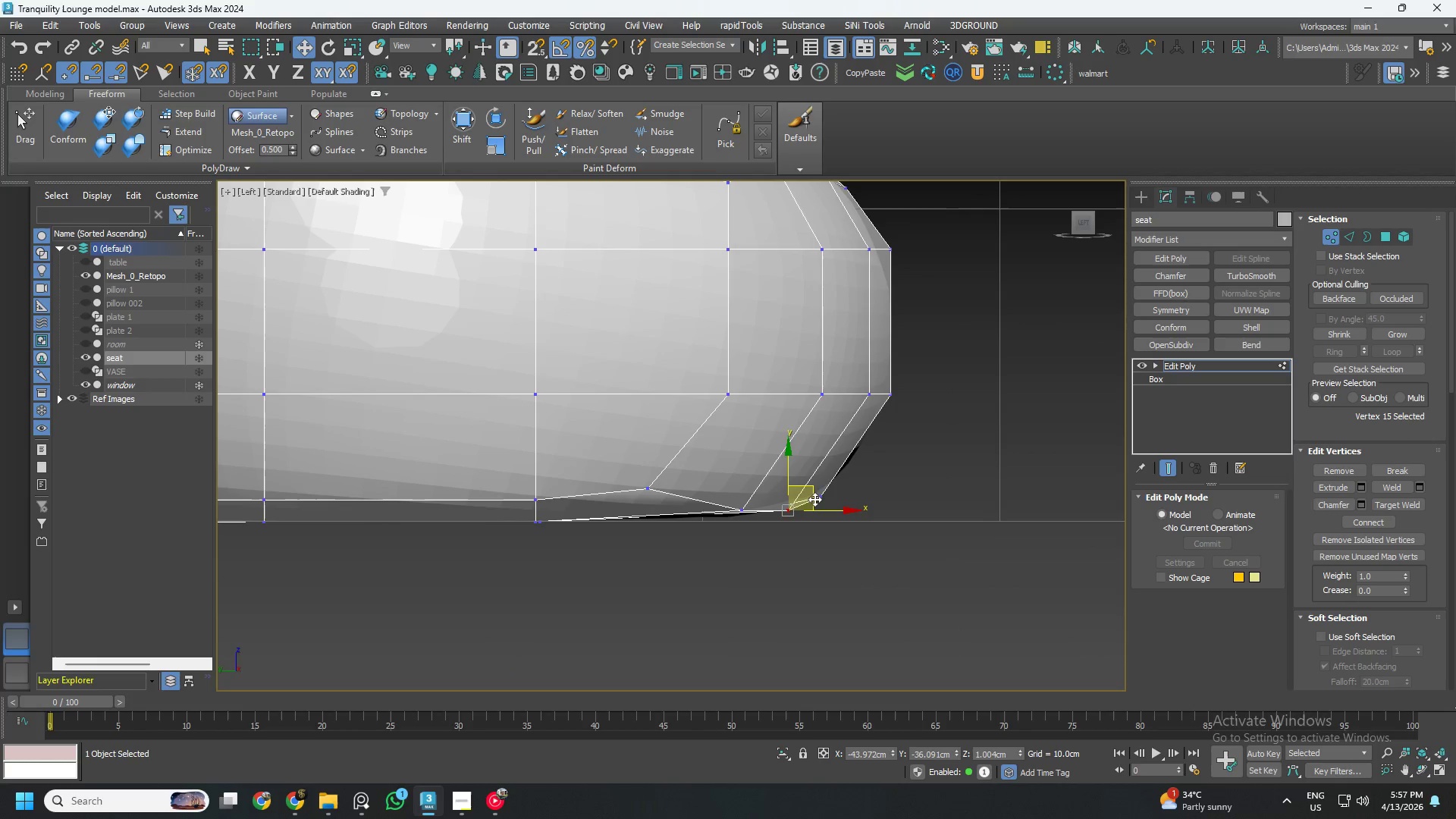 
left_click_drag(start_coordinate=[814, 498], to_coordinate=[817, 493])
 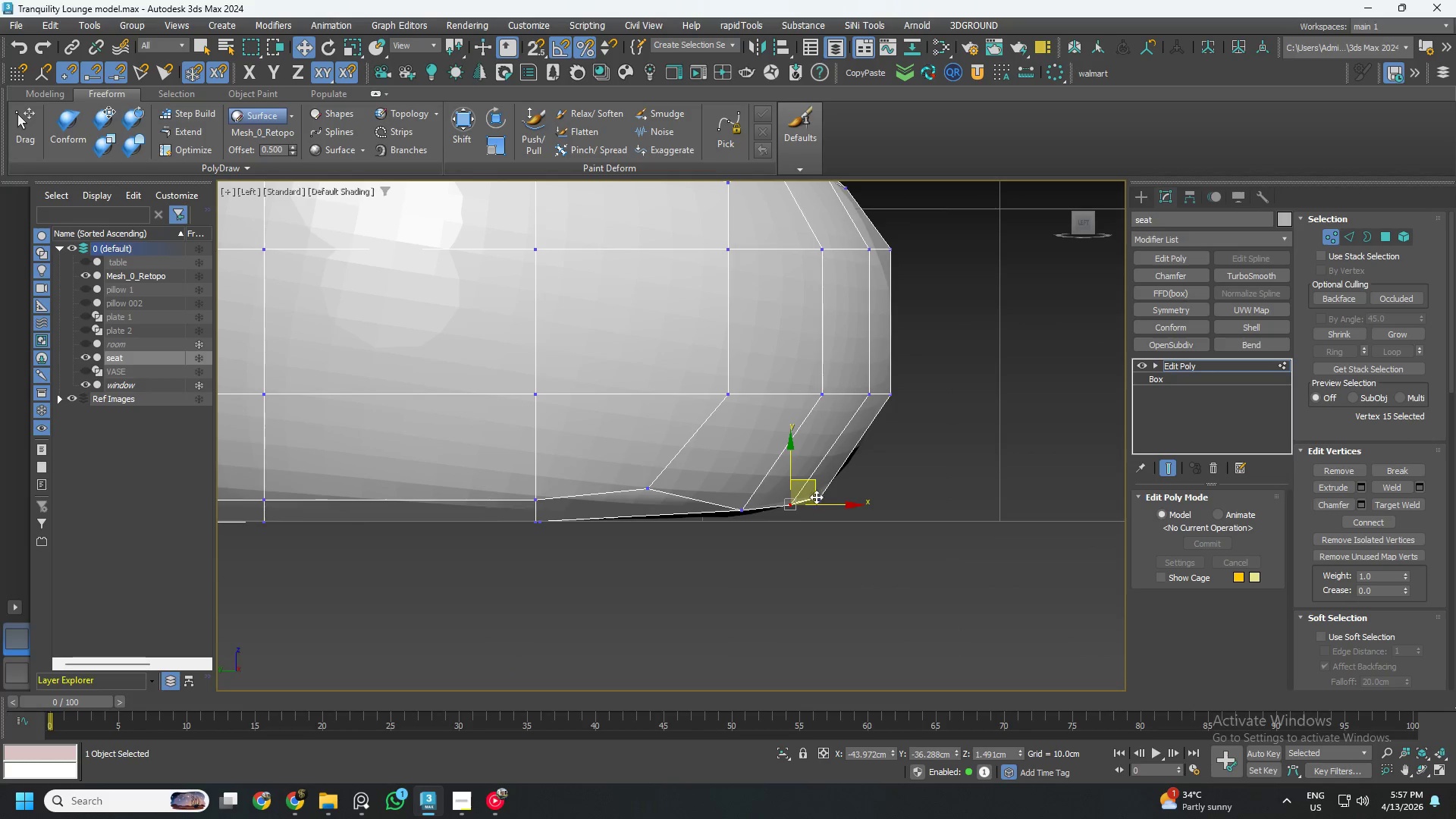 
scroll: coordinate [510, 491], scroll_direction: down, amount: 1.0
 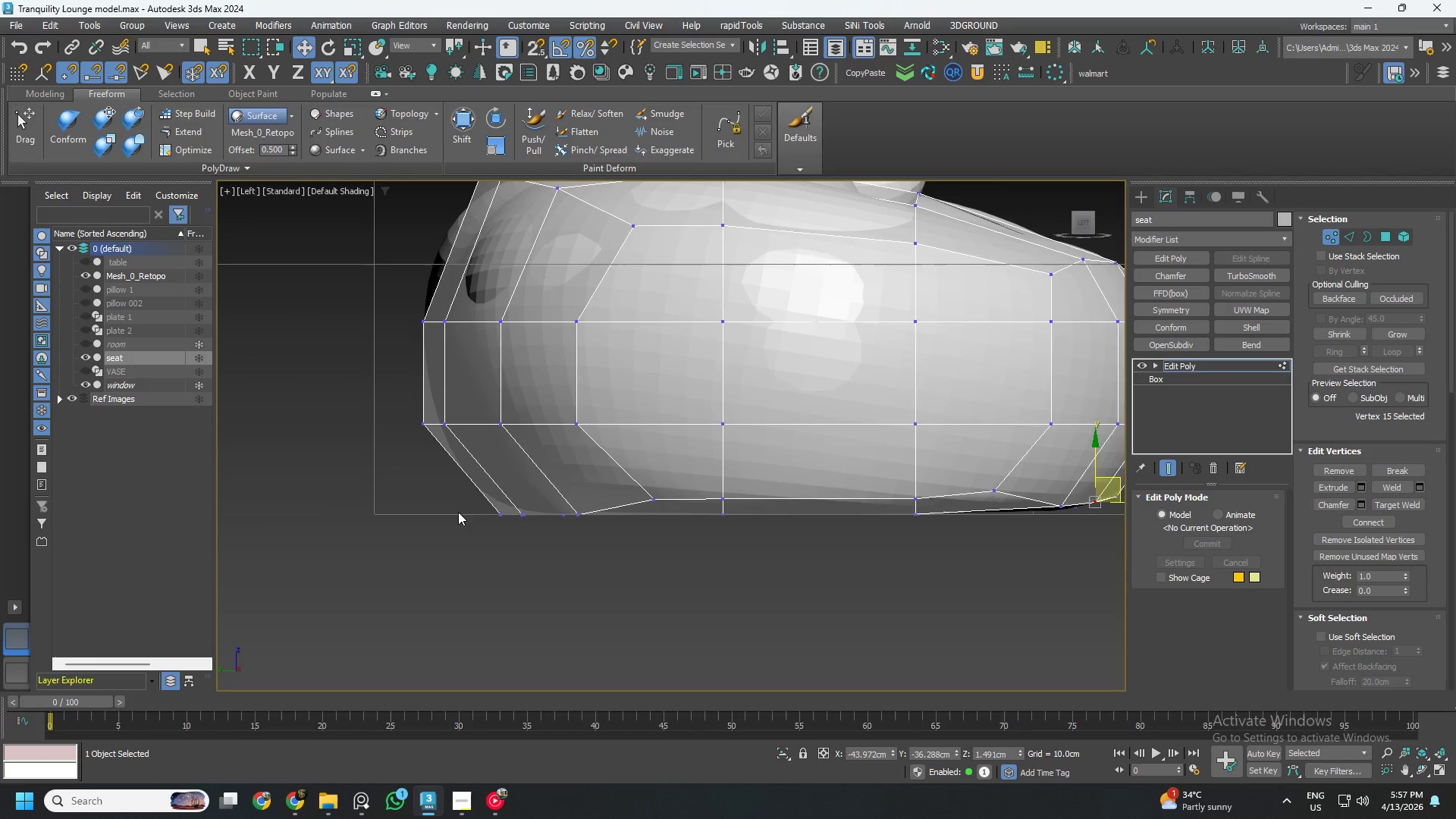 
left_click_drag(start_coordinate=[466, 485], to_coordinate=[653, 574])
 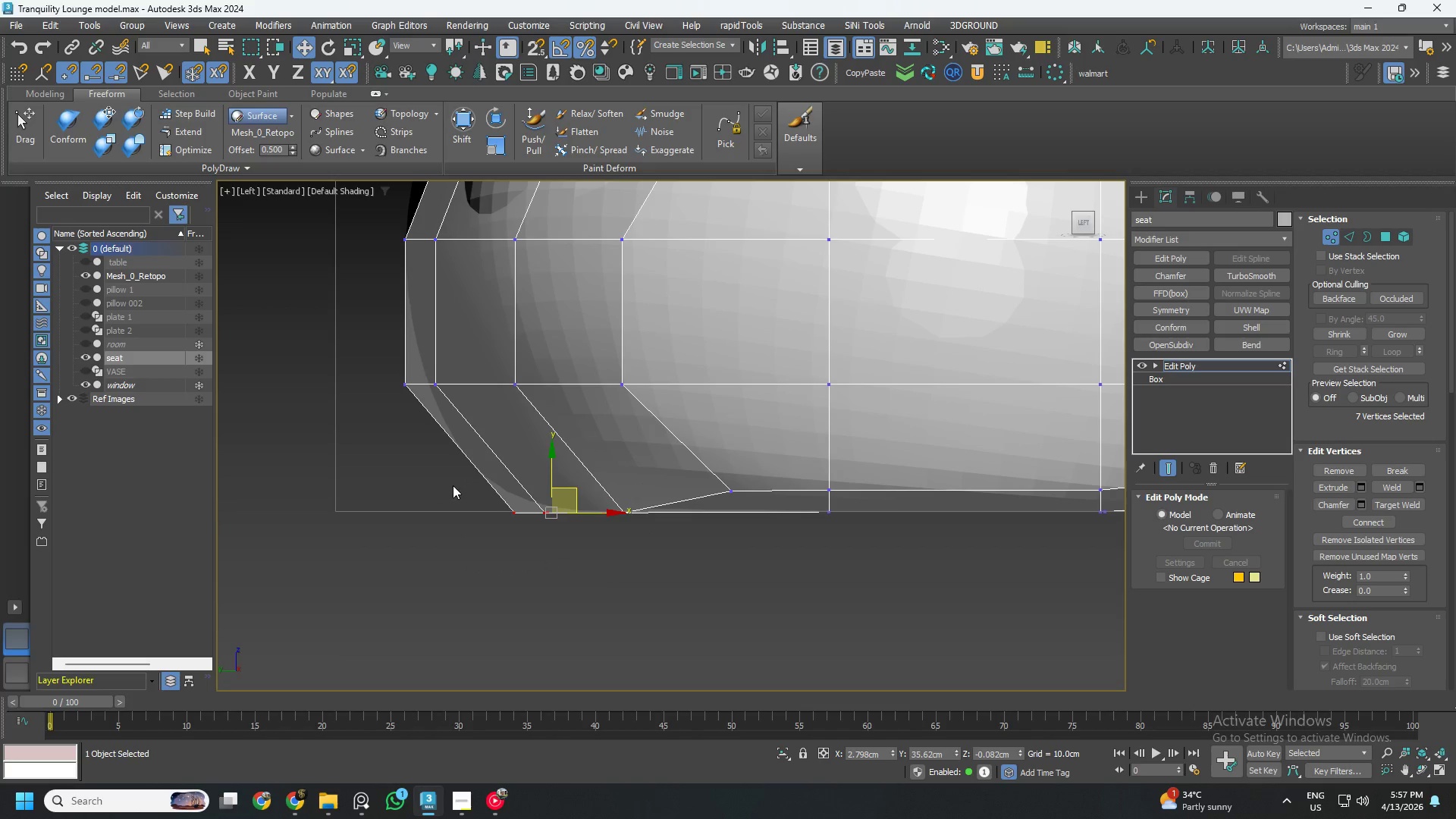 
scroll: coordinate [468, 519], scroll_direction: up, amount: 1.0
 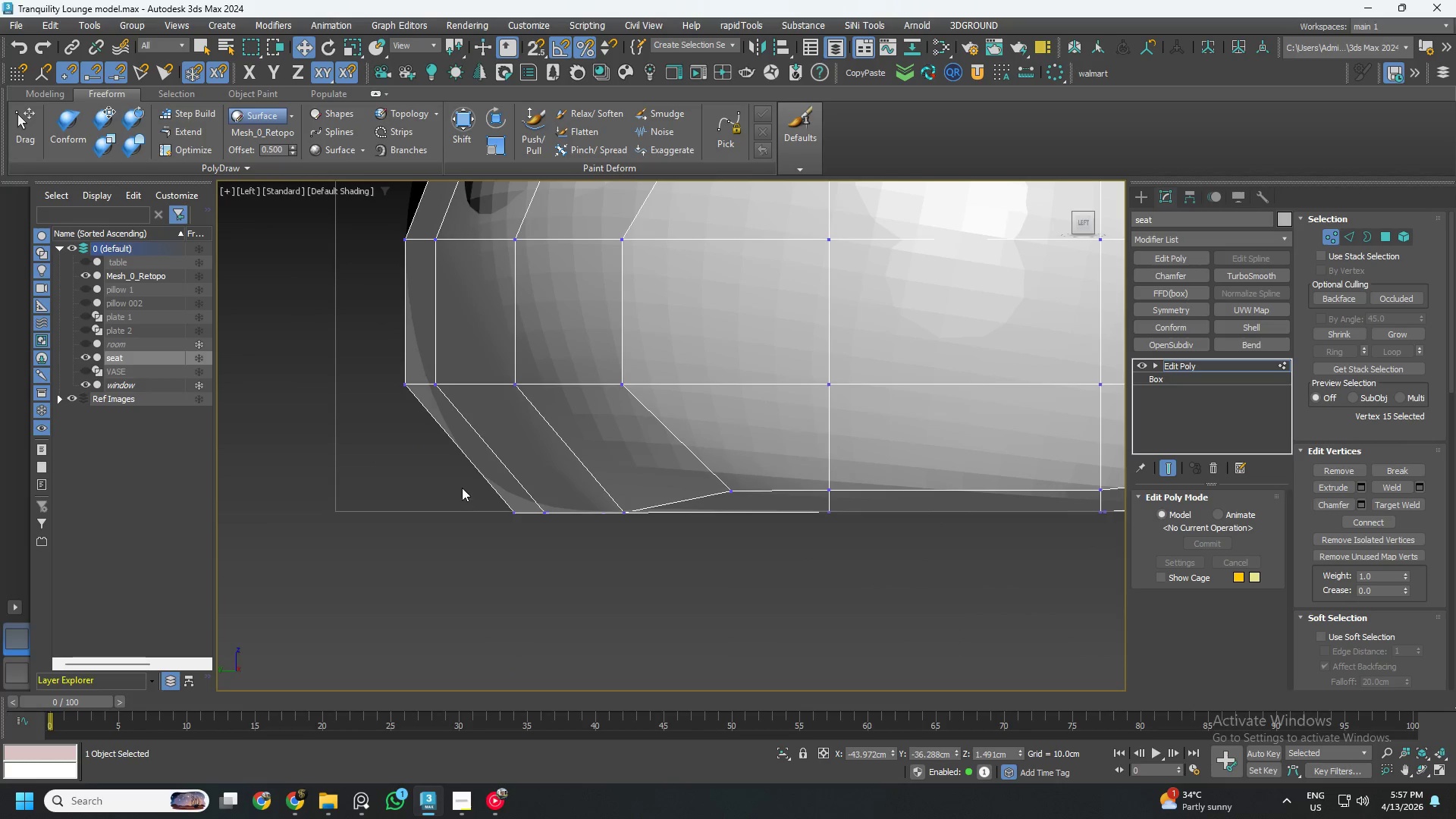 
left_click_drag(start_coordinate=[451, 483], to_coordinate=[572, 555])
 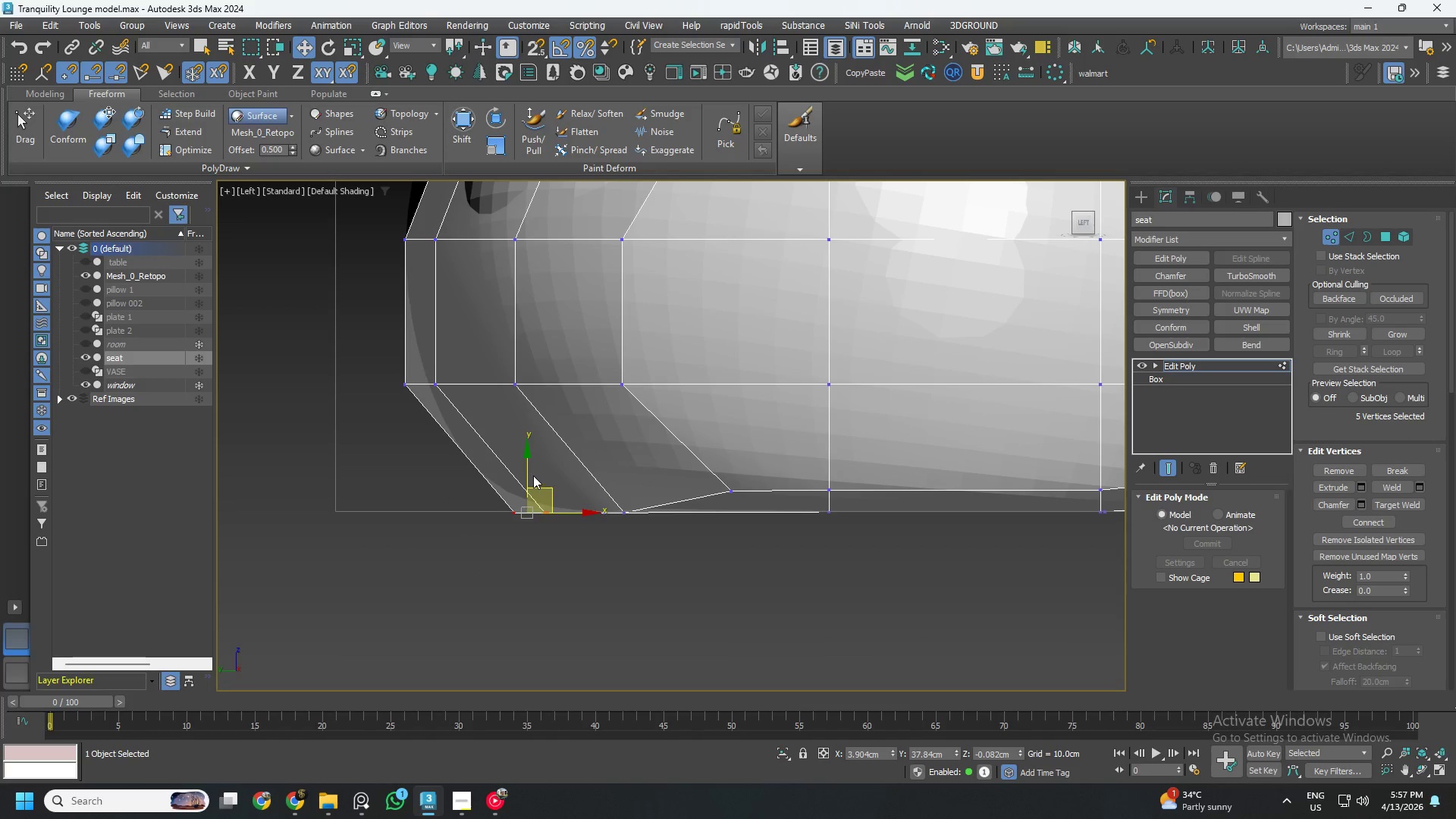 
left_click_drag(start_coordinate=[529, 472], to_coordinate=[527, 466])
 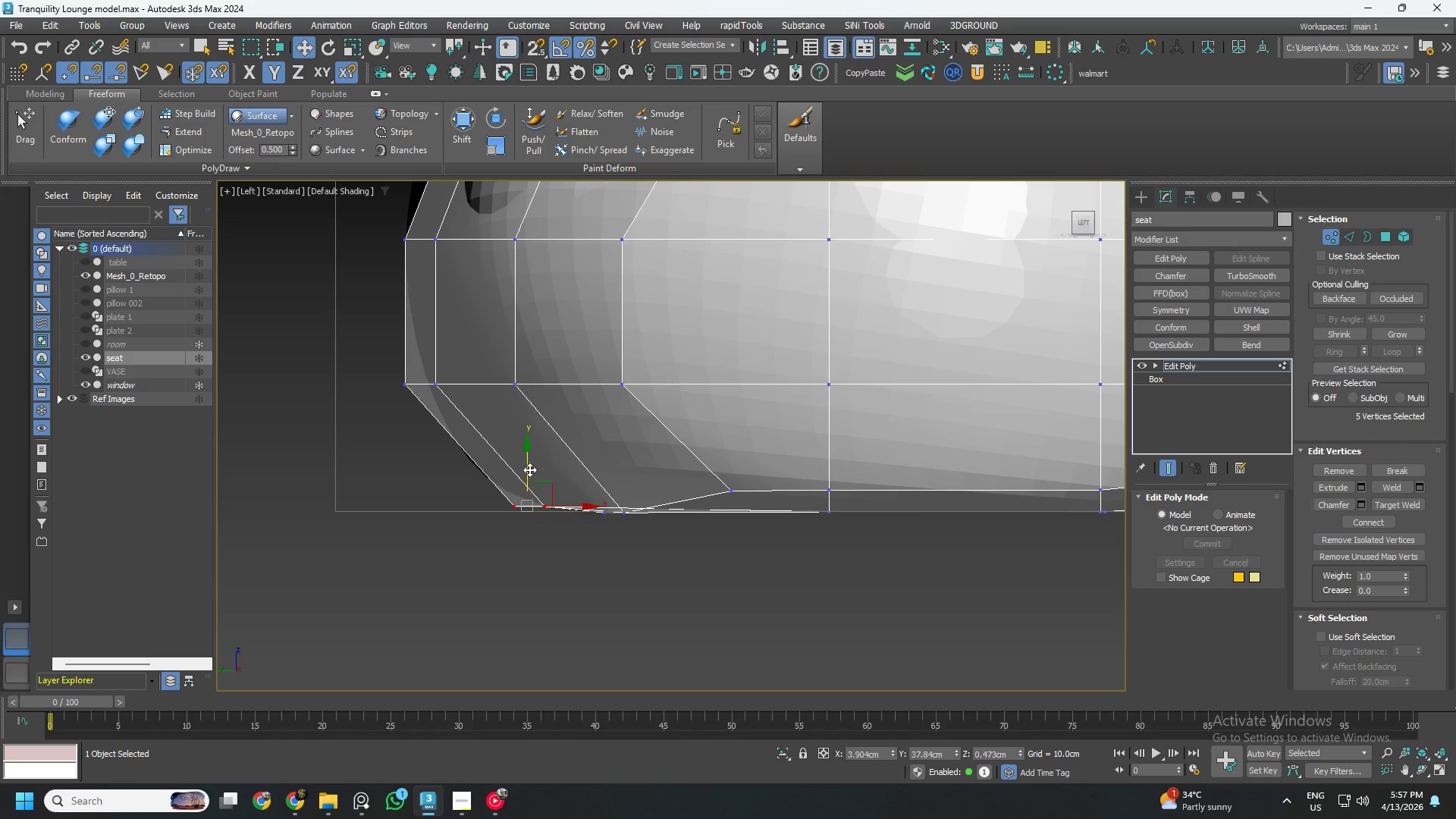 
hold_key(key=AltLeft, duration=1.0)
left_click_drag(start_coordinate=[569, 469], to_coordinate=[539, 538])
 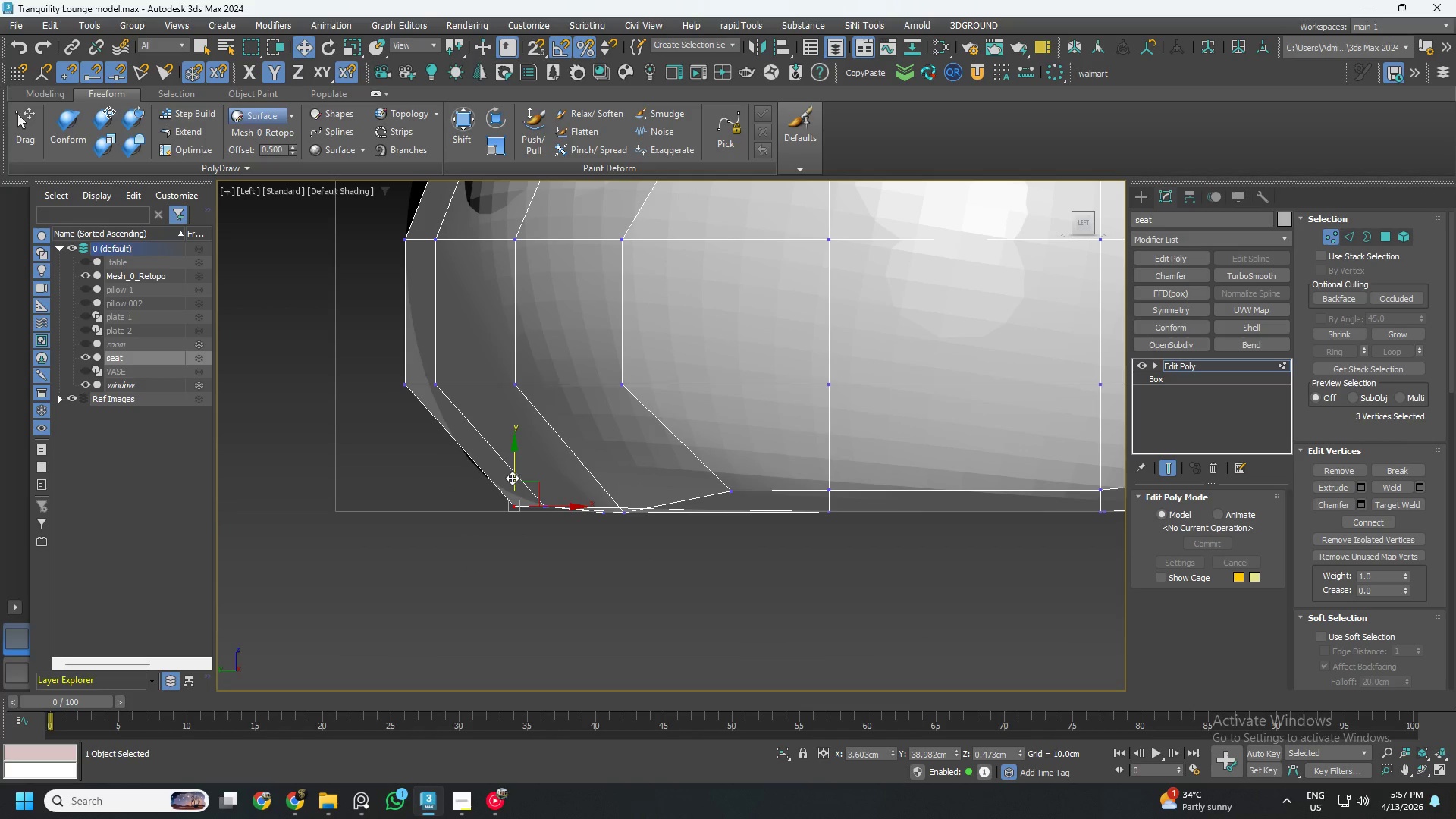 
left_click_drag(start_coordinate=[513, 476], to_coordinate=[510, 466])
 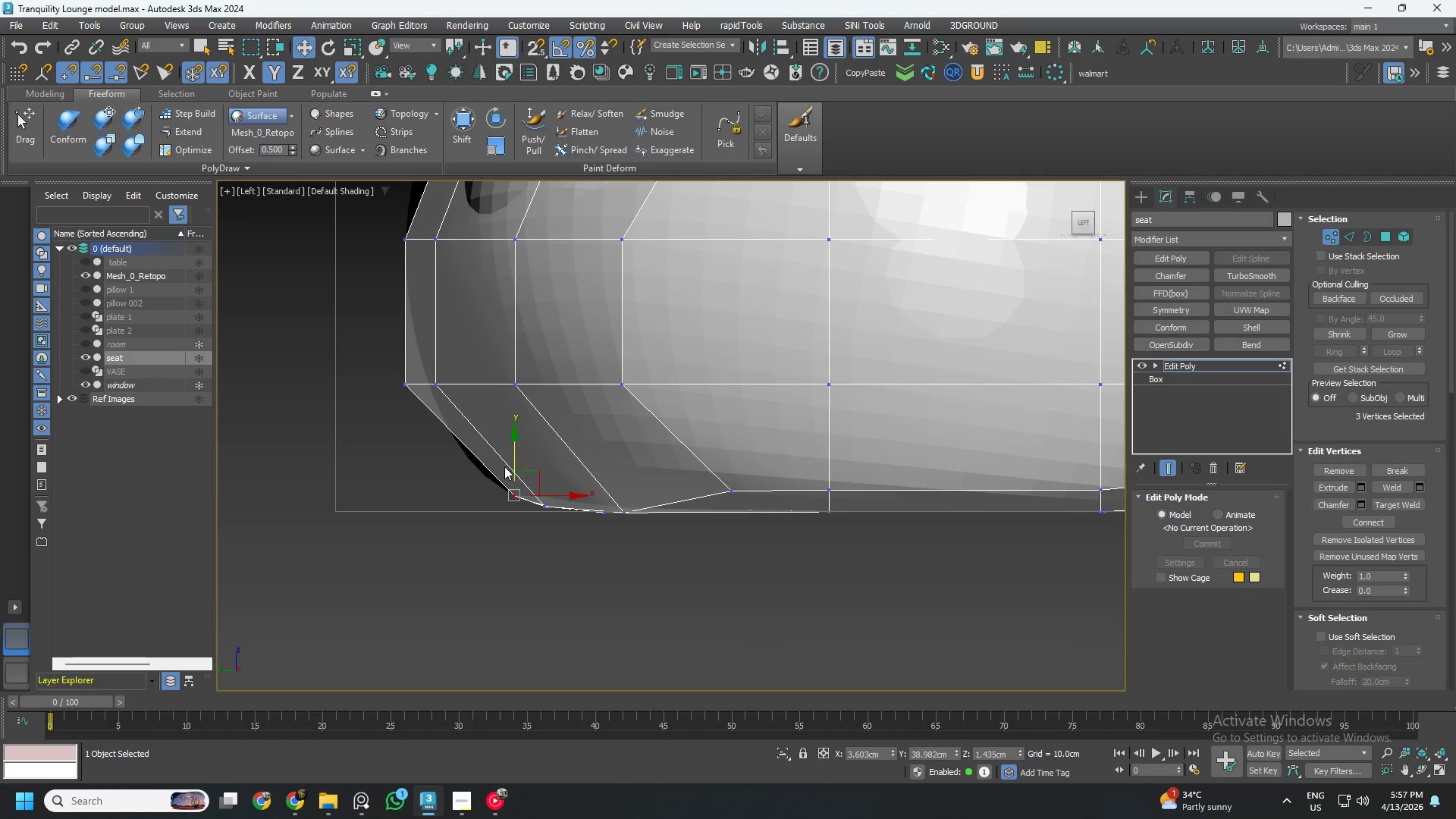 
scroll: coordinate [491, 467], scroll_direction: down, amount: 2.0
 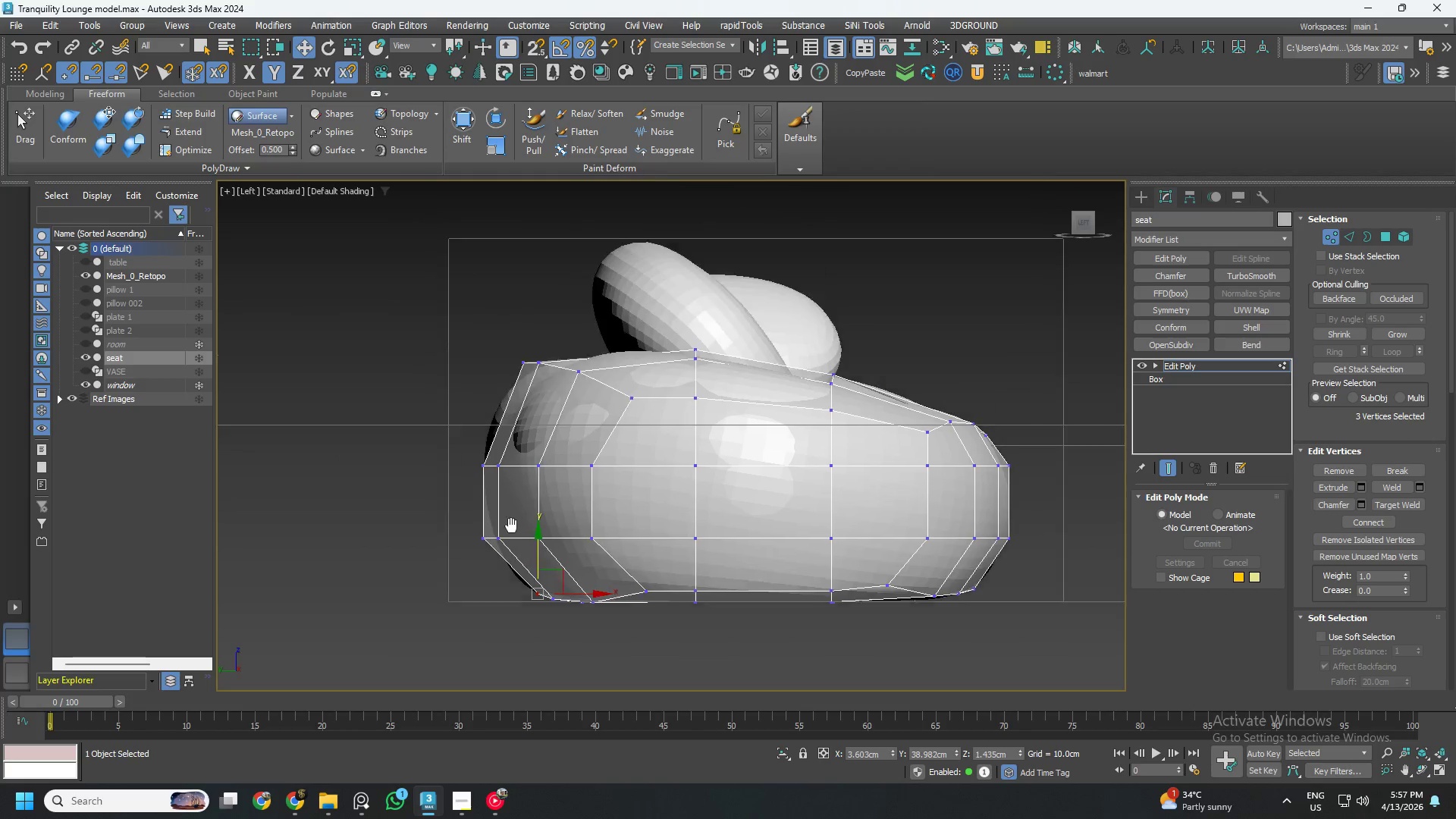 
scroll: coordinate [476, 443], scroll_direction: up, amount: 2.0
 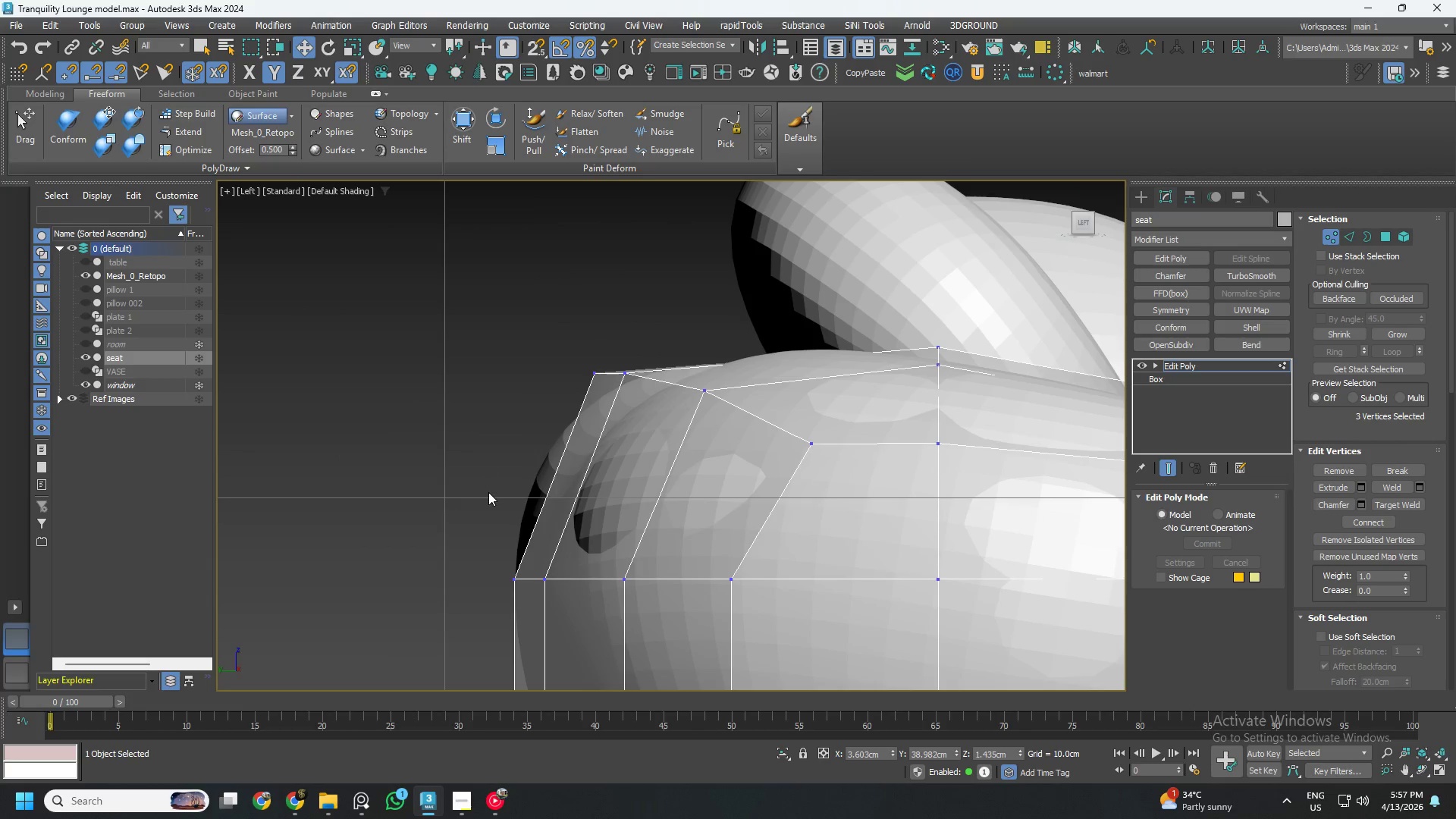 
left_click_drag(start_coordinate=[469, 501], to_coordinate=[657, 616])
 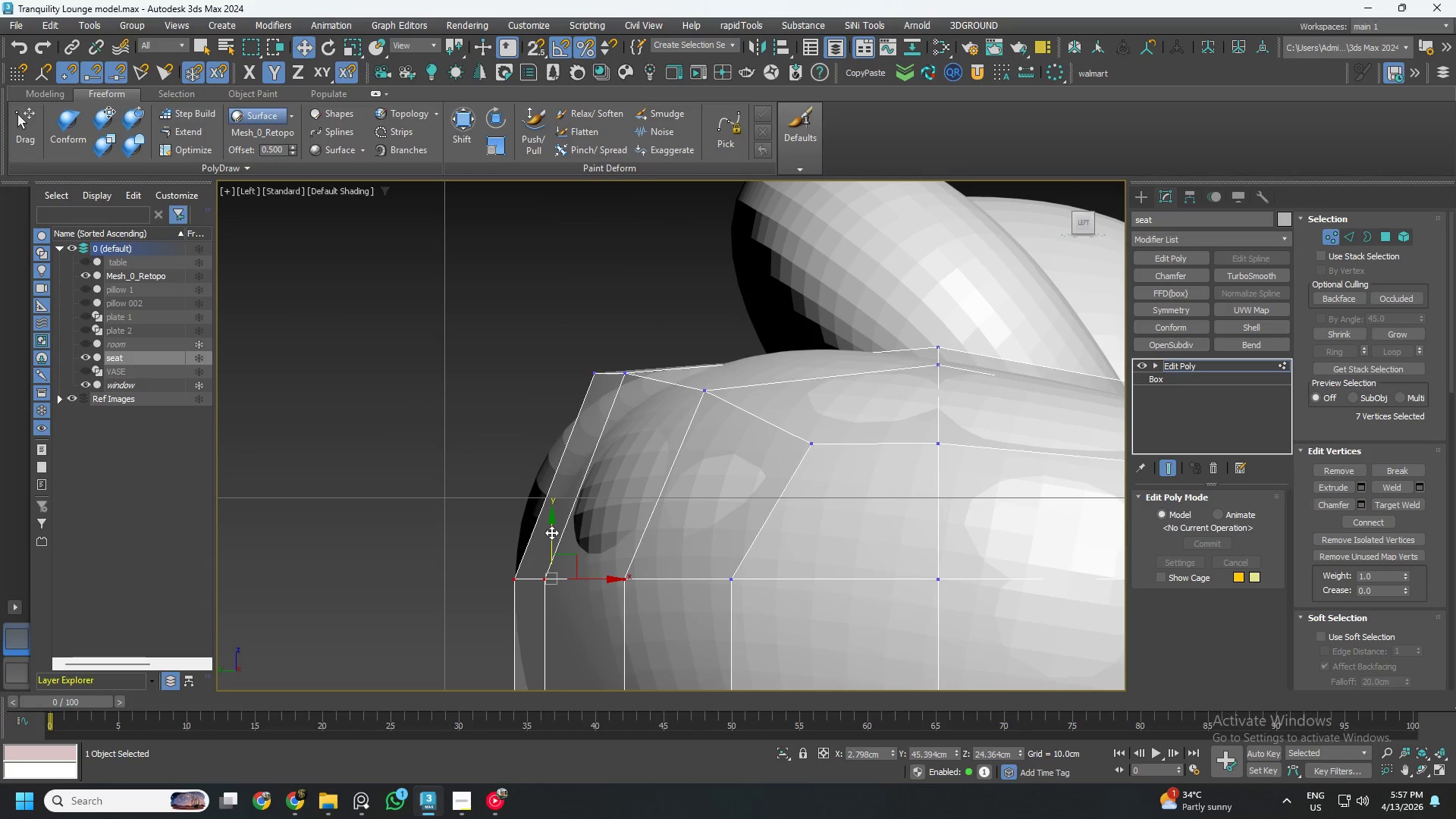 
left_click_drag(start_coordinate=[551, 532], to_coordinate=[544, 491])
 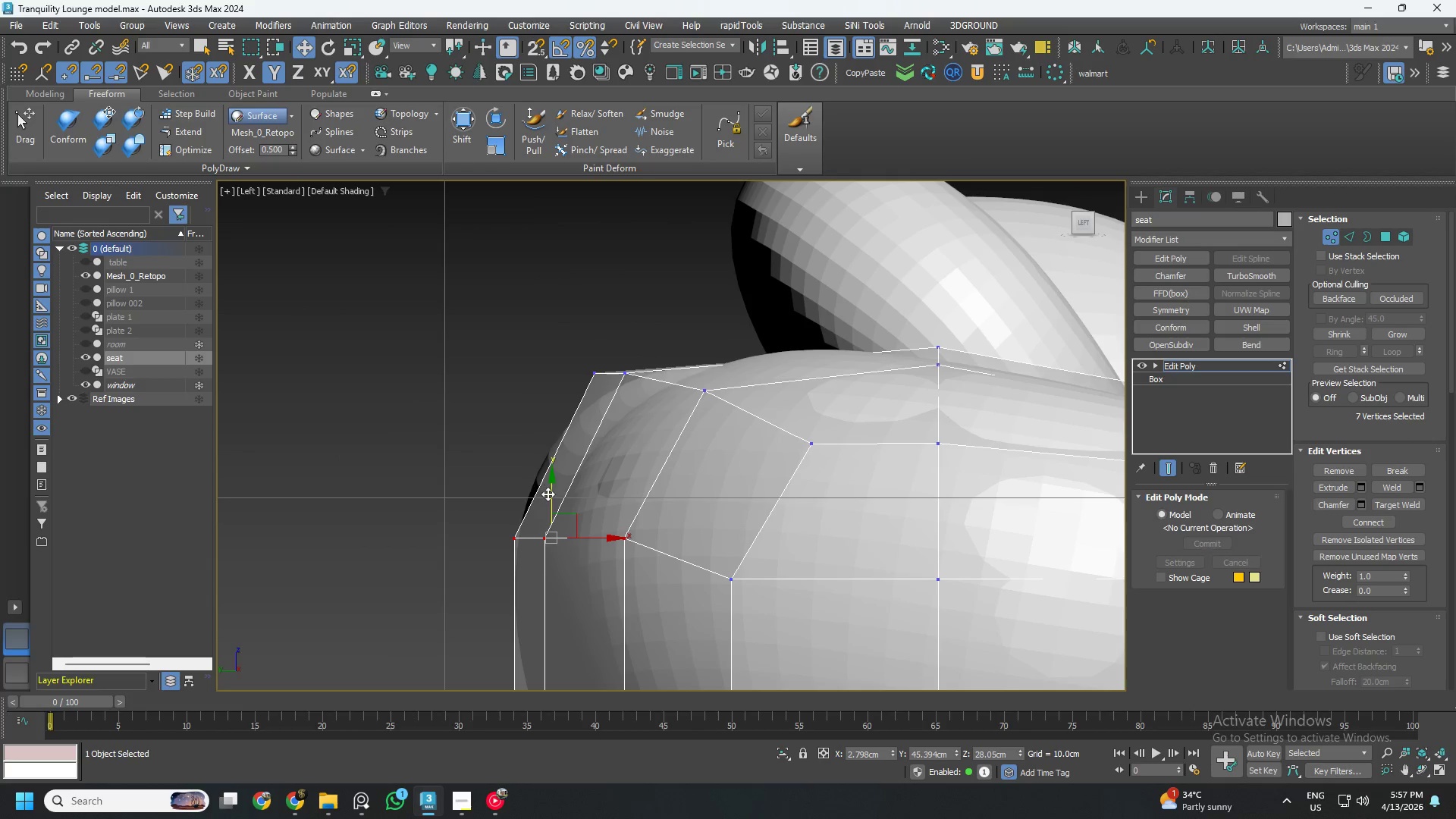 
hold_key(key=AltLeft, duration=0.88)
left_click_drag(start_coordinate=[601, 494], to_coordinate=[695, 612])
 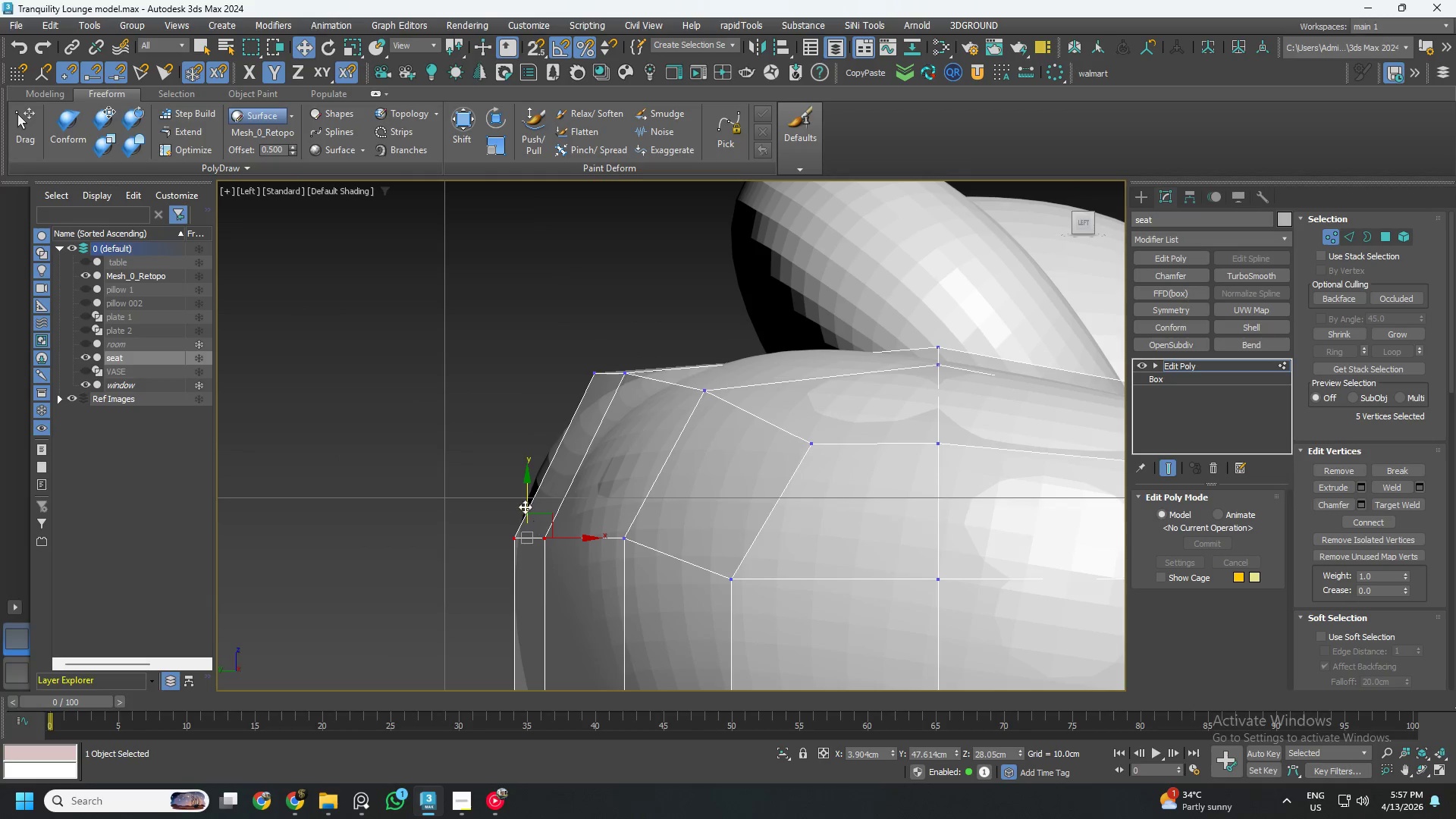 
left_click_drag(start_coordinate=[526, 500], to_coordinate=[524, 491])
 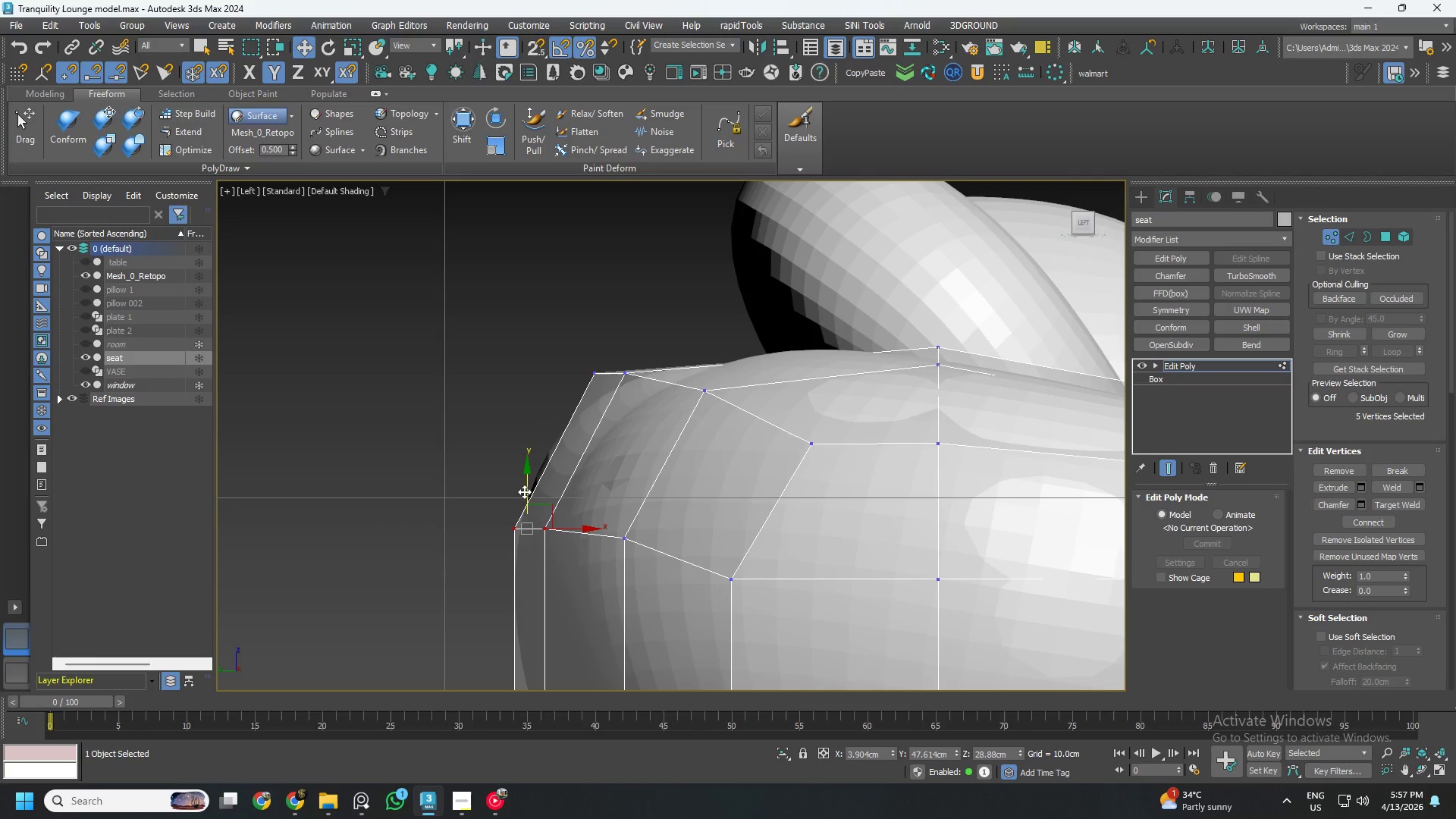 
hold_key(key=AltLeft, duration=1.02)
left_click_drag(start_coordinate=[604, 588], to_coordinate=[538, 507])
 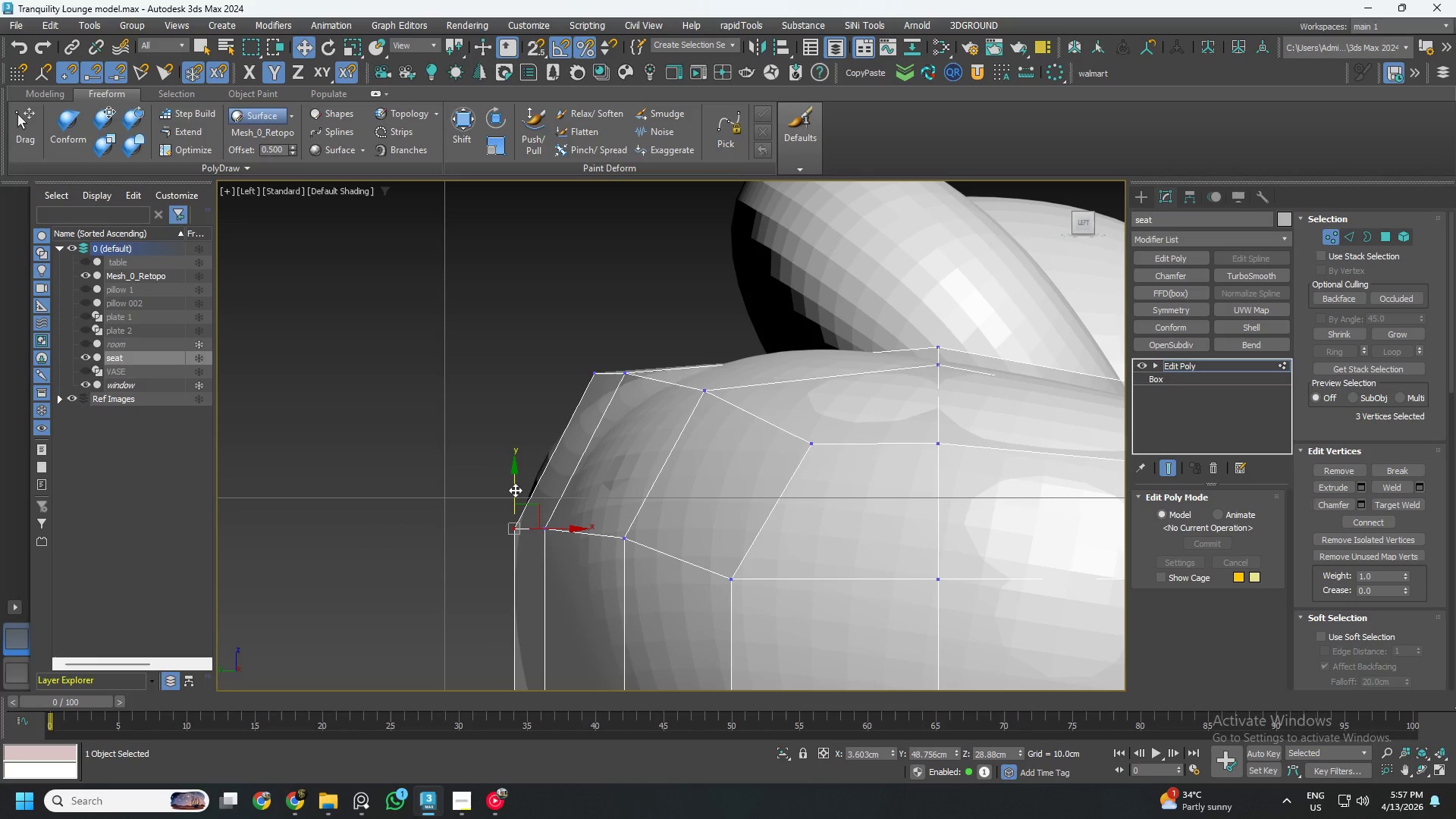 
left_click_drag(start_coordinate=[515, 490], to_coordinate=[519, 464])
 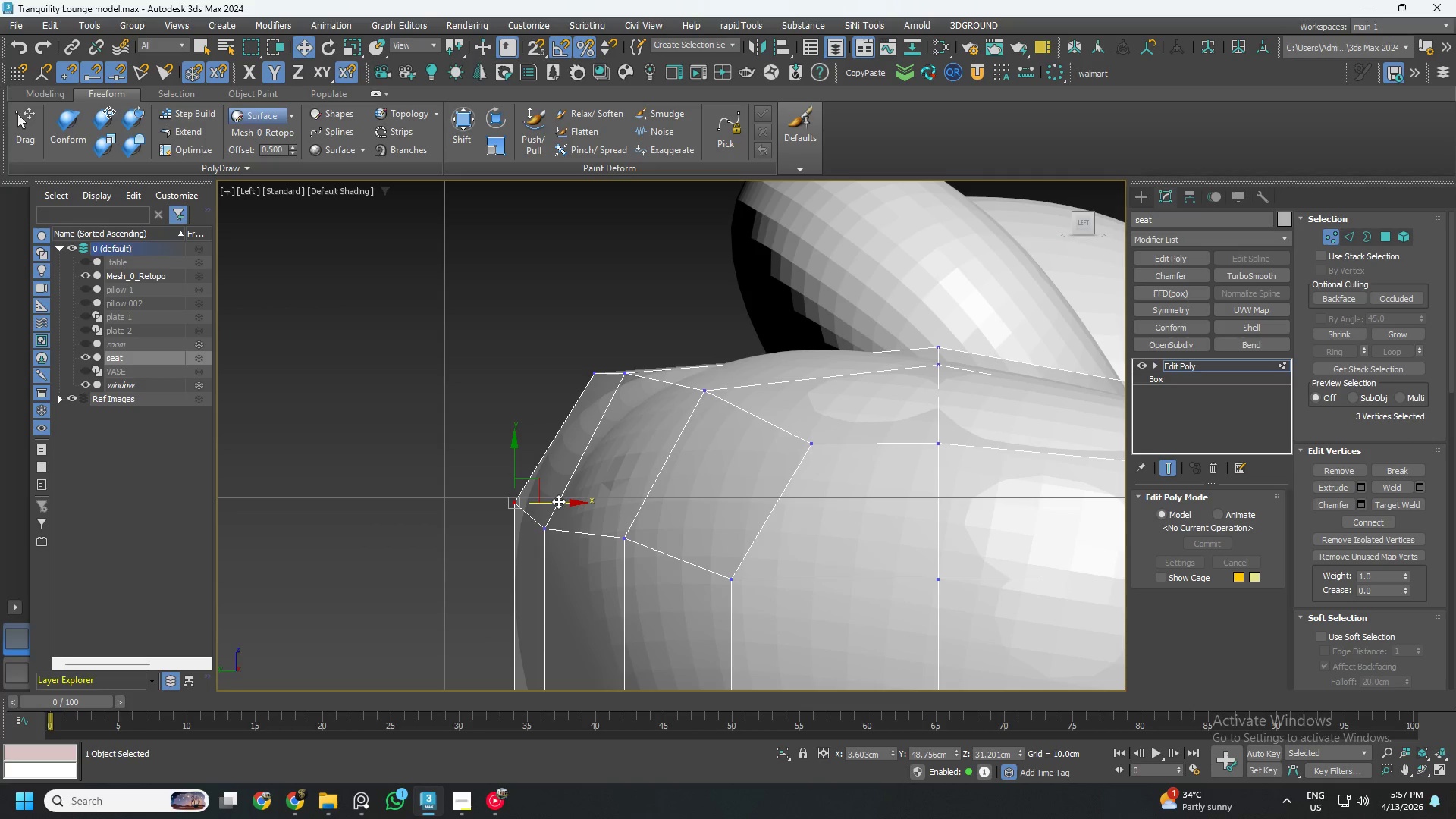 
left_click_drag(start_coordinate=[554, 503], to_coordinate=[558, 504])
 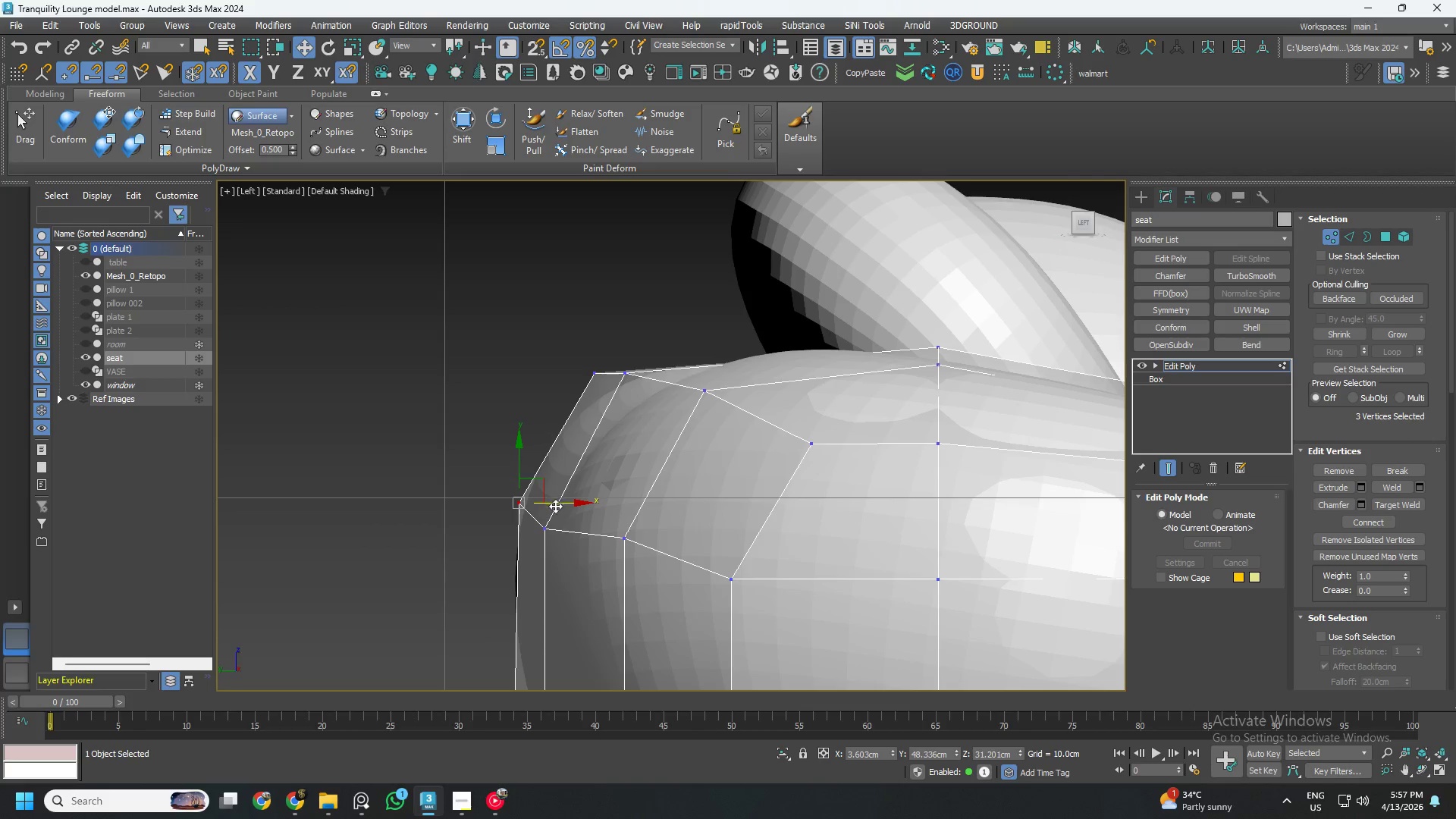 
scroll: coordinate [563, 512], scroll_direction: down, amount: 2.0
 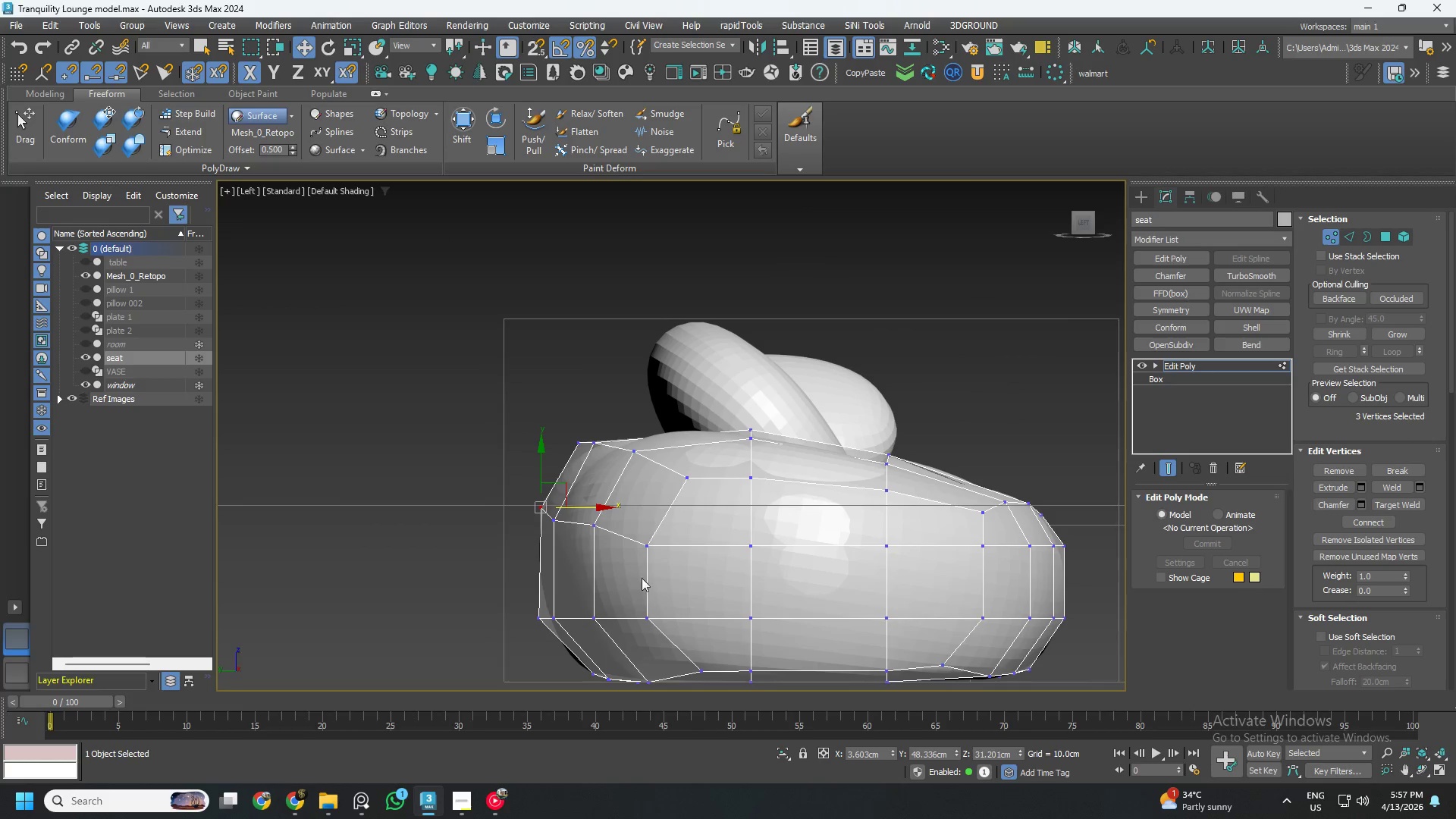 
left_click_drag(start_coordinate=[485, 538], to_coordinate=[615, 629])
 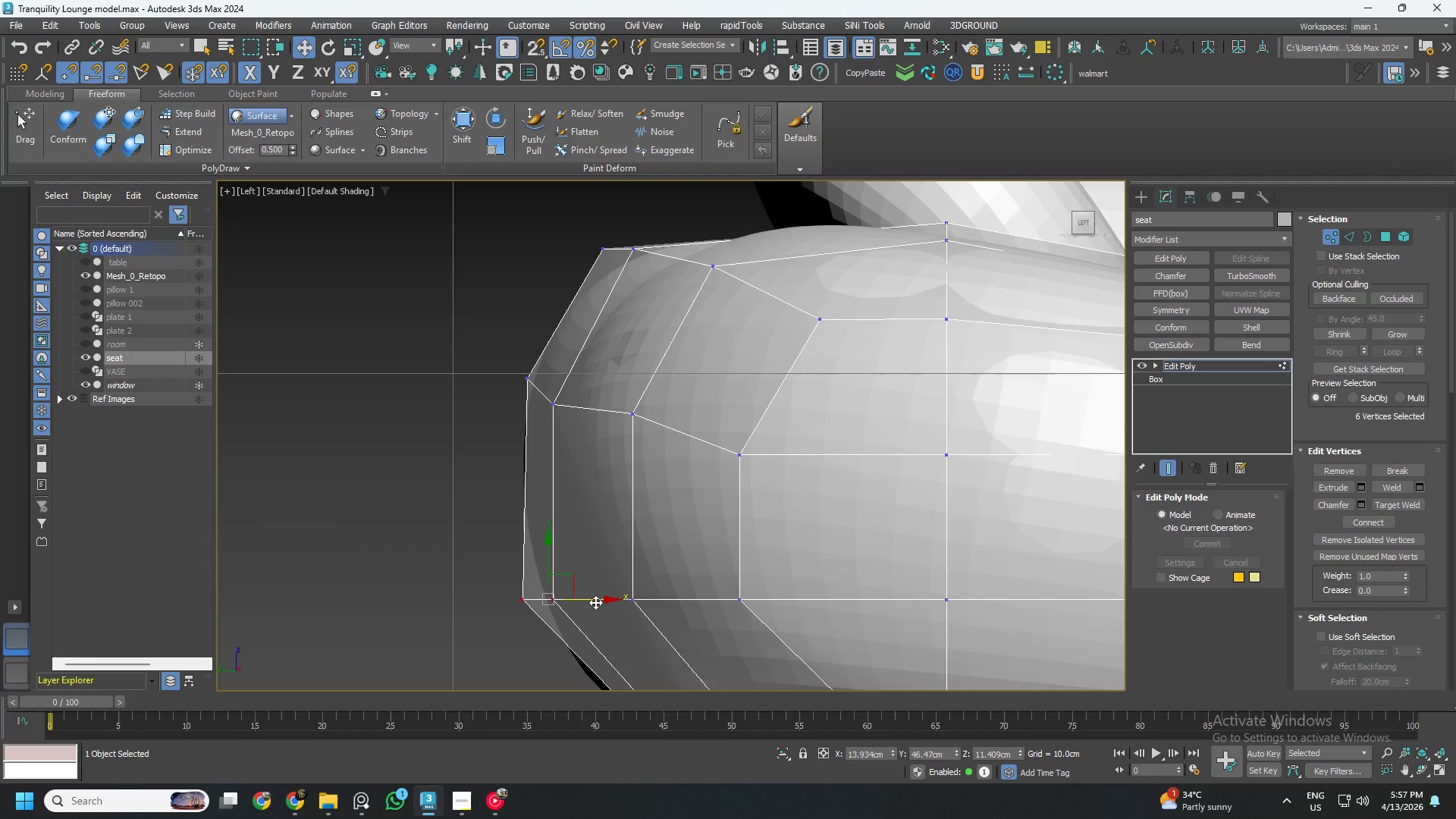 
scroll: coordinate [555, 636], scroll_direction: up, amount: 2.0
 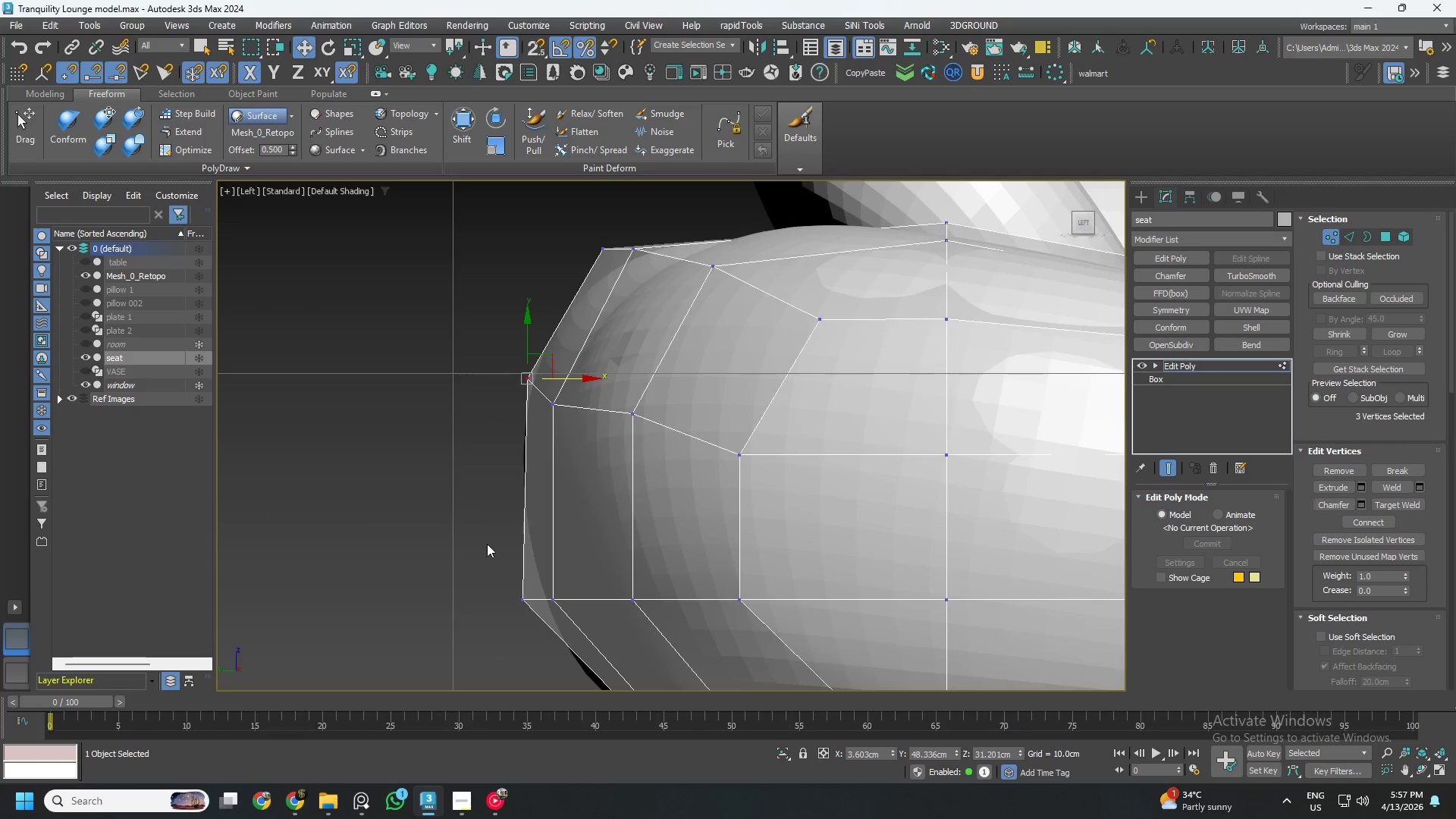 
left_click_drag(start_coordinate=[595, 601], to_coordinate=[604, 605])
 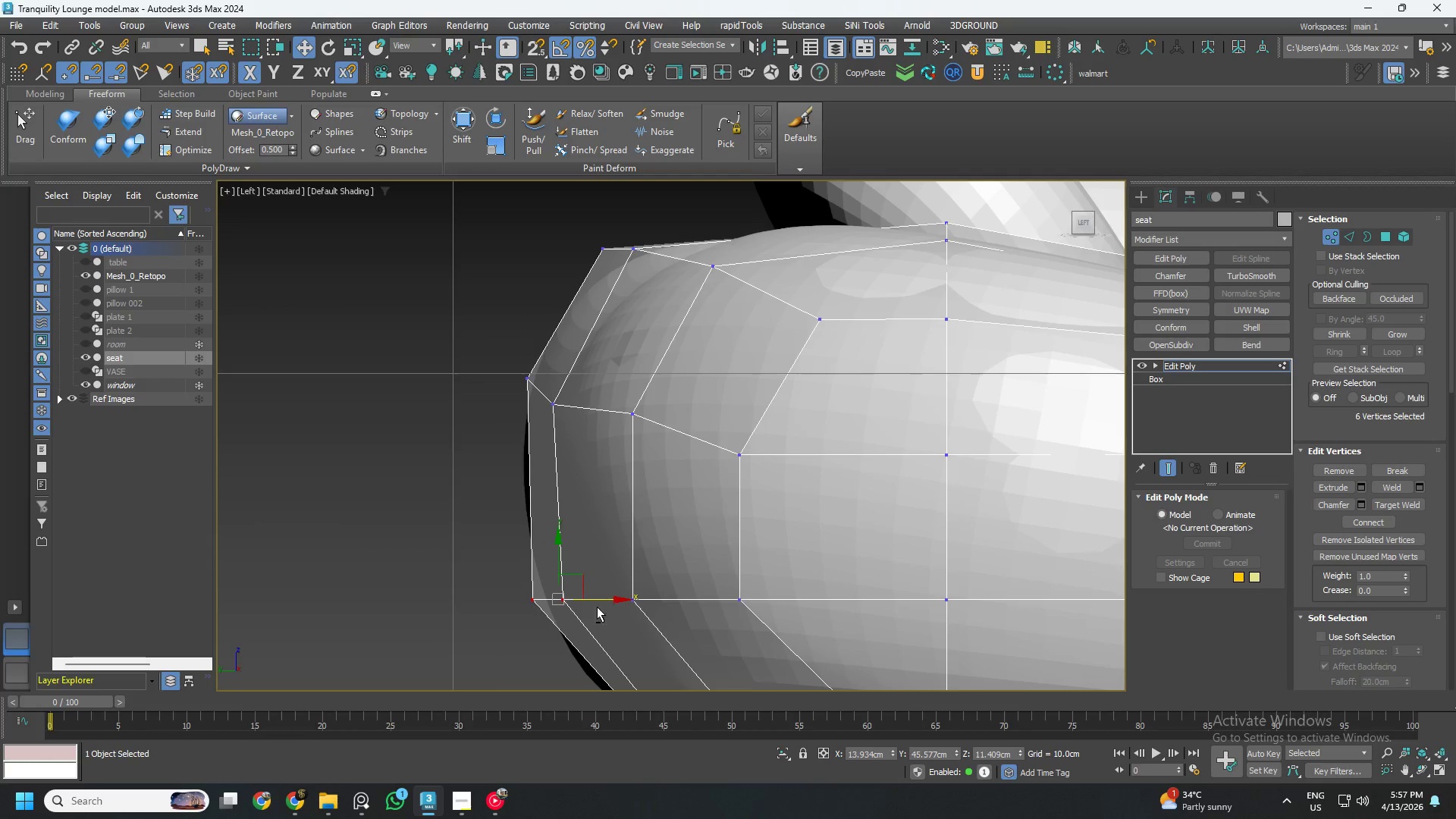 
hold_key(key=AltLeft, duration=1.16)
left_click_drag(start_coordinate=[503, 564], to_coordinate=[549, 623])
 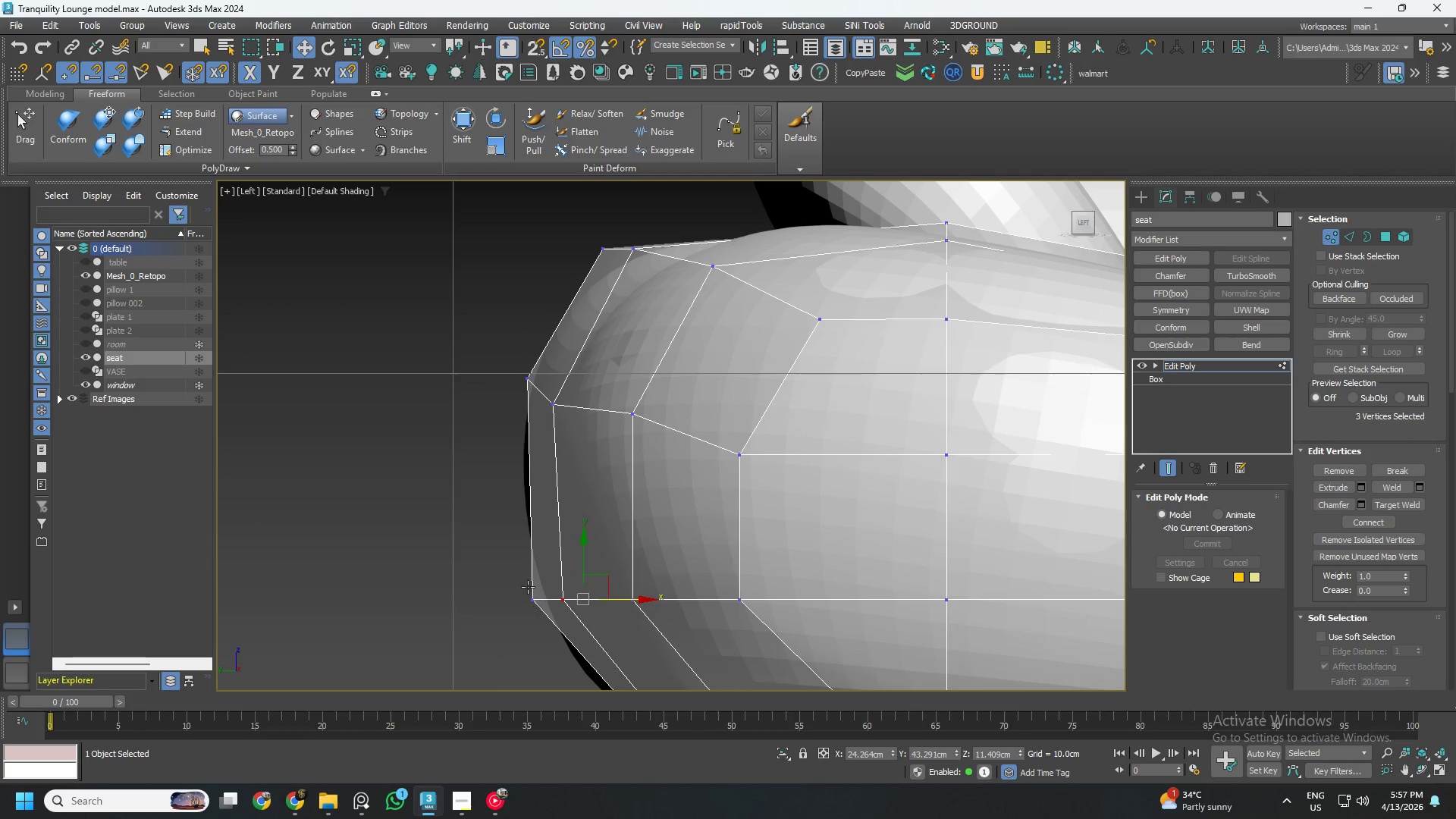 
left_click_drag(start_coordinate=[504, 560], to_coordinate=[551, 626])
 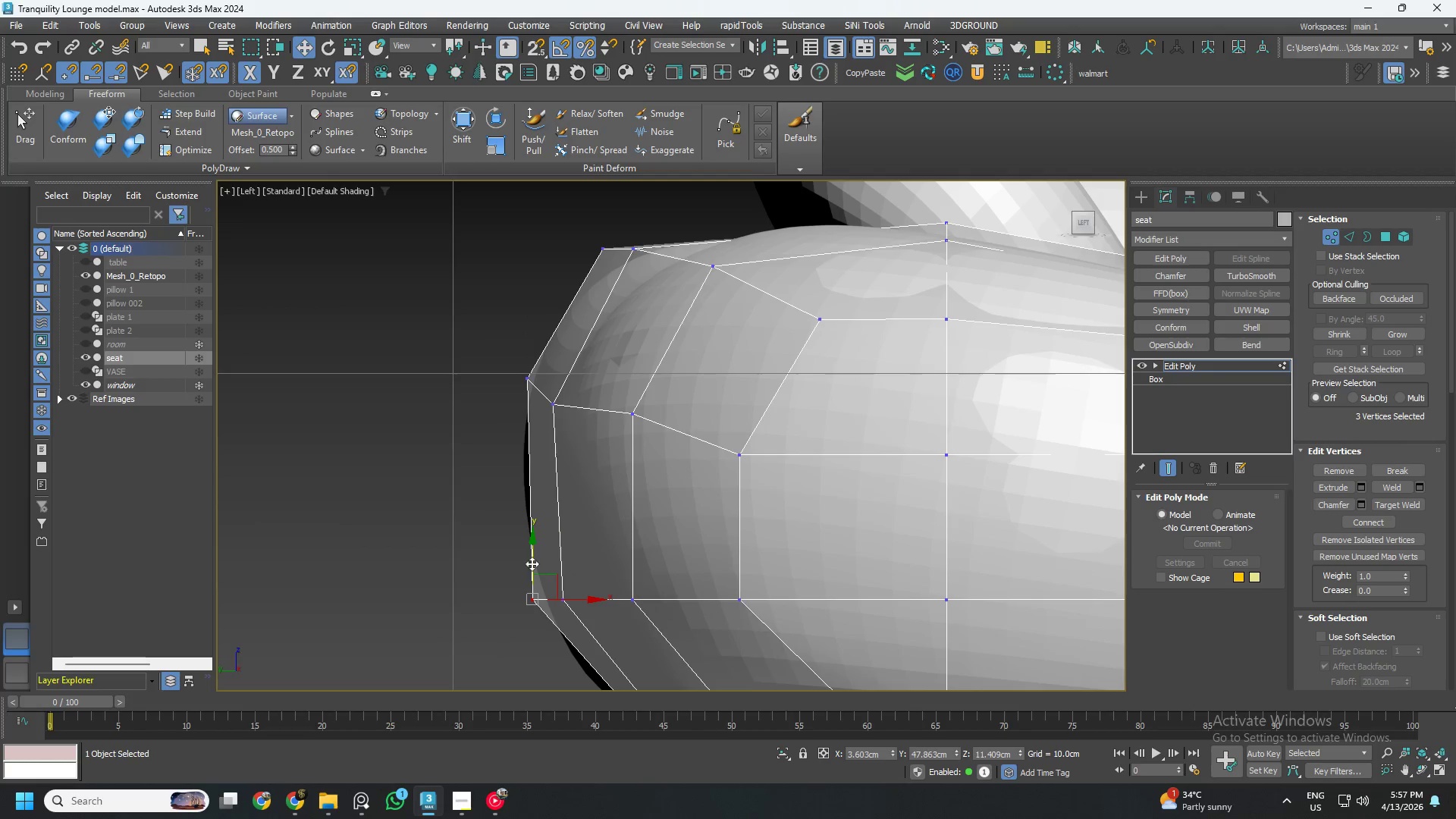 
left_click_drag(start_coordinate=[530, 561], to_coordinate=[522, 537])
 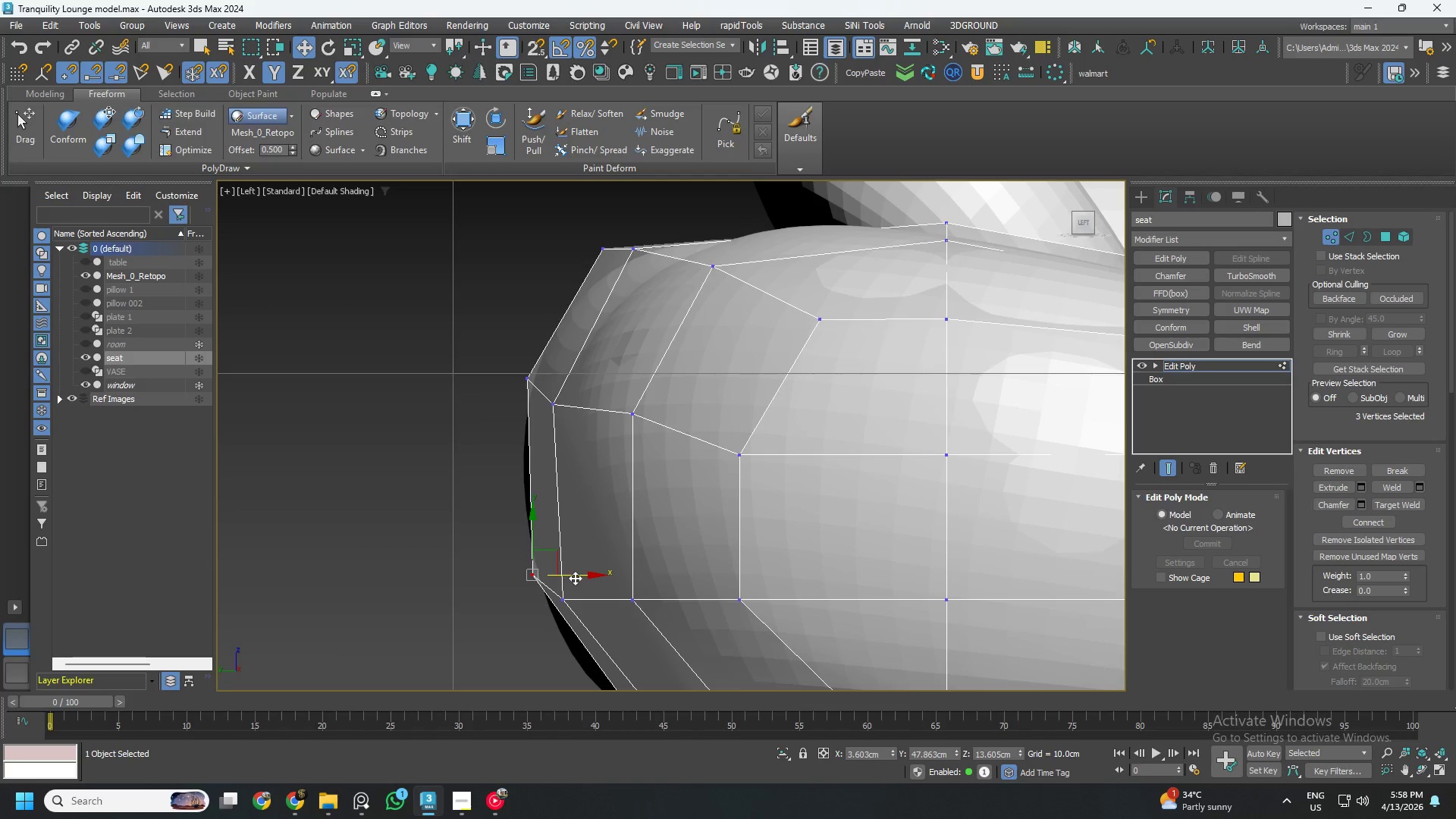 
left_click_drag(start_coordinate=[575, 578], to_coordinate=[568, 579])
 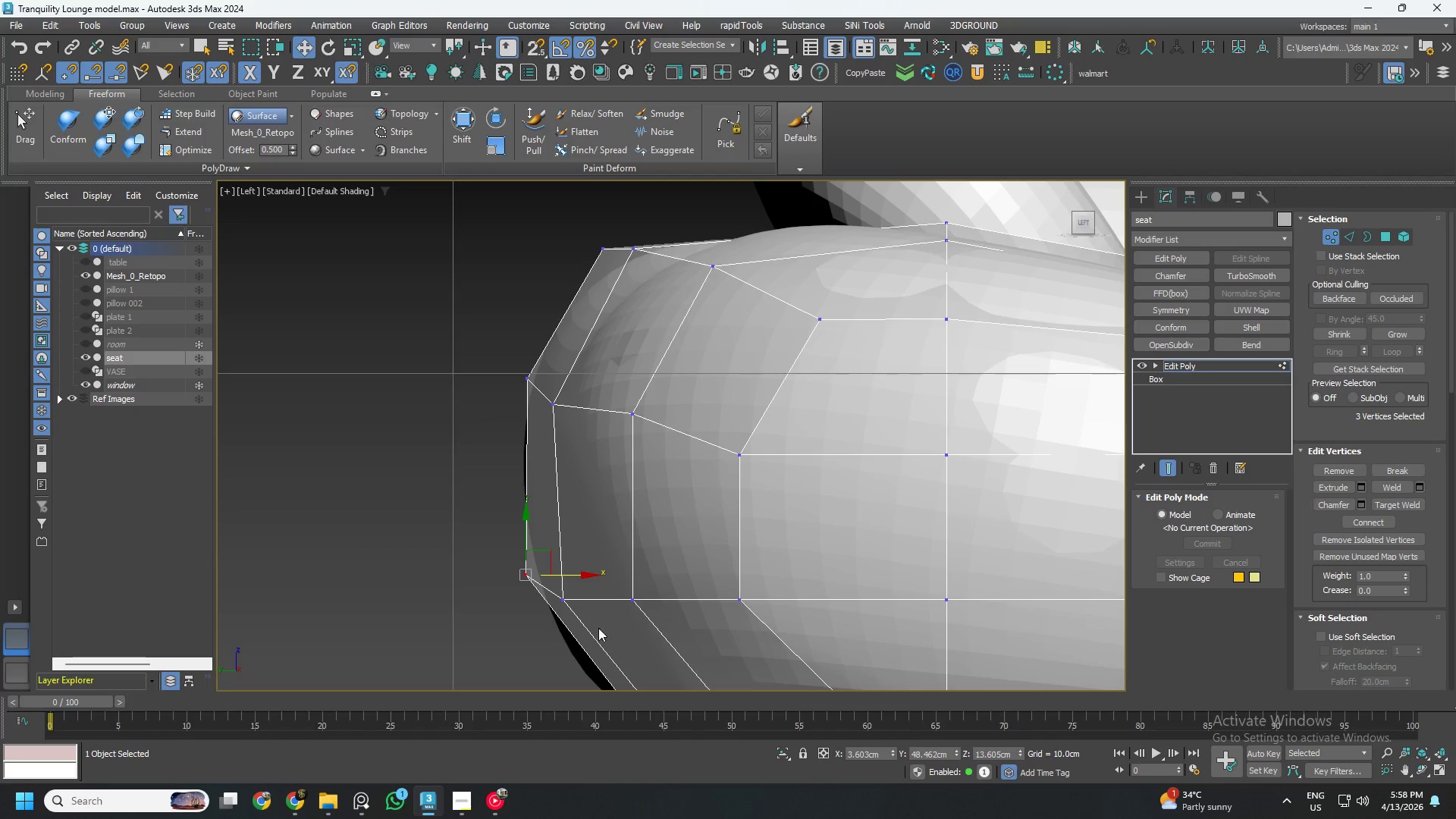 
left_click_drag(start_coordinate=[610, 640], to_coordinate=[548, 573])
 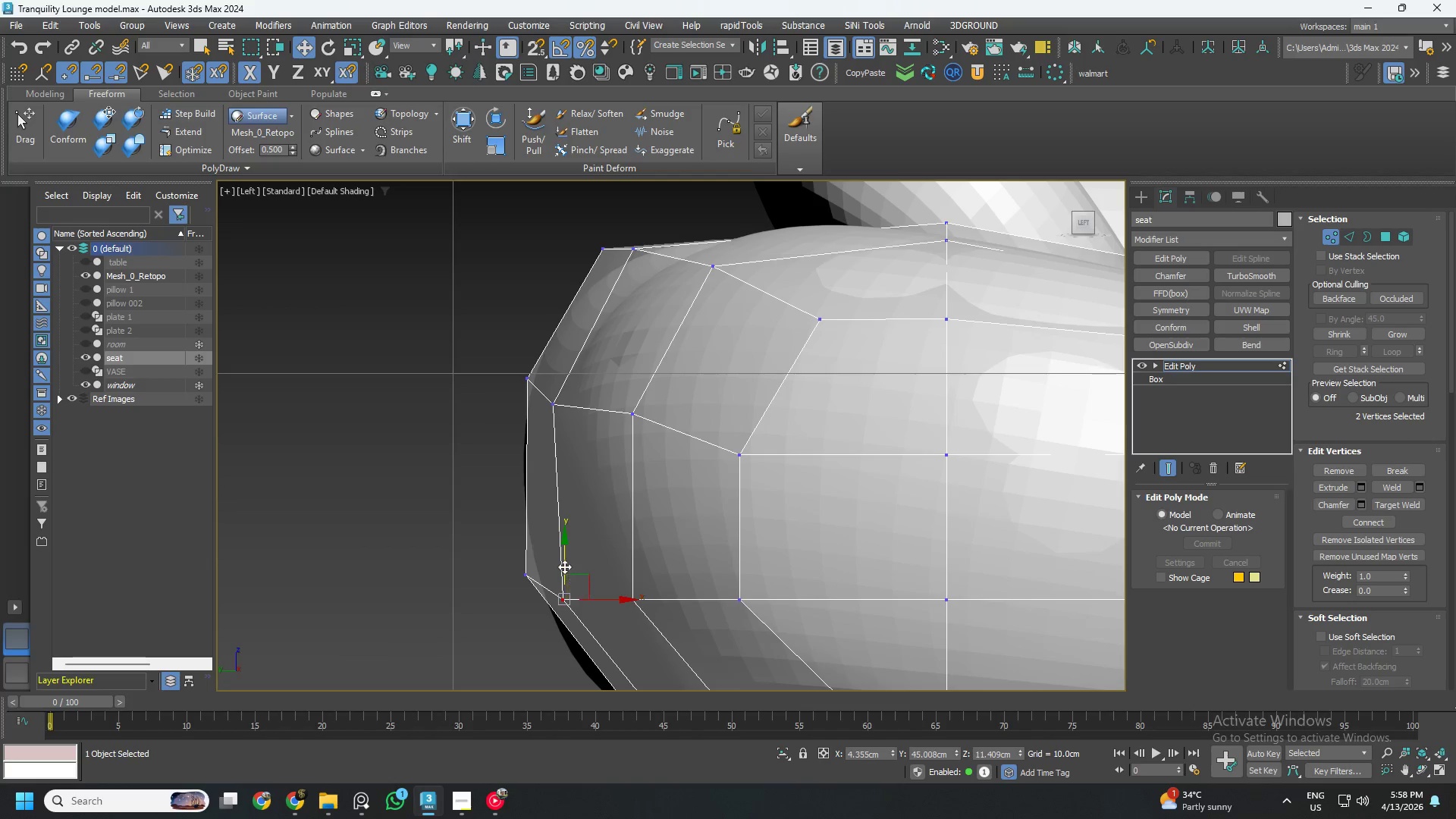 
left_click_drag(start_coordinate=[563, 563], to_coordinate=[563, 553])
 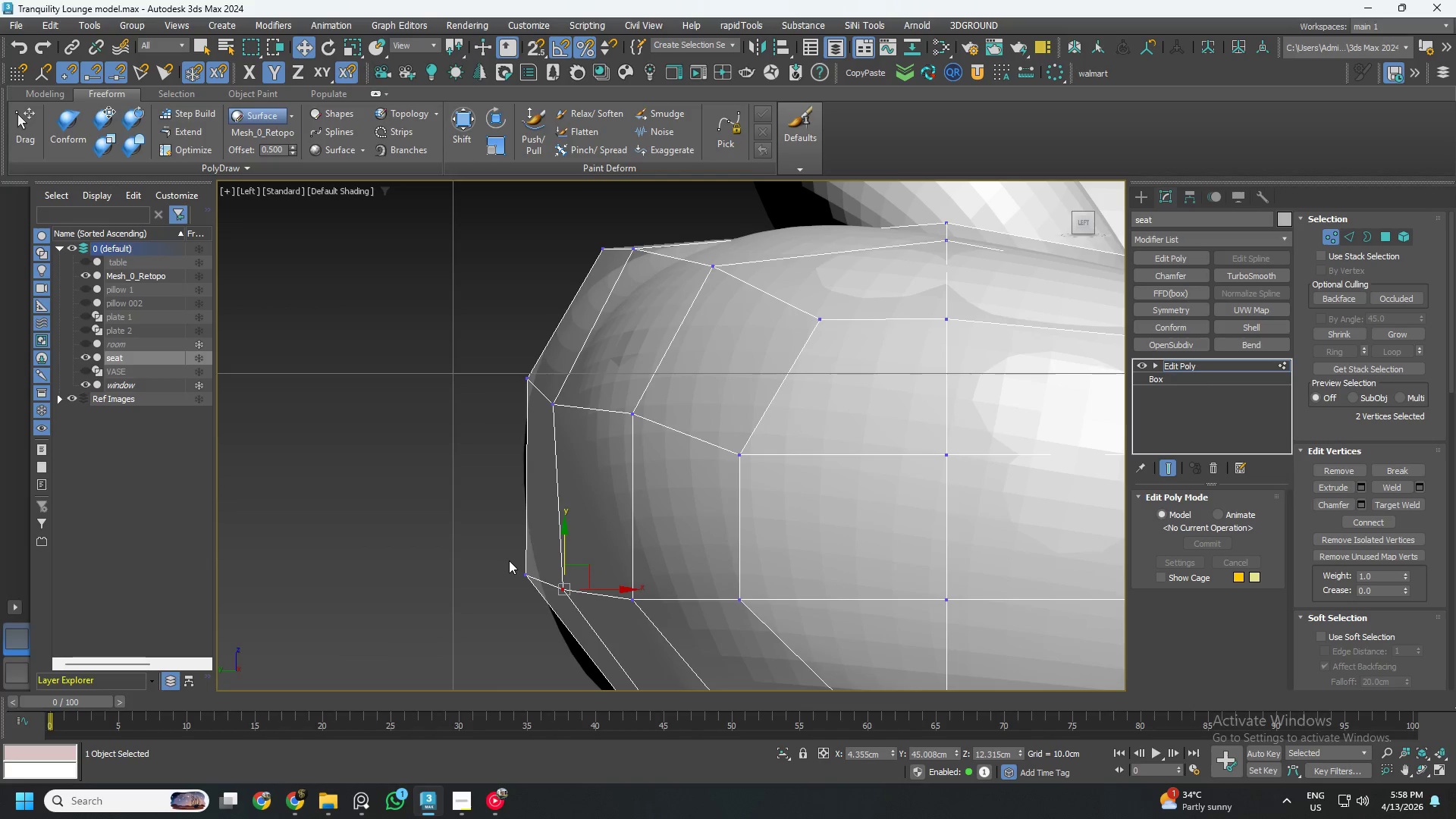 
scroll: coordinate [513, 559], scroll_direction: down, amount: 2.0
 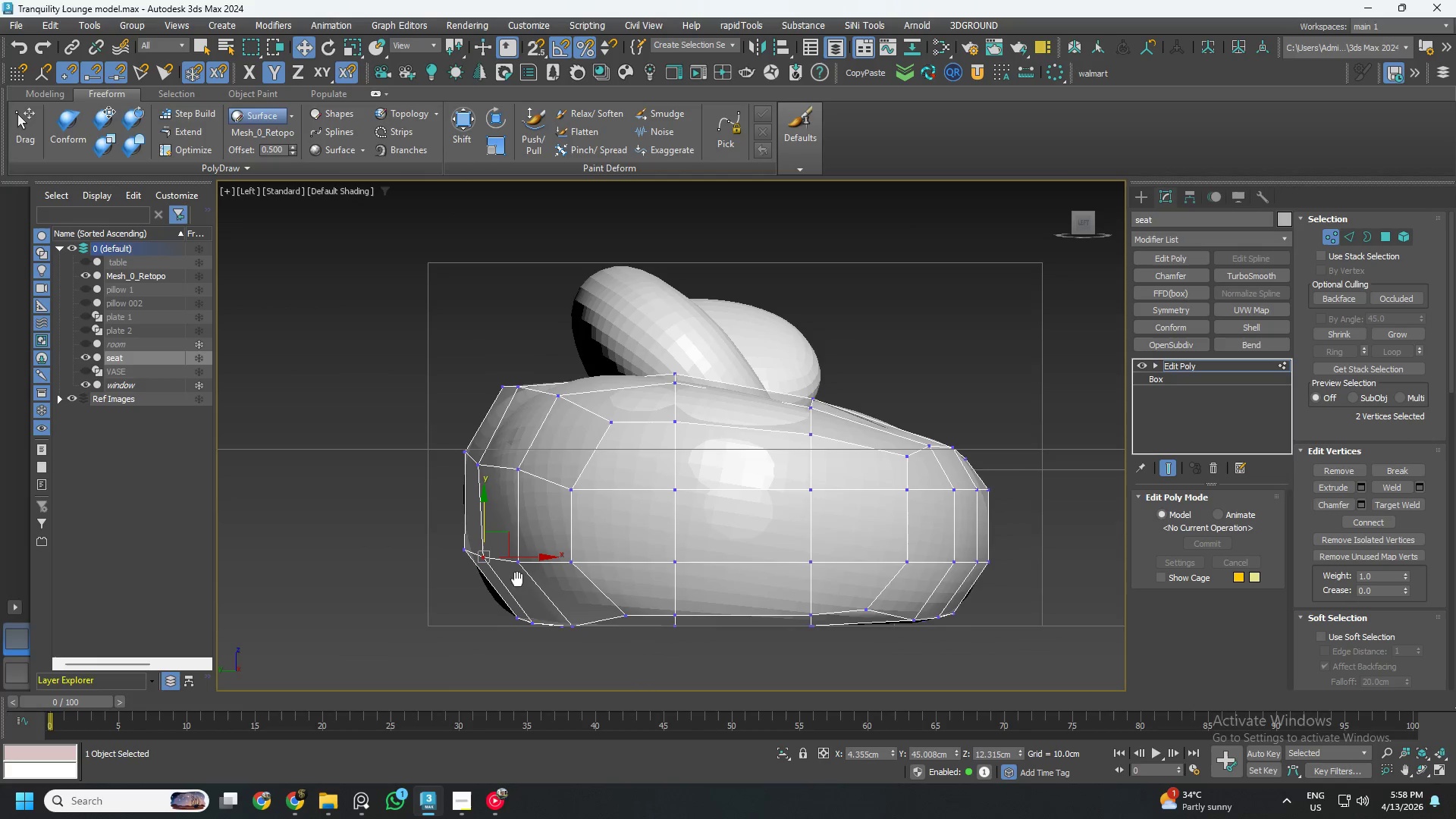 
left_click_drag(start_coordinate=[485, 592], to_coordinate=[639, 667])
 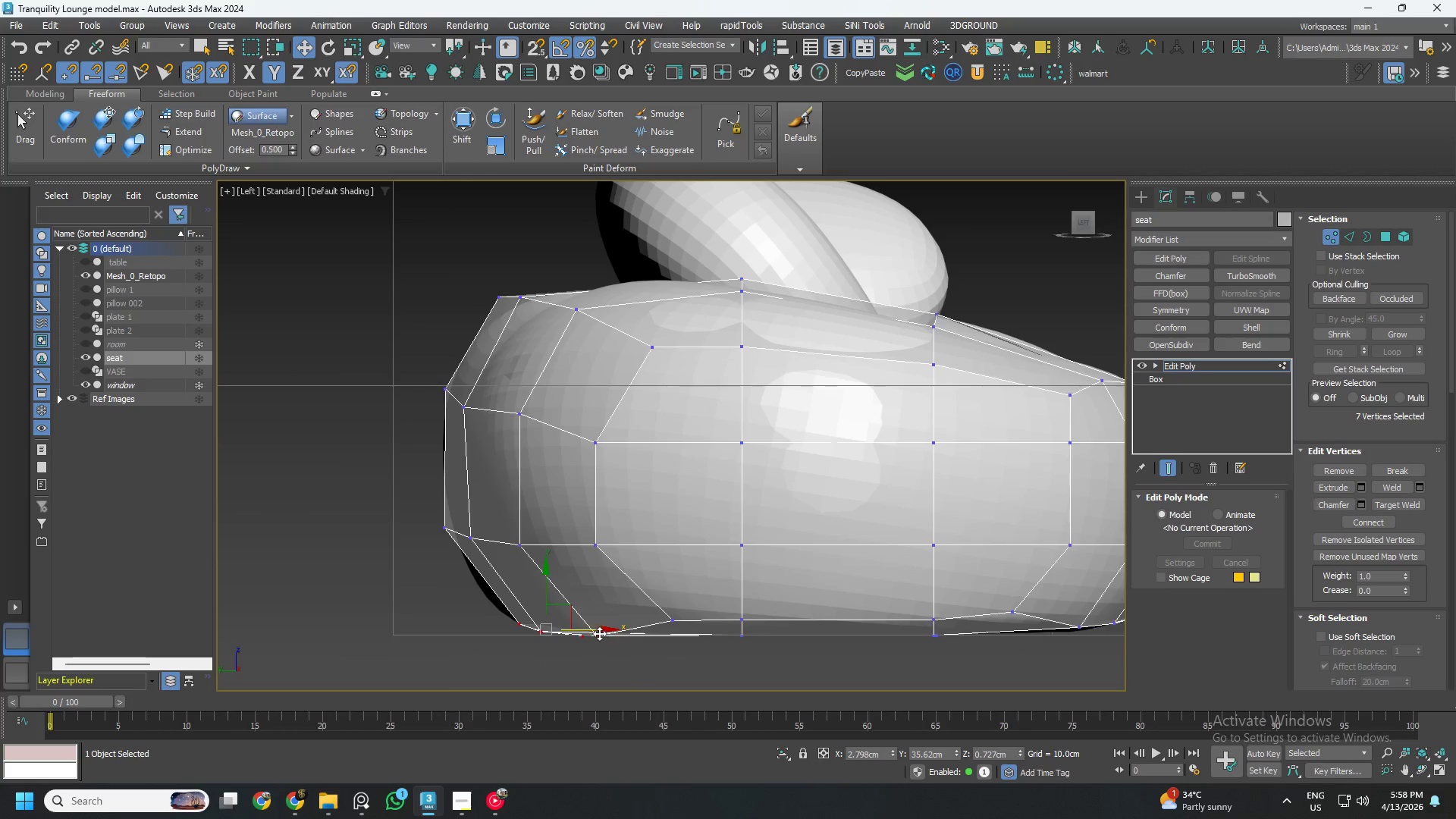 
scroll: coordinate [513, 603], scroll_direction: up, amount: 1.0
 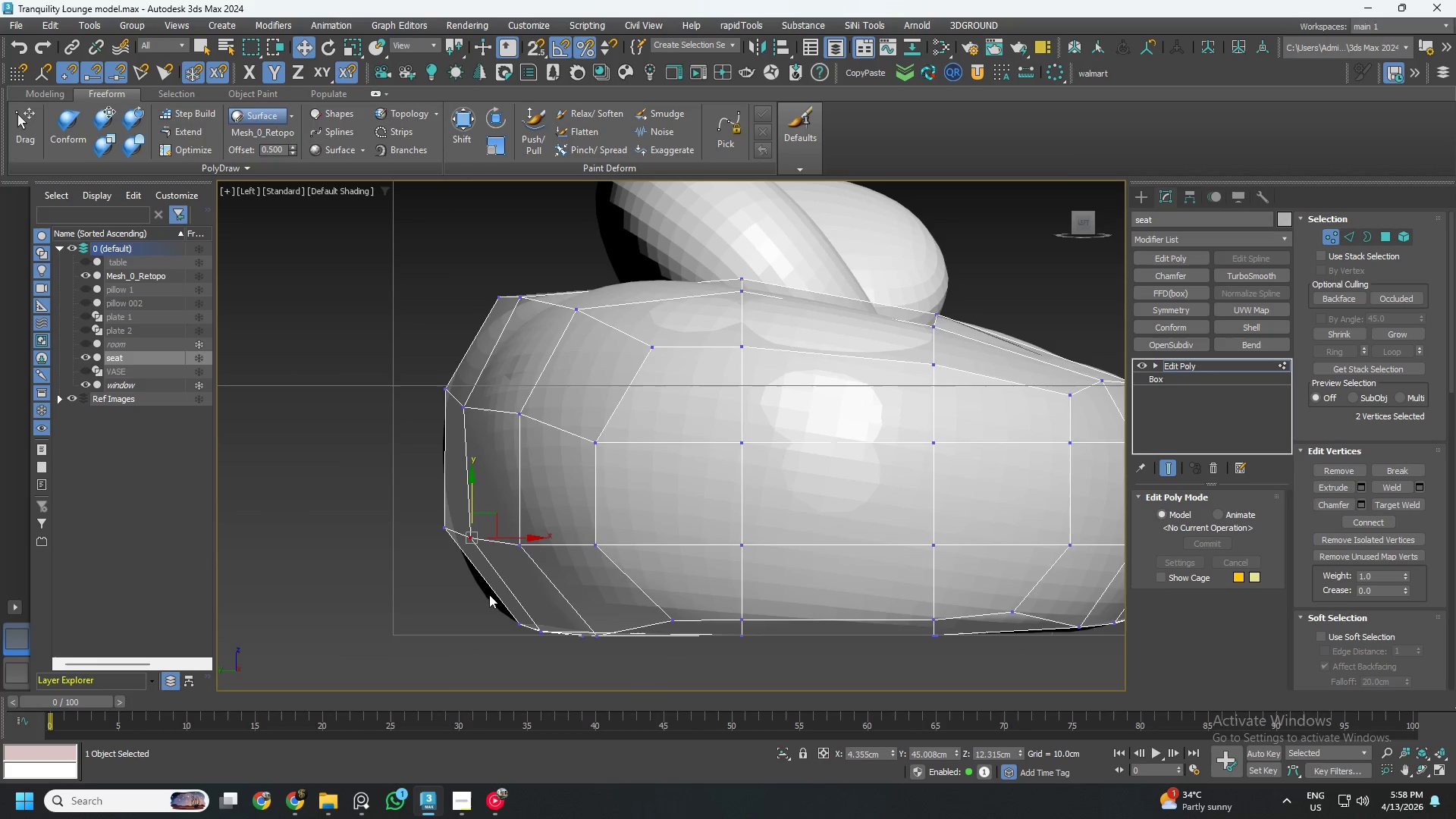 
left_click_drag(start_coordinate=[597, 632], to_coordinate=[556, 632])
 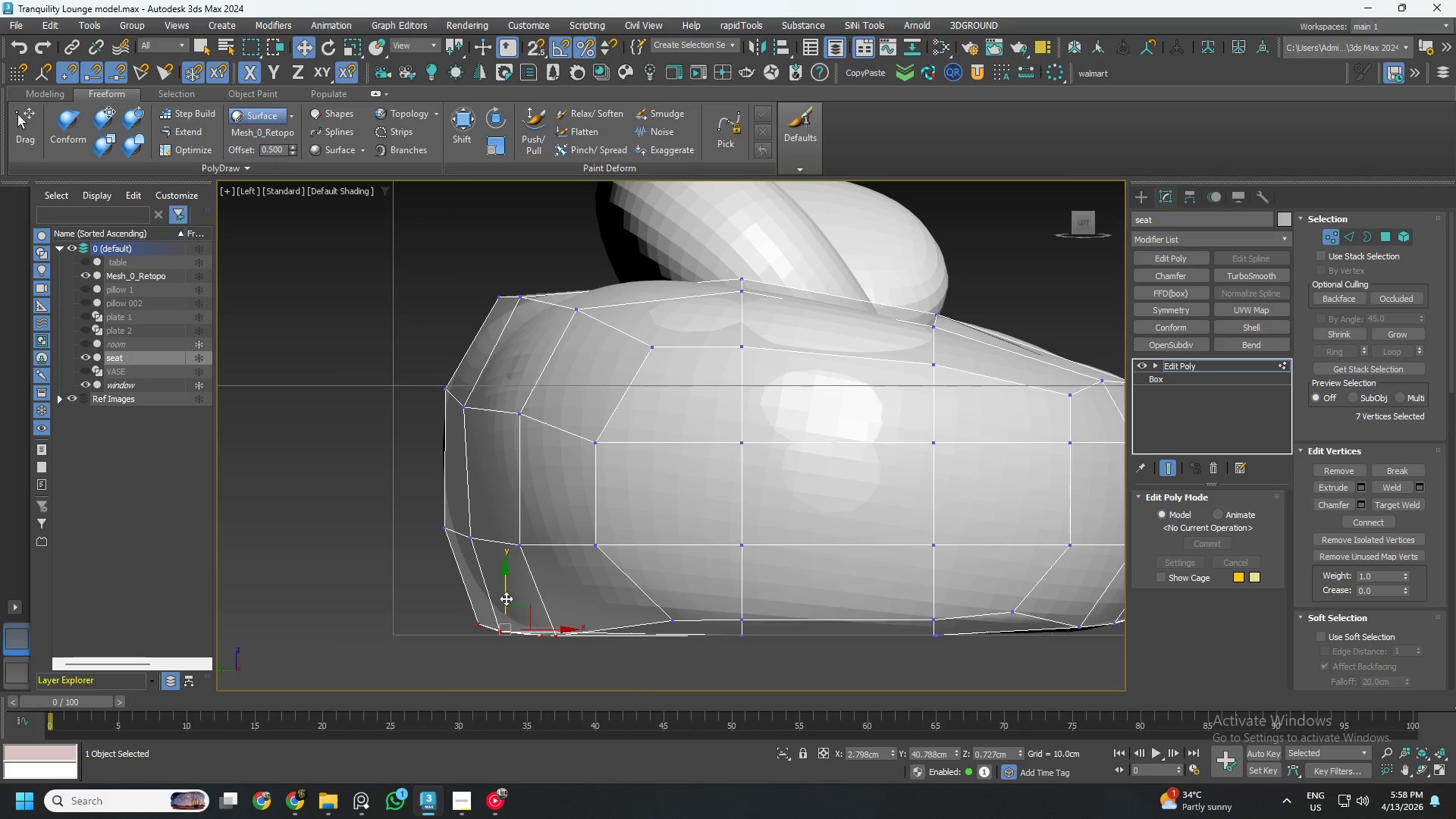 
left_click_drag(start_coordinate=[505, 592], to_coordinate=[512, 590])
 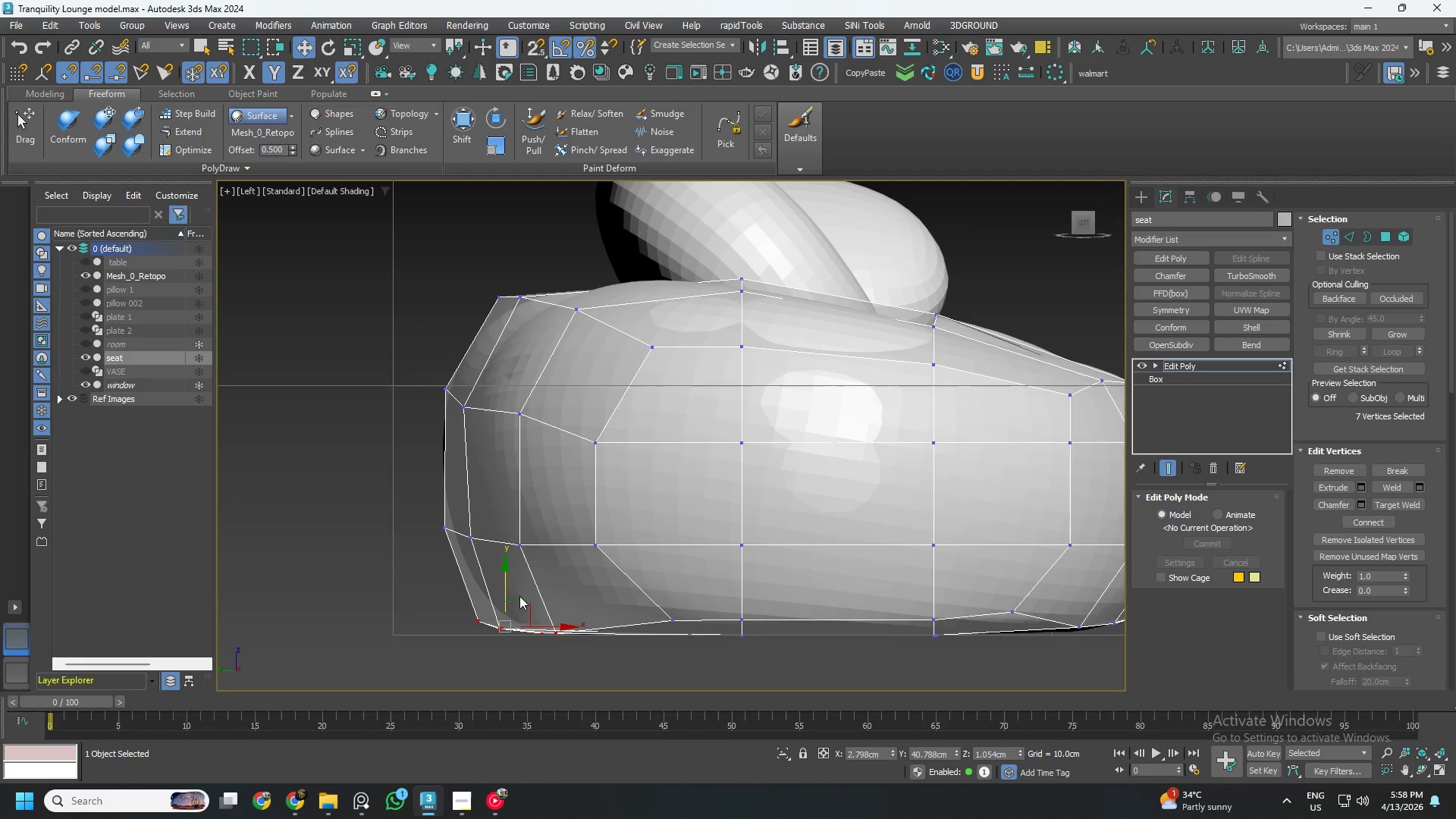 
key(Control+ControlLeft)
 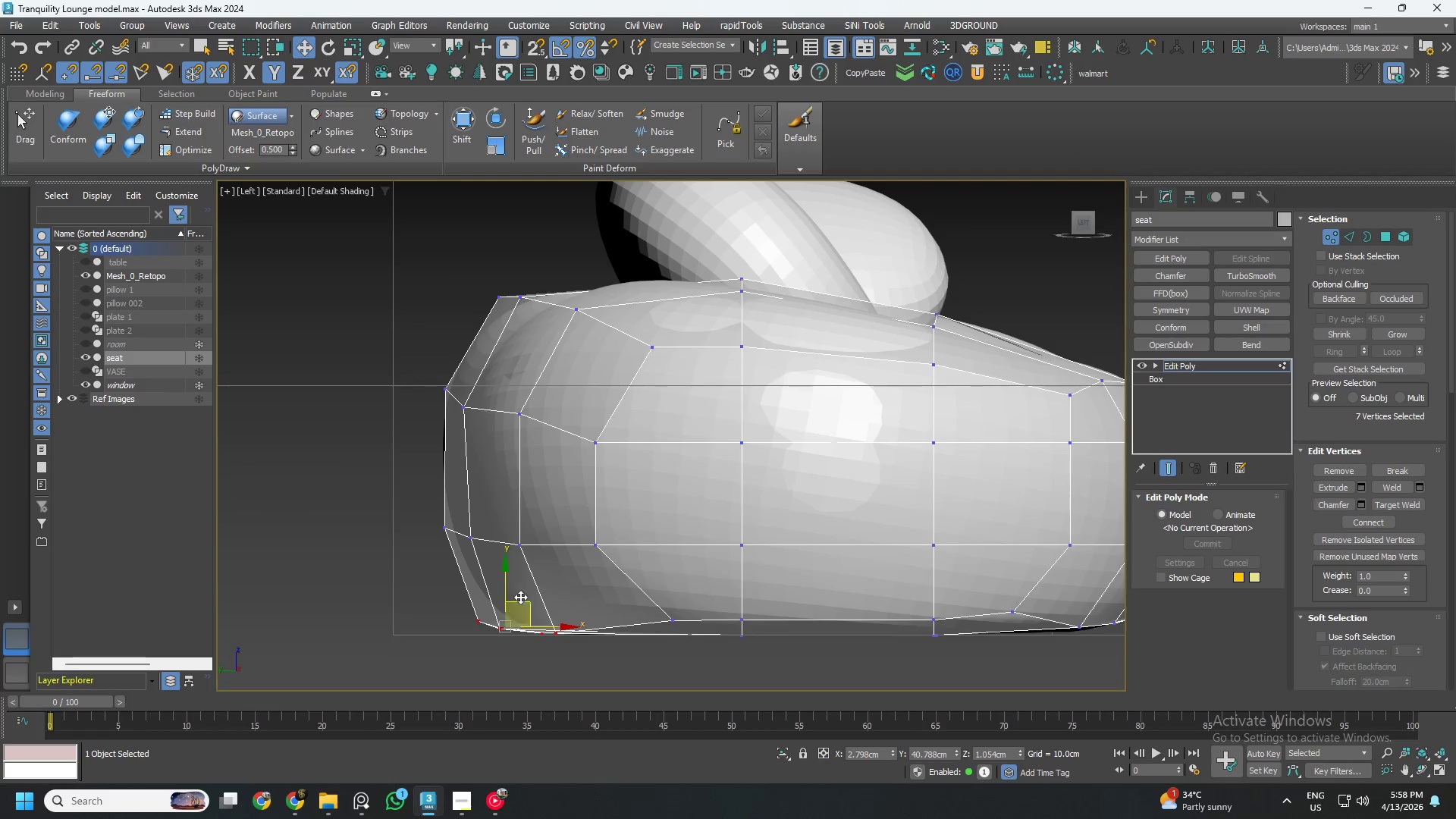 
key(Control+Z)
 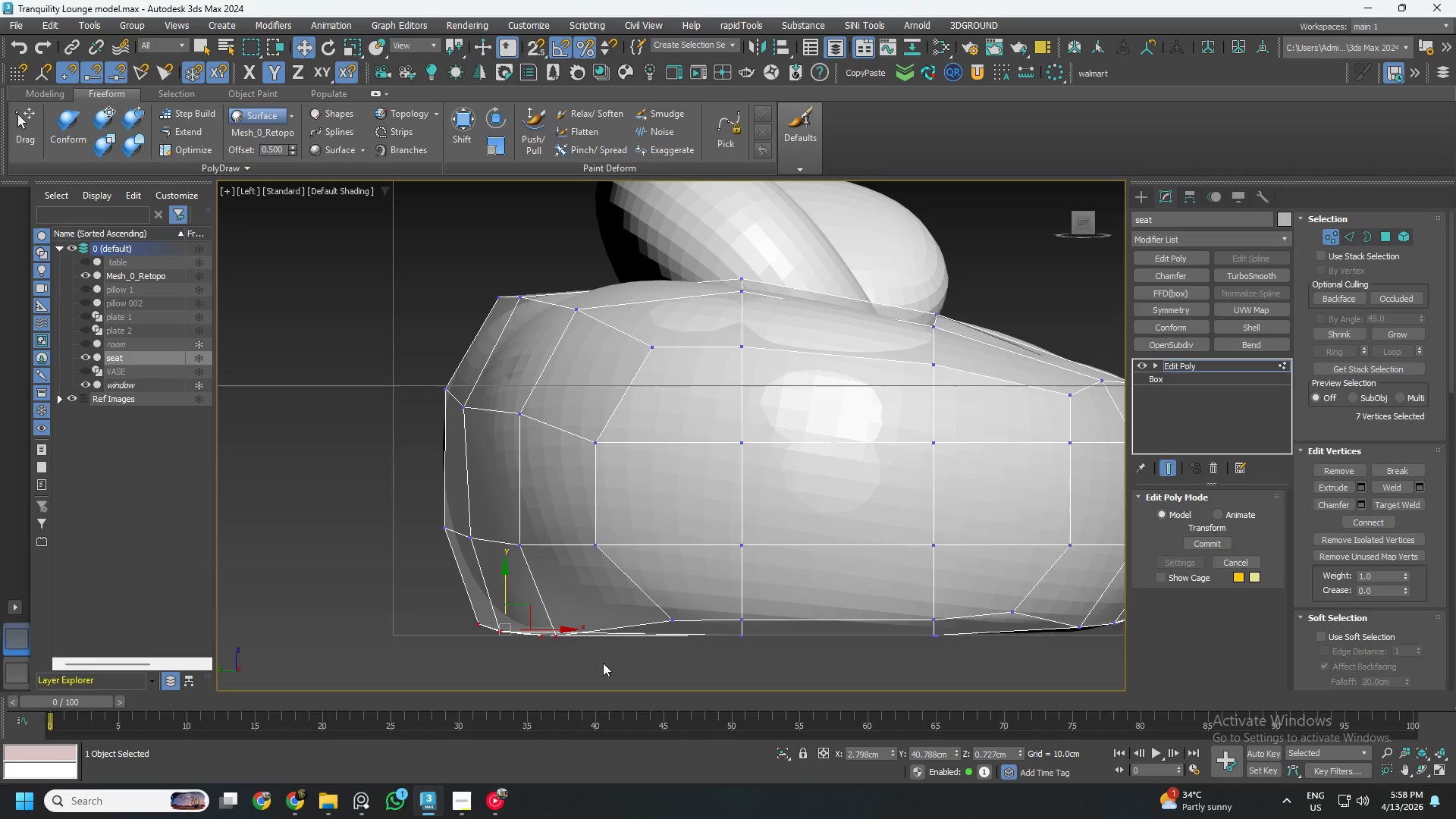 
hold_key(key=AltLeft, duration=0.73)
left_click_drag(start_coordinate=[606, 665], to_coordinate=[530, 603])
 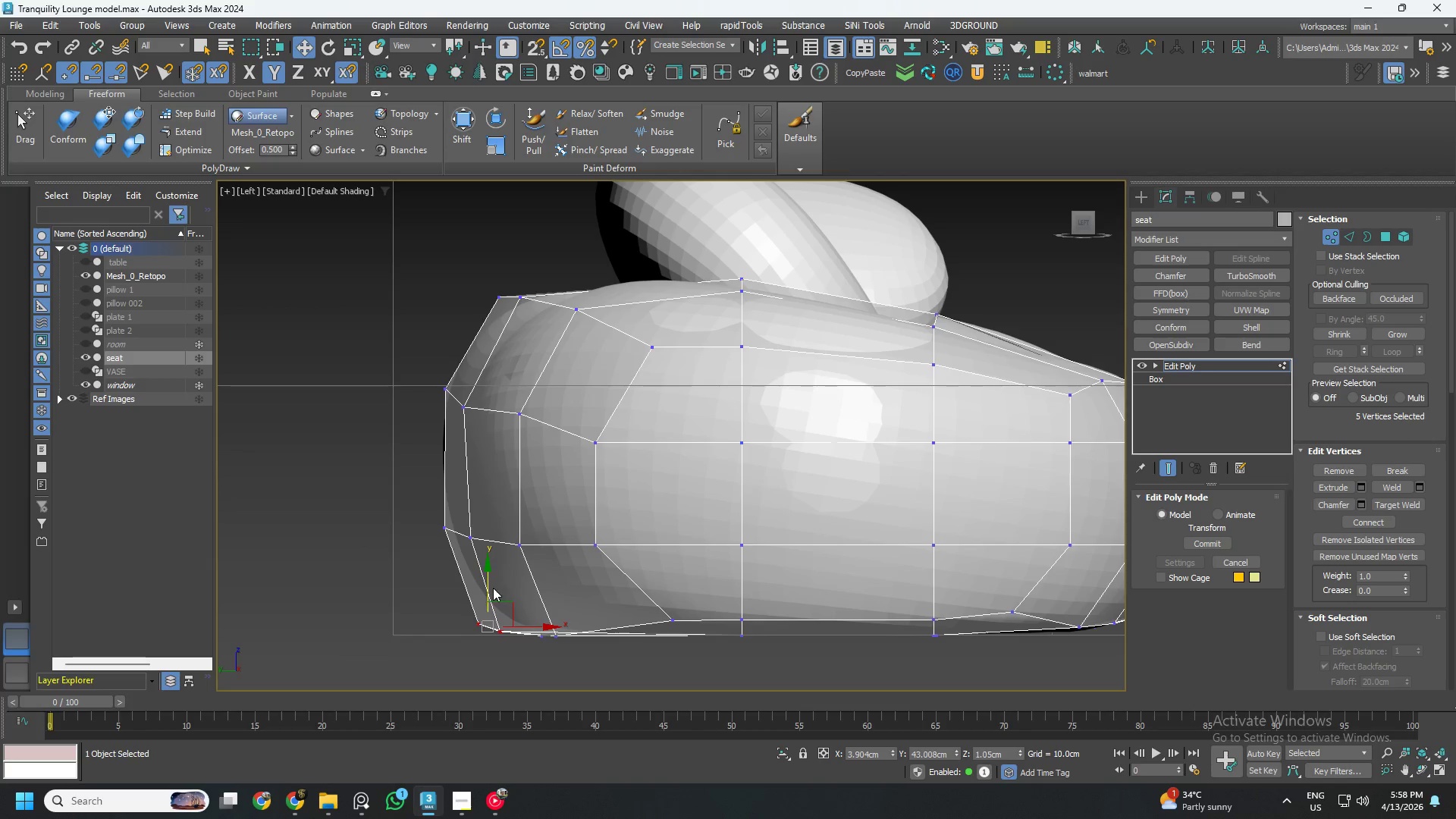 
left_click_drag(start_coordinate=[491, 587], to_coordinate=[490, 576])
 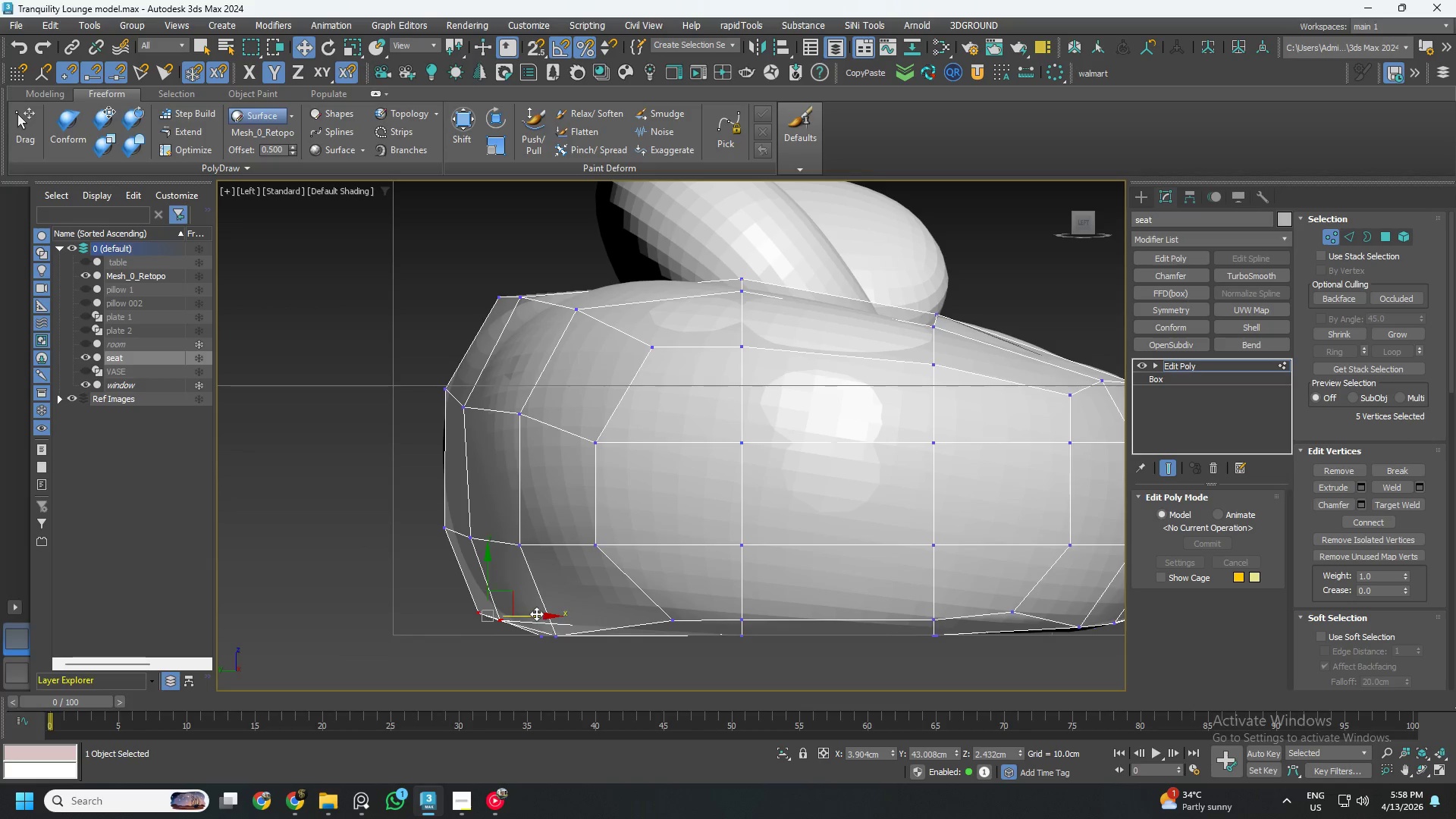 
left_click_drag(start_coordinate=[536, 613], to_coordinate=[547, 618])
 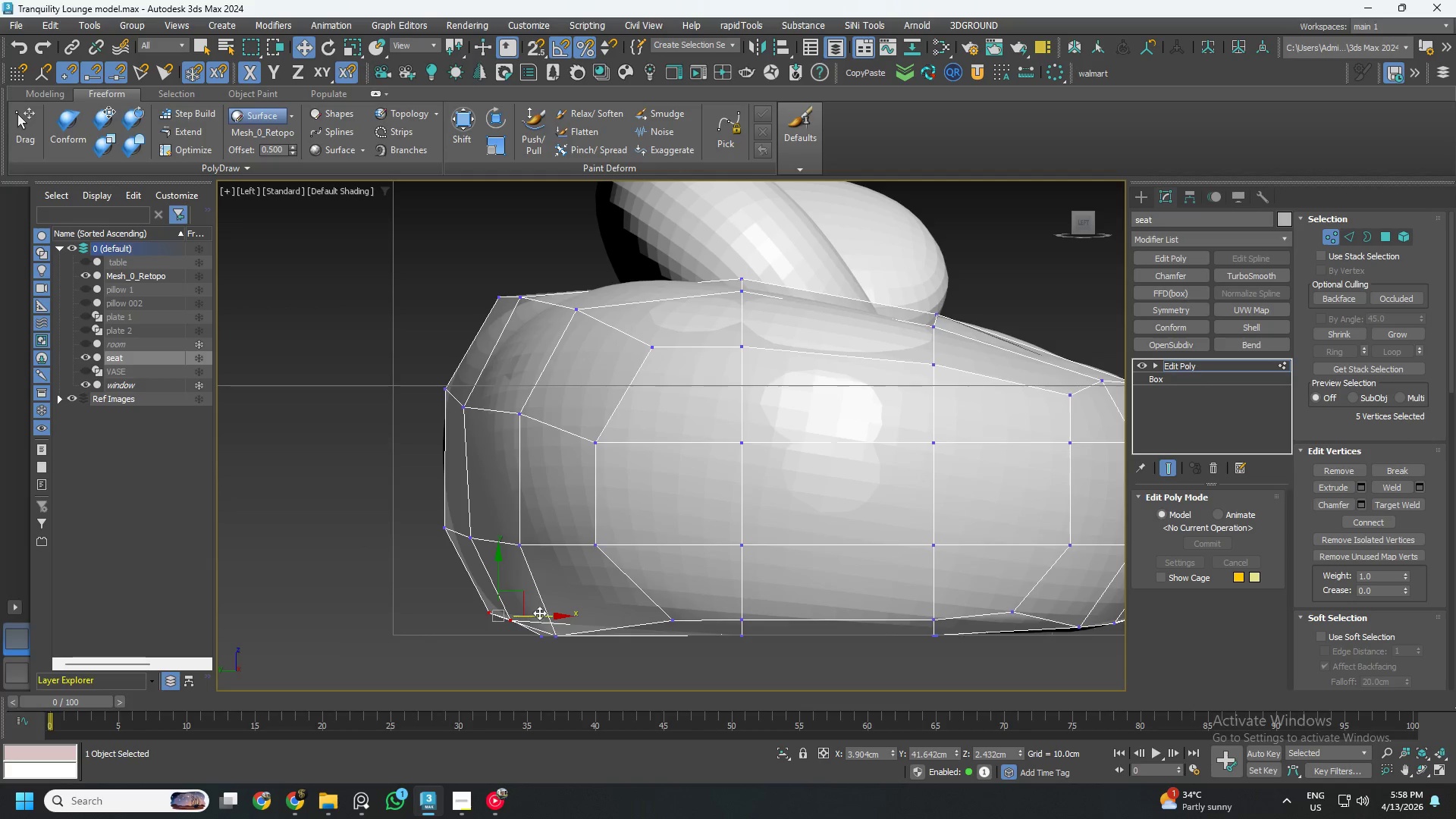 
scroll: coordinate [539, 613], scroll_direction: down, amount: 1.0
 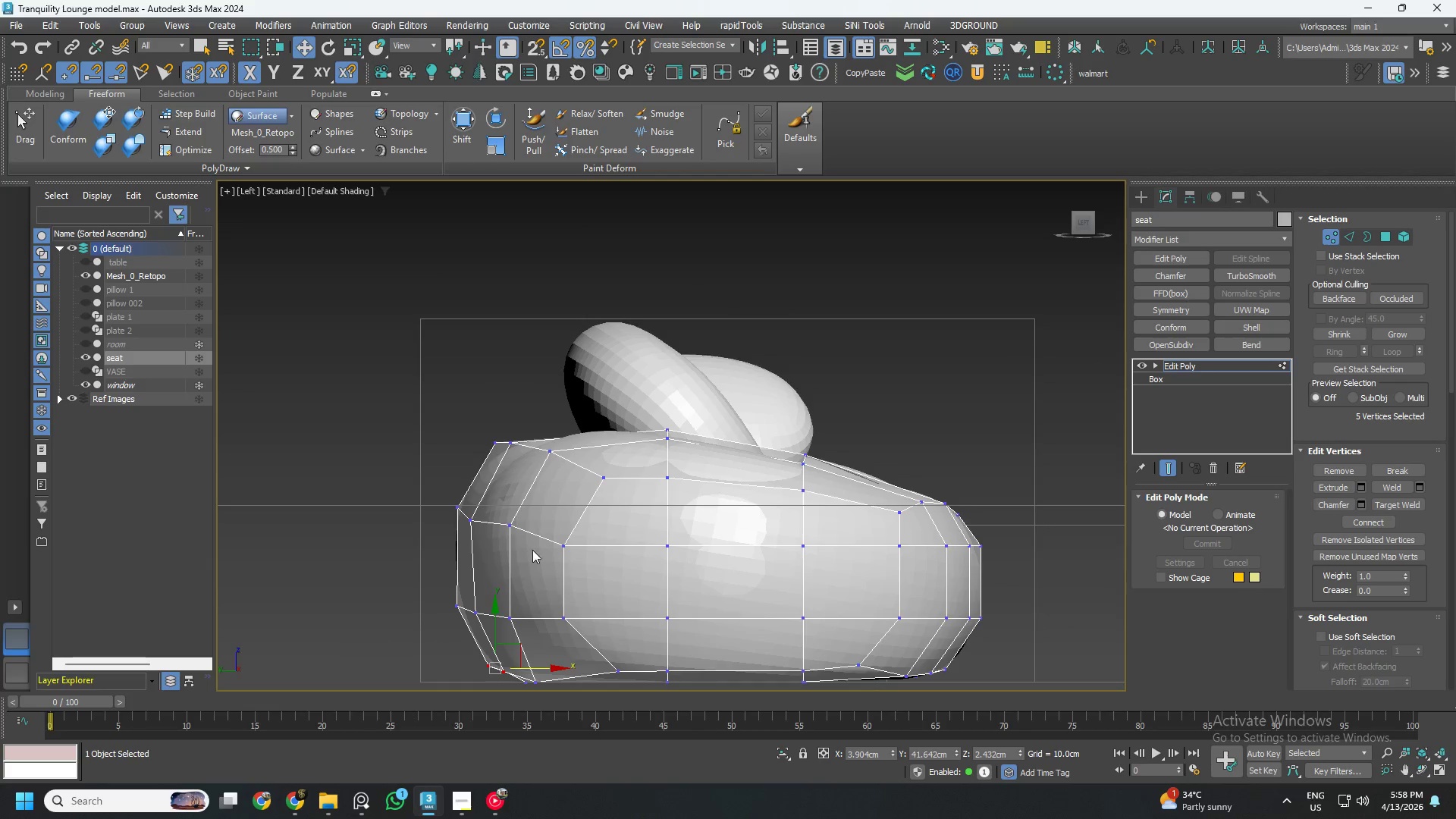 
left_click_drag(start_coordinate=[552, 558], to_coordinate=[500, 501])
 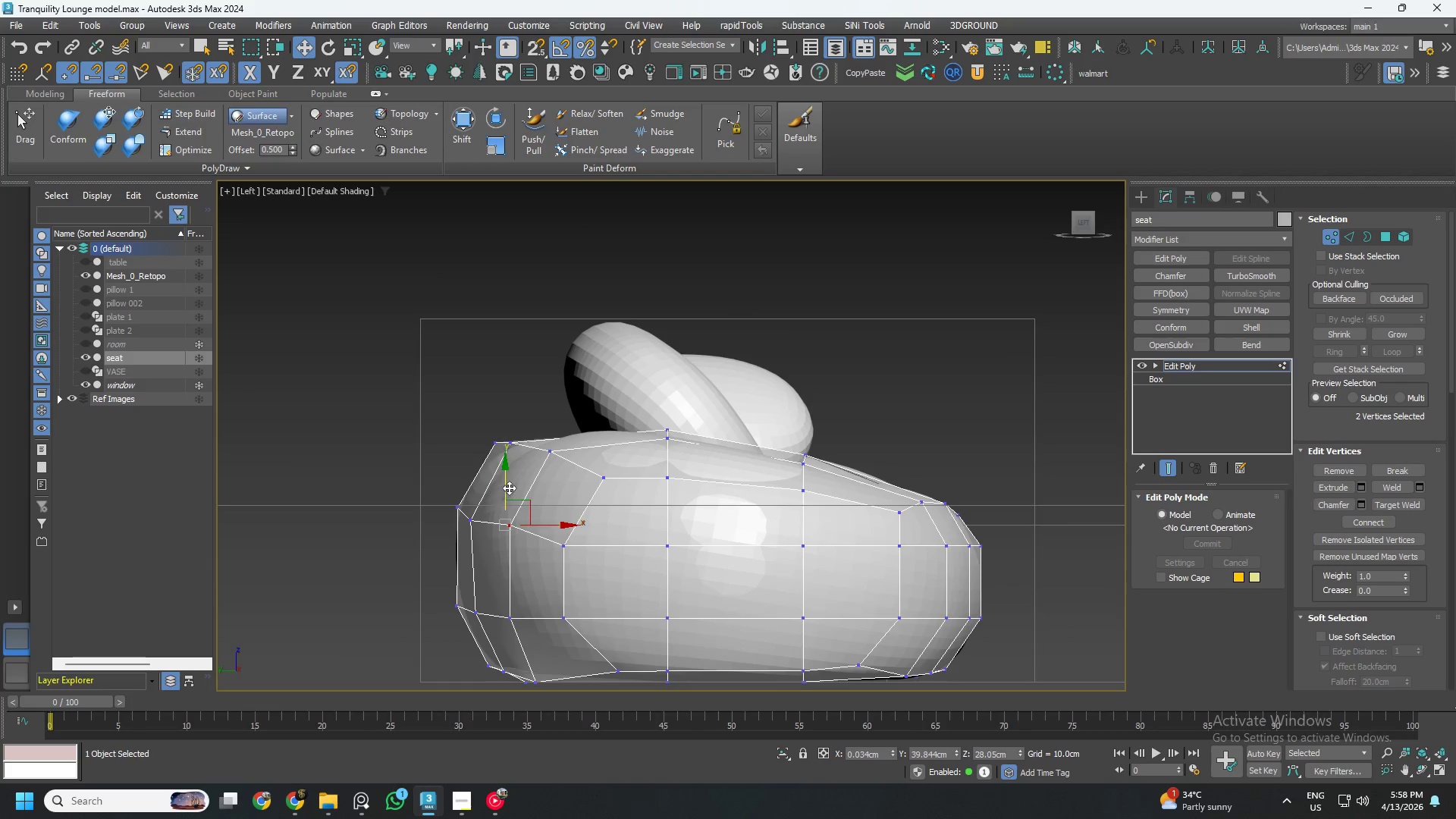 
left_click_drag(start_coordinate=[507, 487], to_coordinate=[507, 493])
 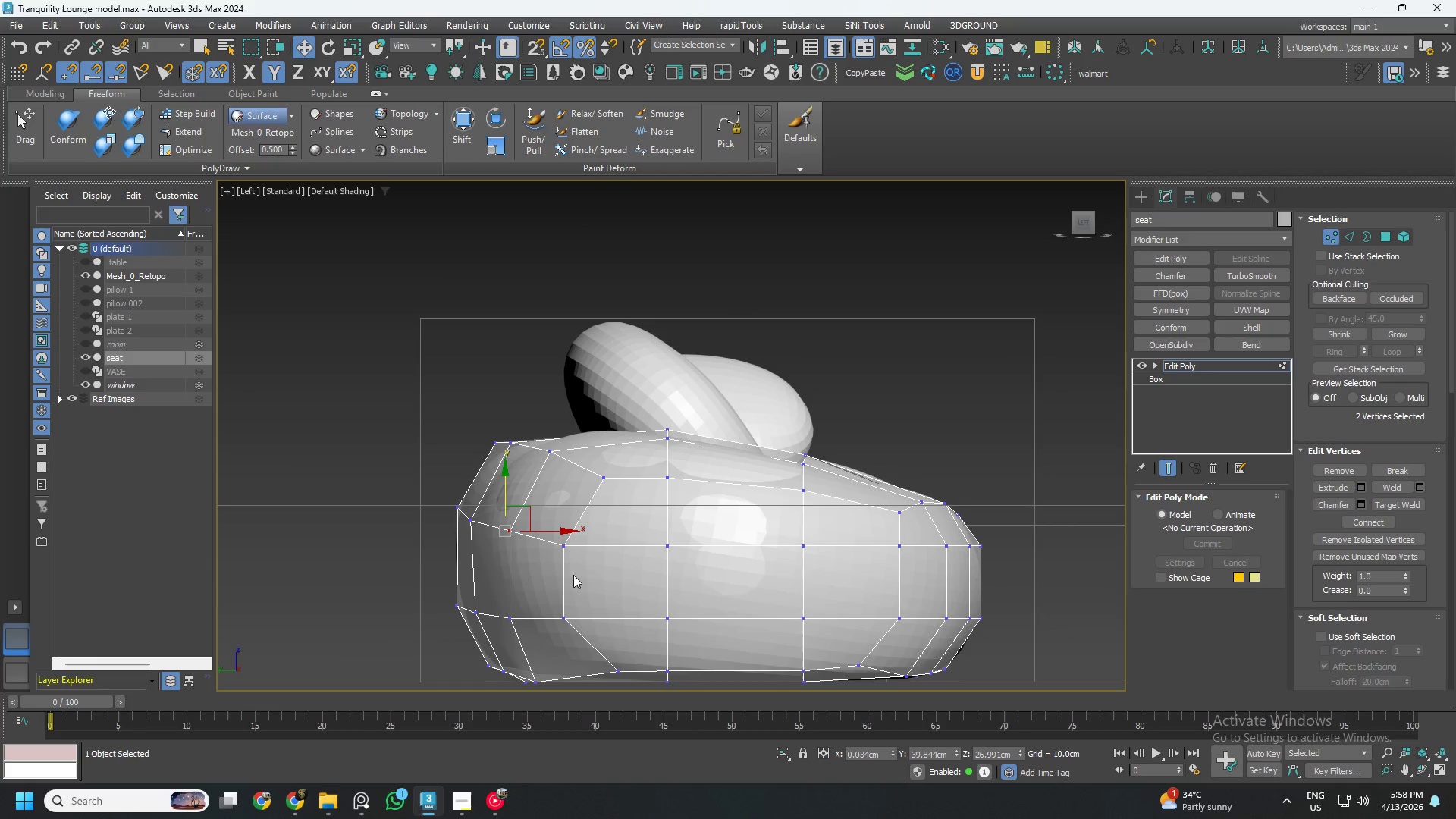 
left_click_drag(start_coordinate=[586, 578], to_coordinate=[541, 510])
 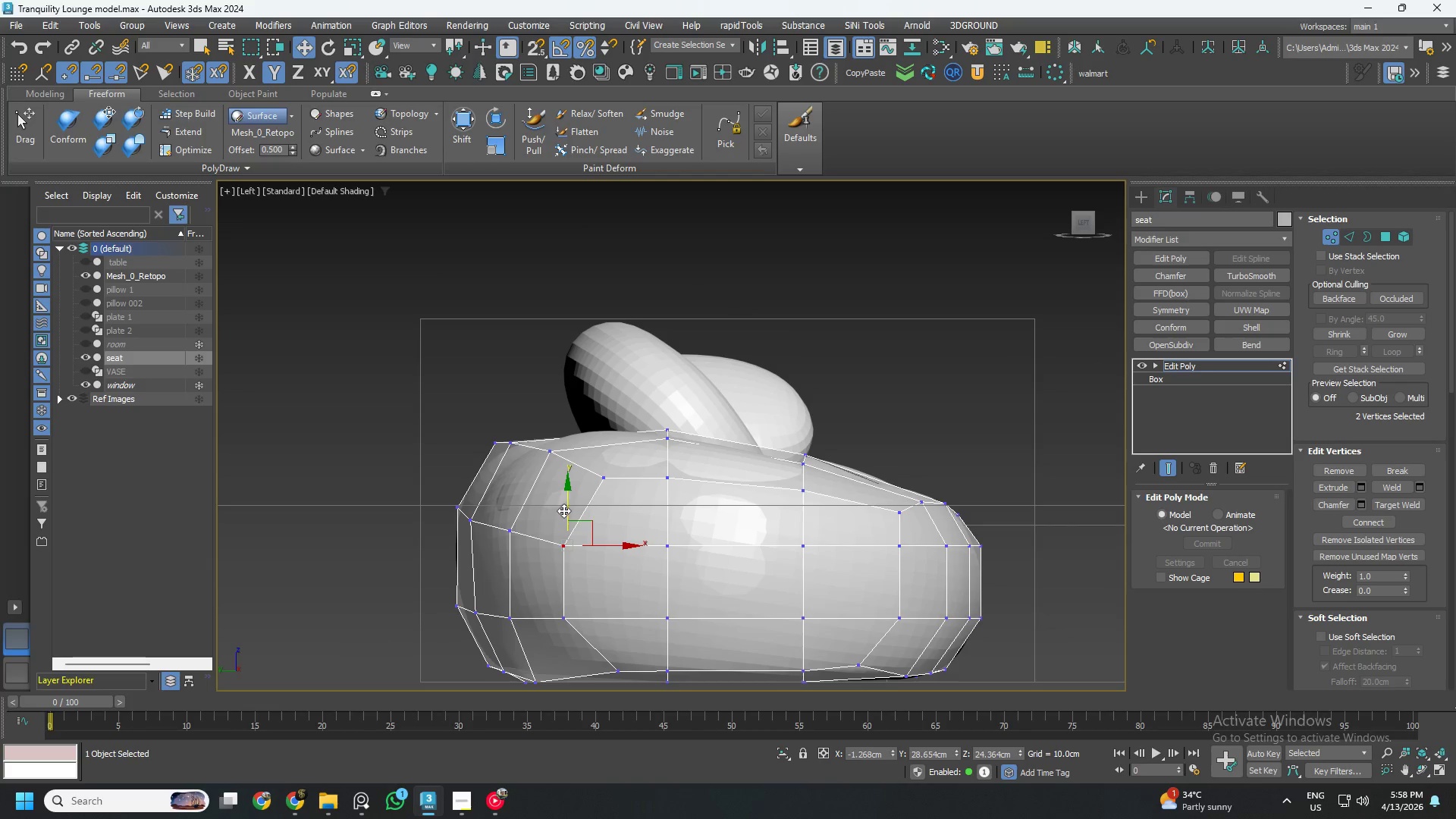 
left_click_drag(start_coordinate=[564, 506], to_coordinate=[563, 500])
 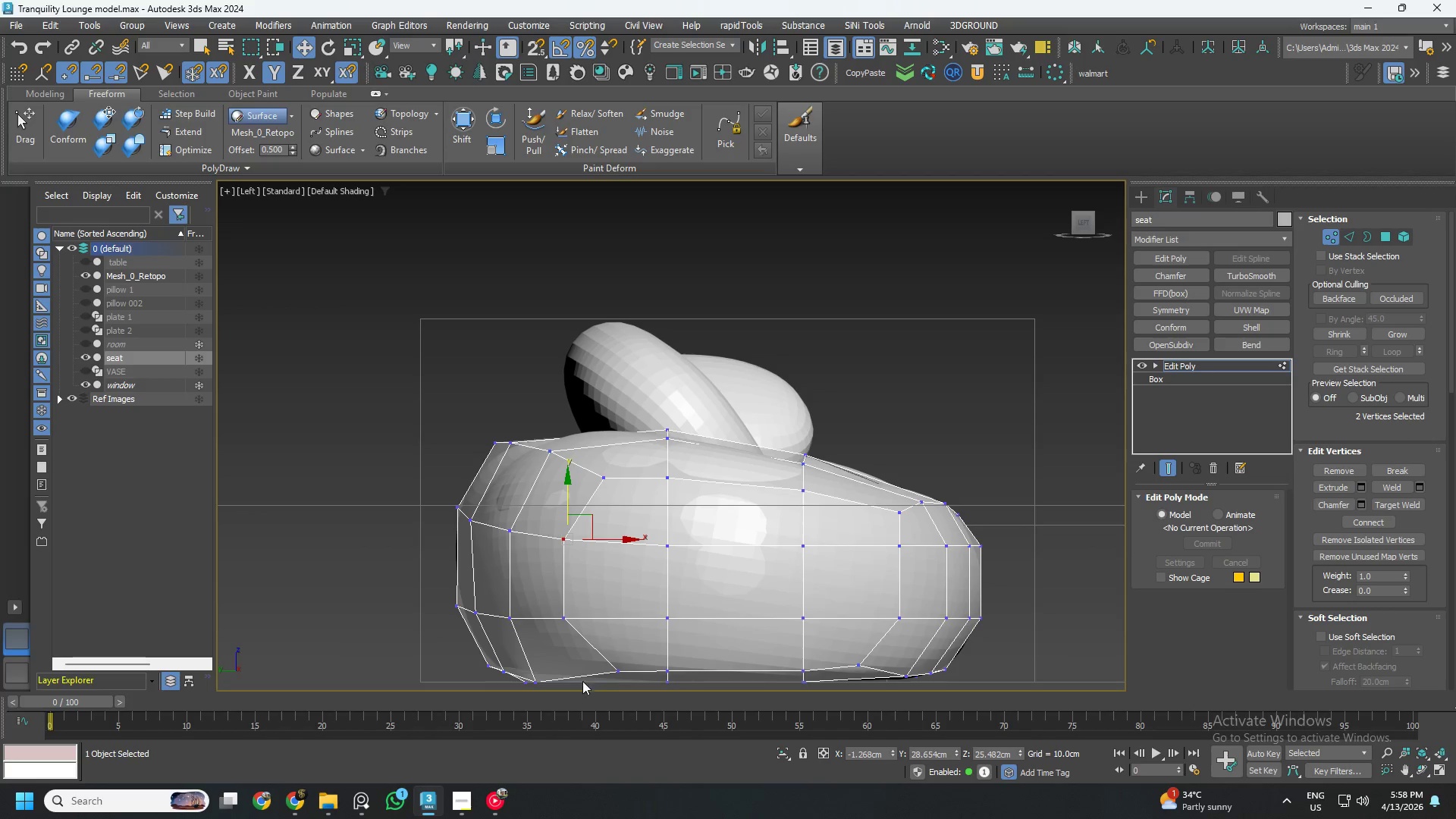 
left_click_drag(start_coordinate=[566, 710], to_coordinate=[532, 666])
 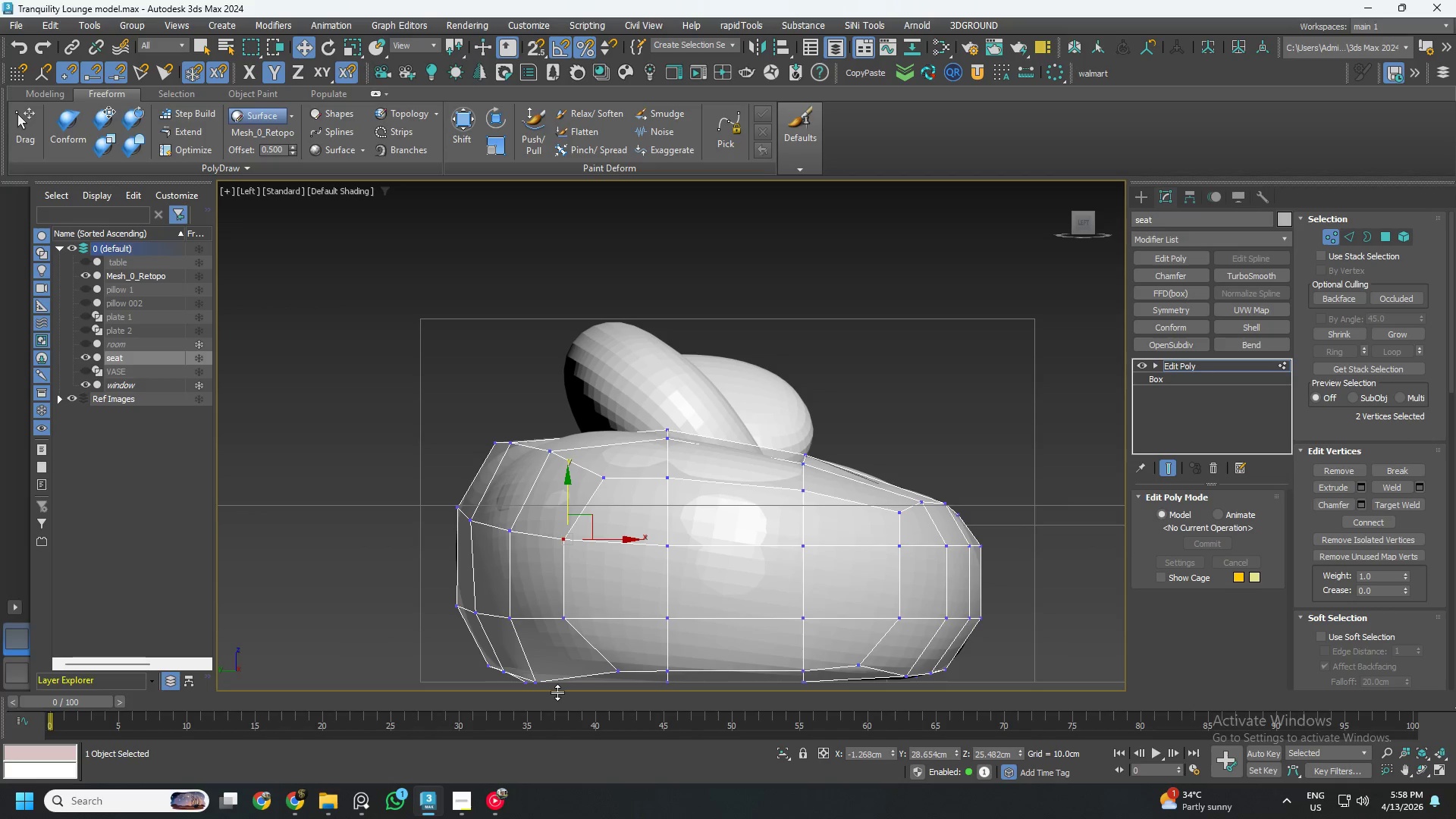 
scroll: coordinate [538, 675], scroll_direction: up, amount: 8.0
 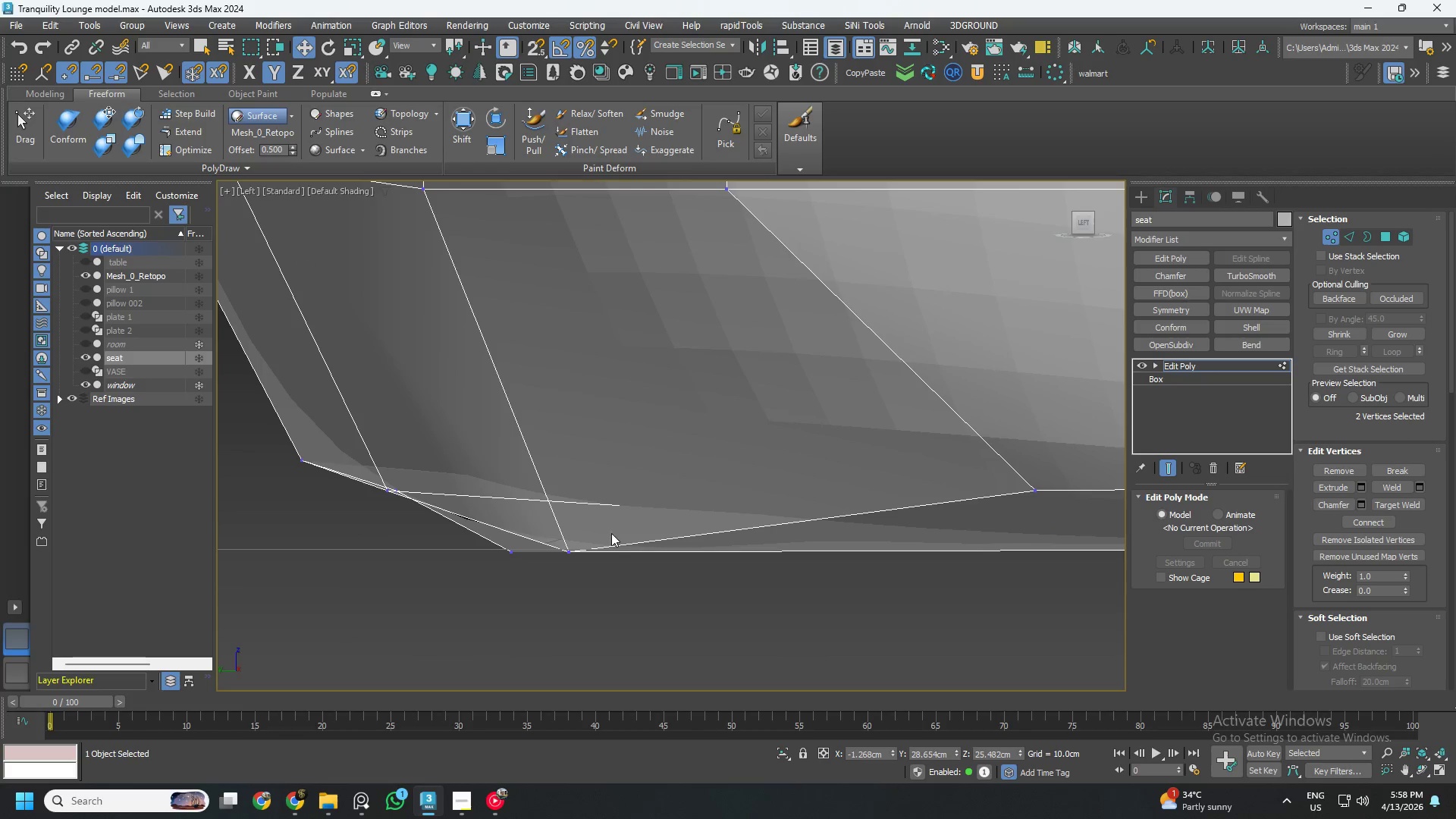 
left_click_drag(start_coordinate=[637, 602], to_coordinate=[558, 503])
 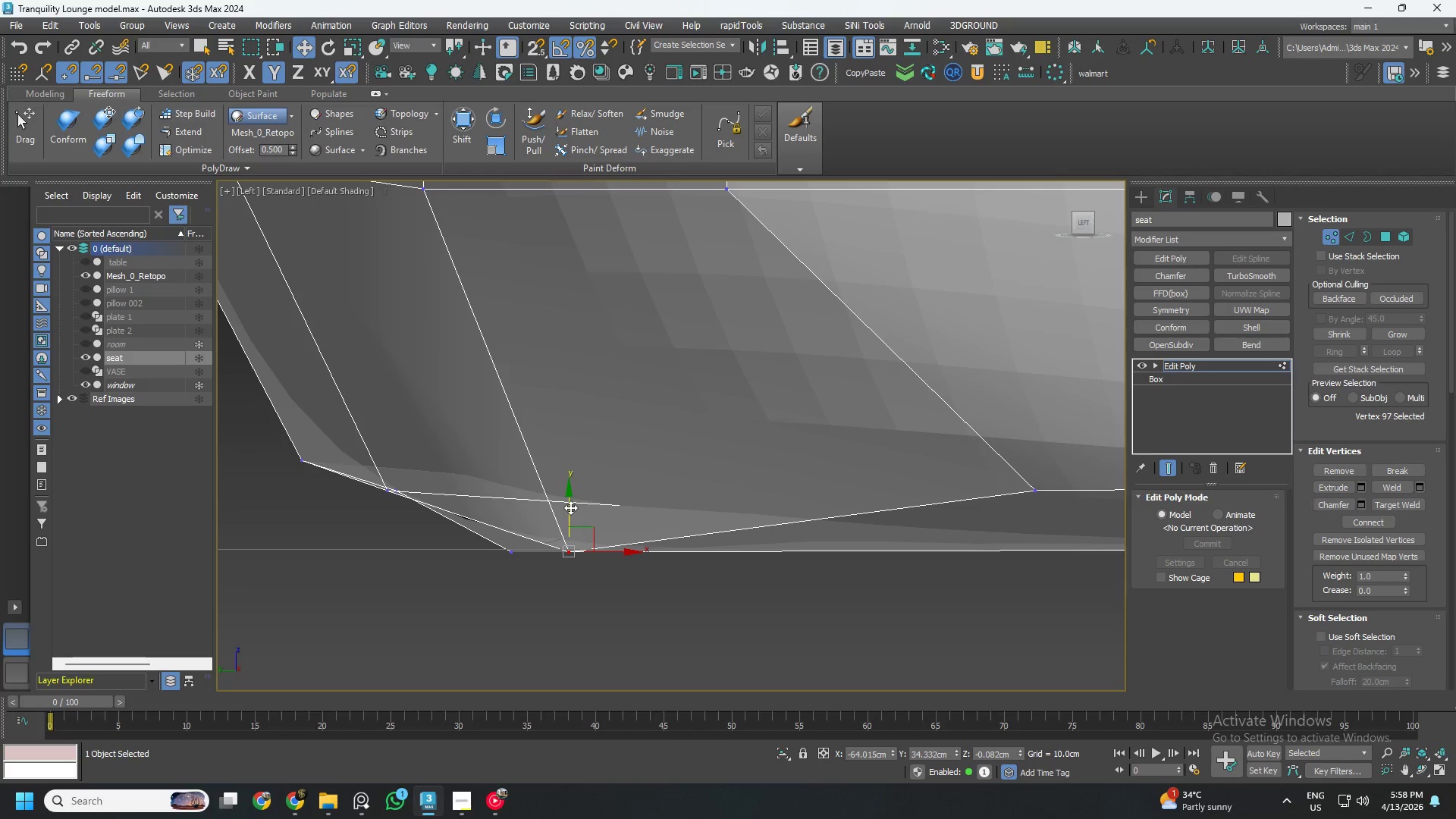 
left_click_drag(start_coordinate=[571, 504], to_coordinate=[562, 453])
 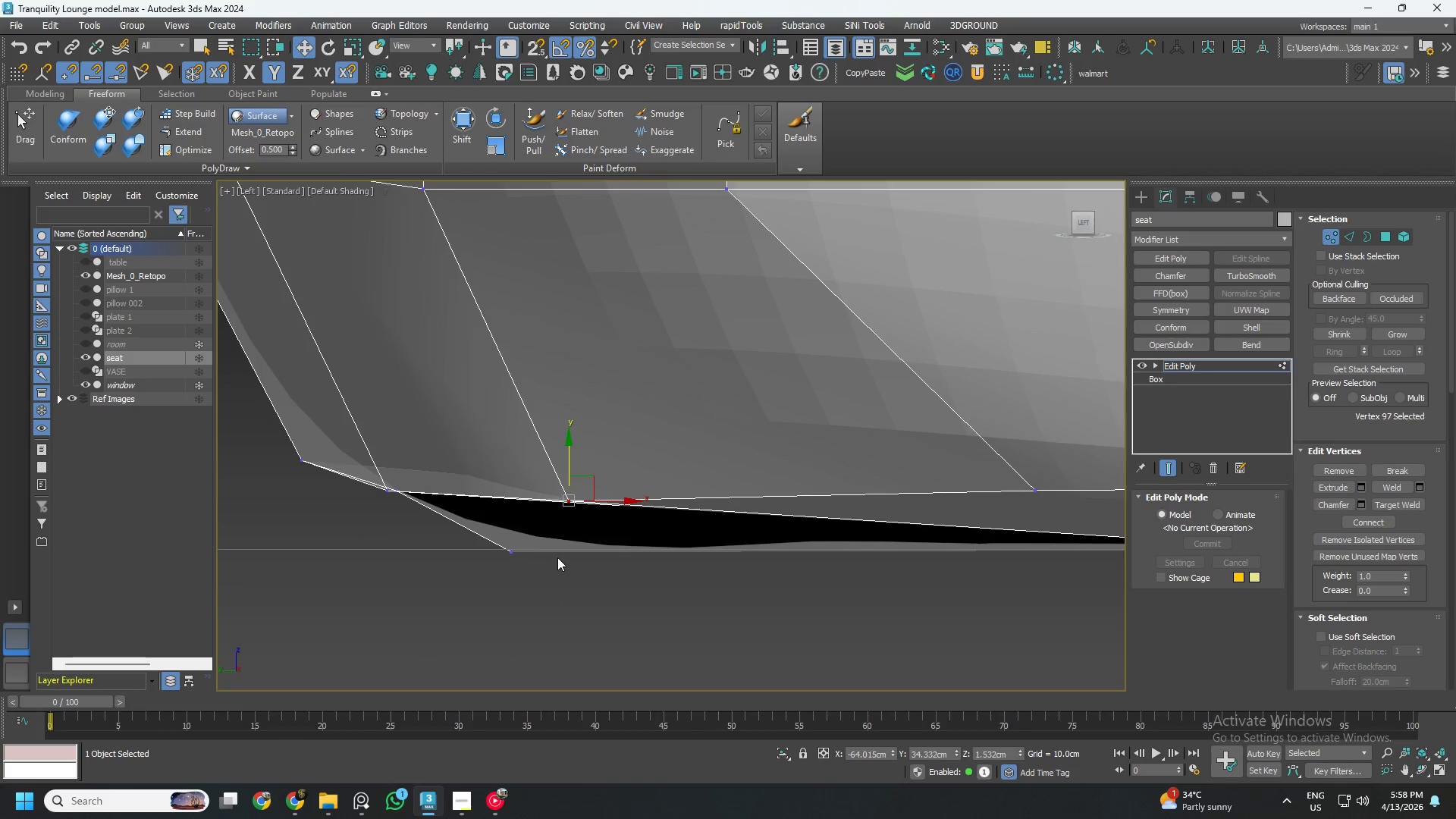 
hold_key(key=AltLeft, duration=0.8)
 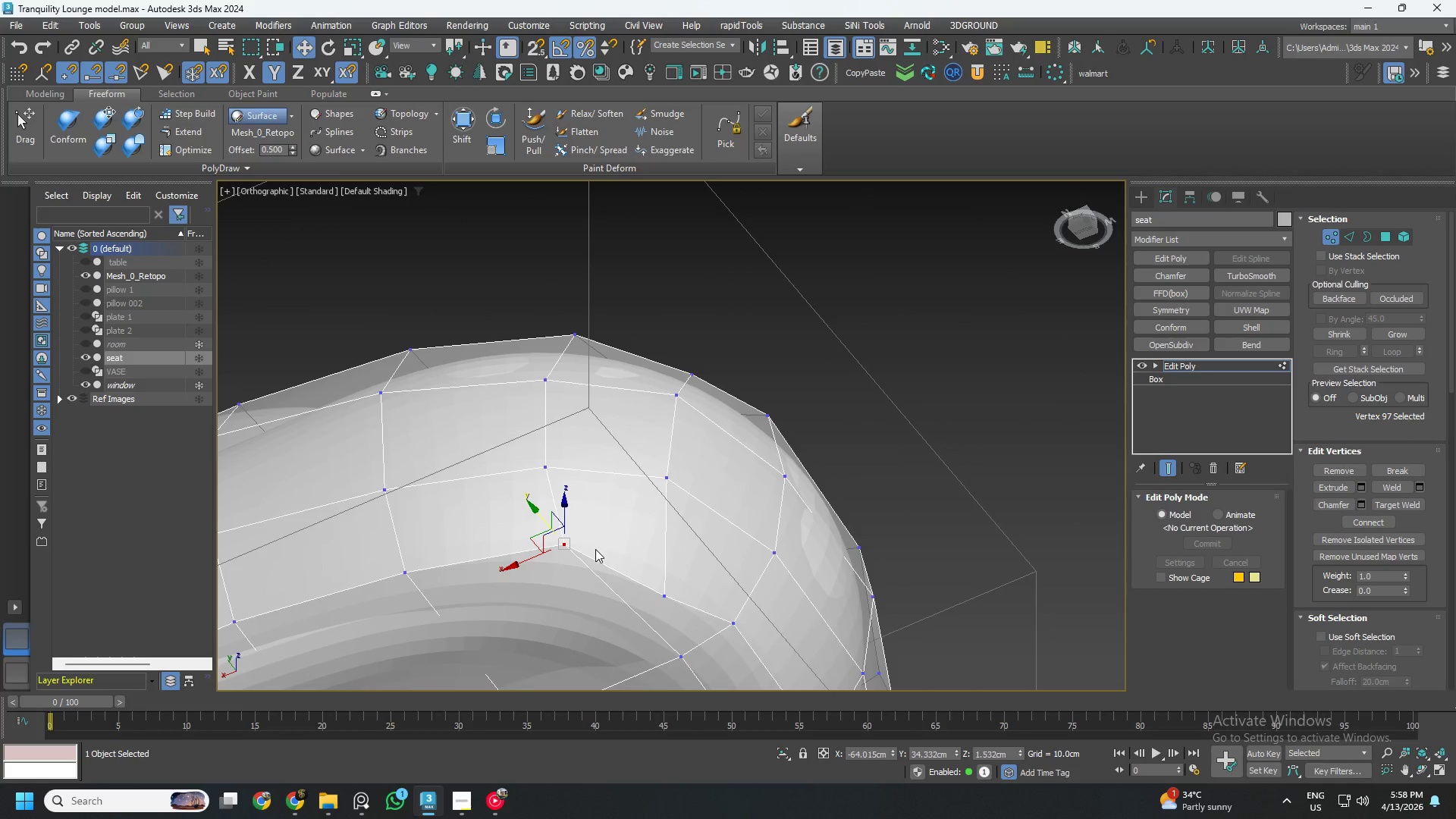 
scroll: coordinate [563, 558], scroll_direction: down, amount: 4.0
 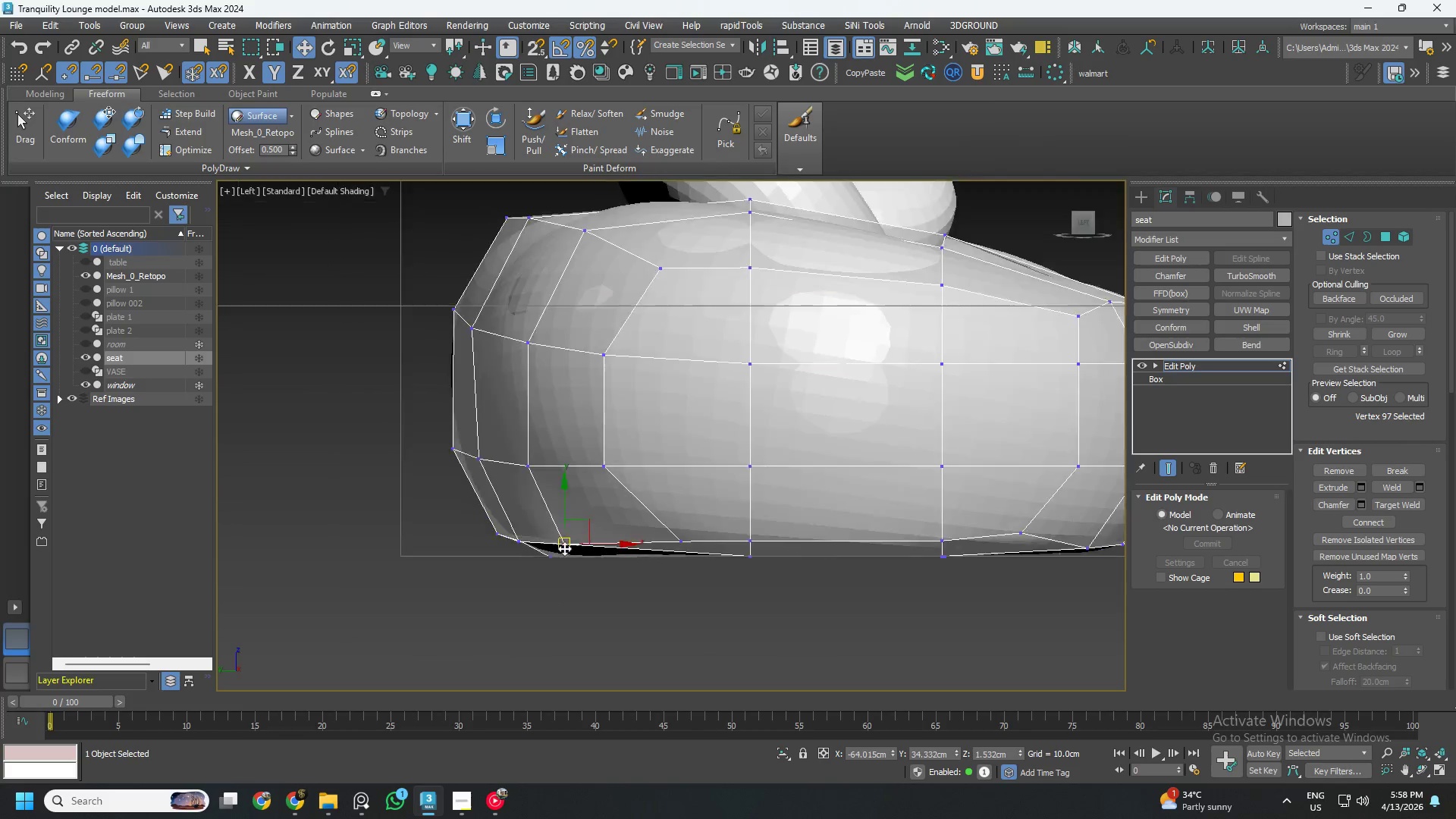 
key(Alt+AltLeft)
 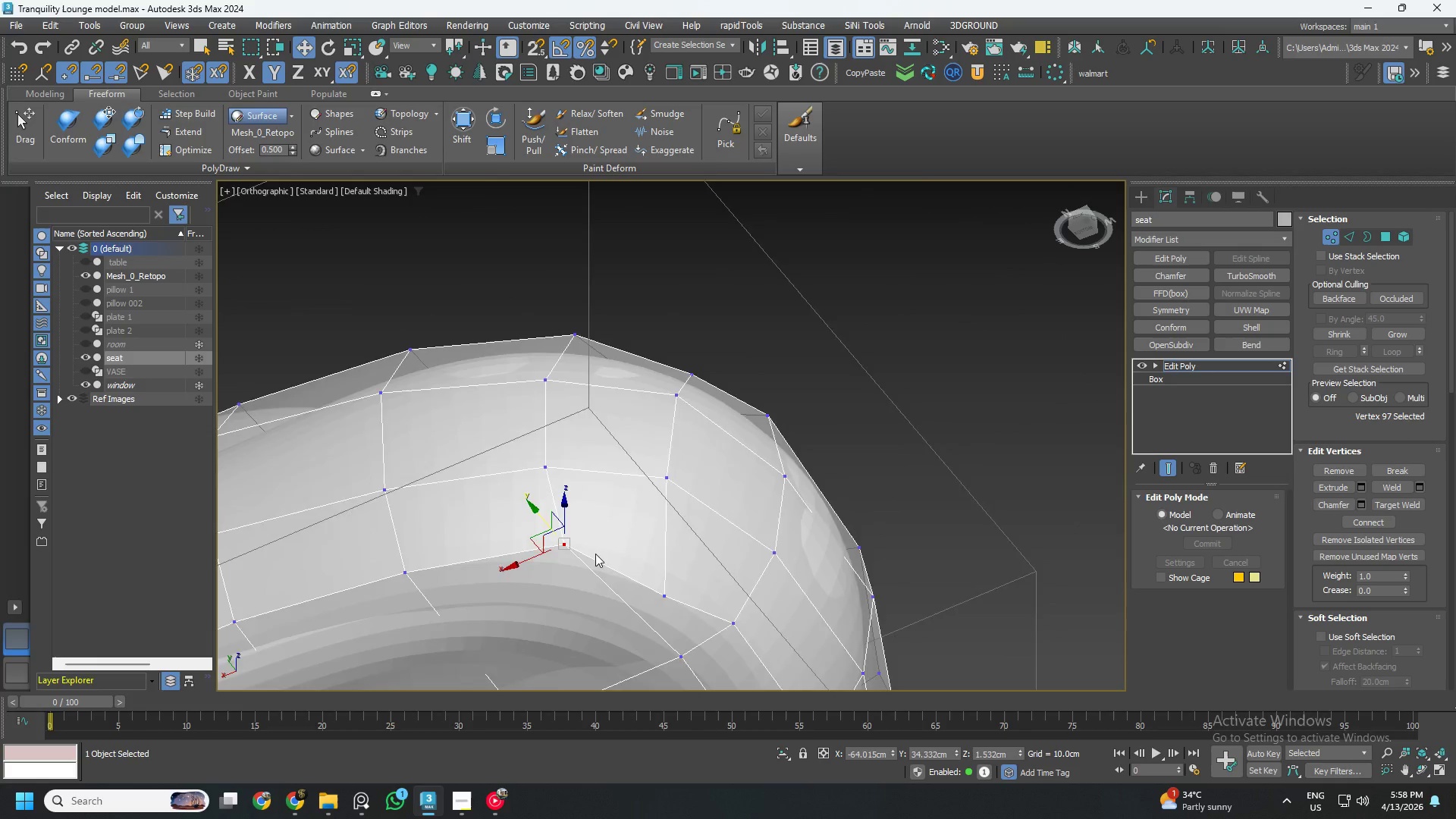 
scroll: coordinate [648, 546], scroll_direction: down, amount: 4.0
 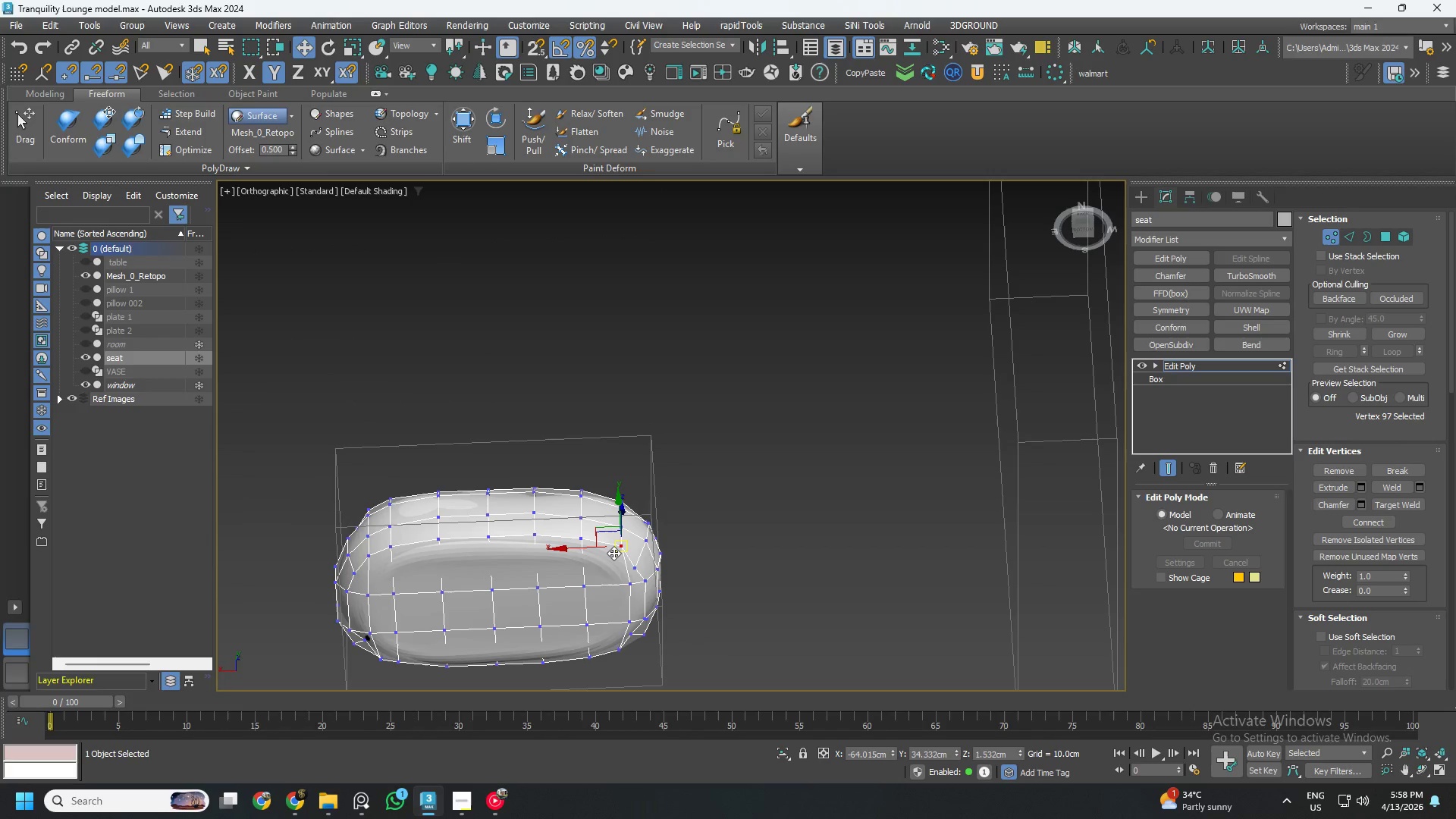 
key(Control+Z)
 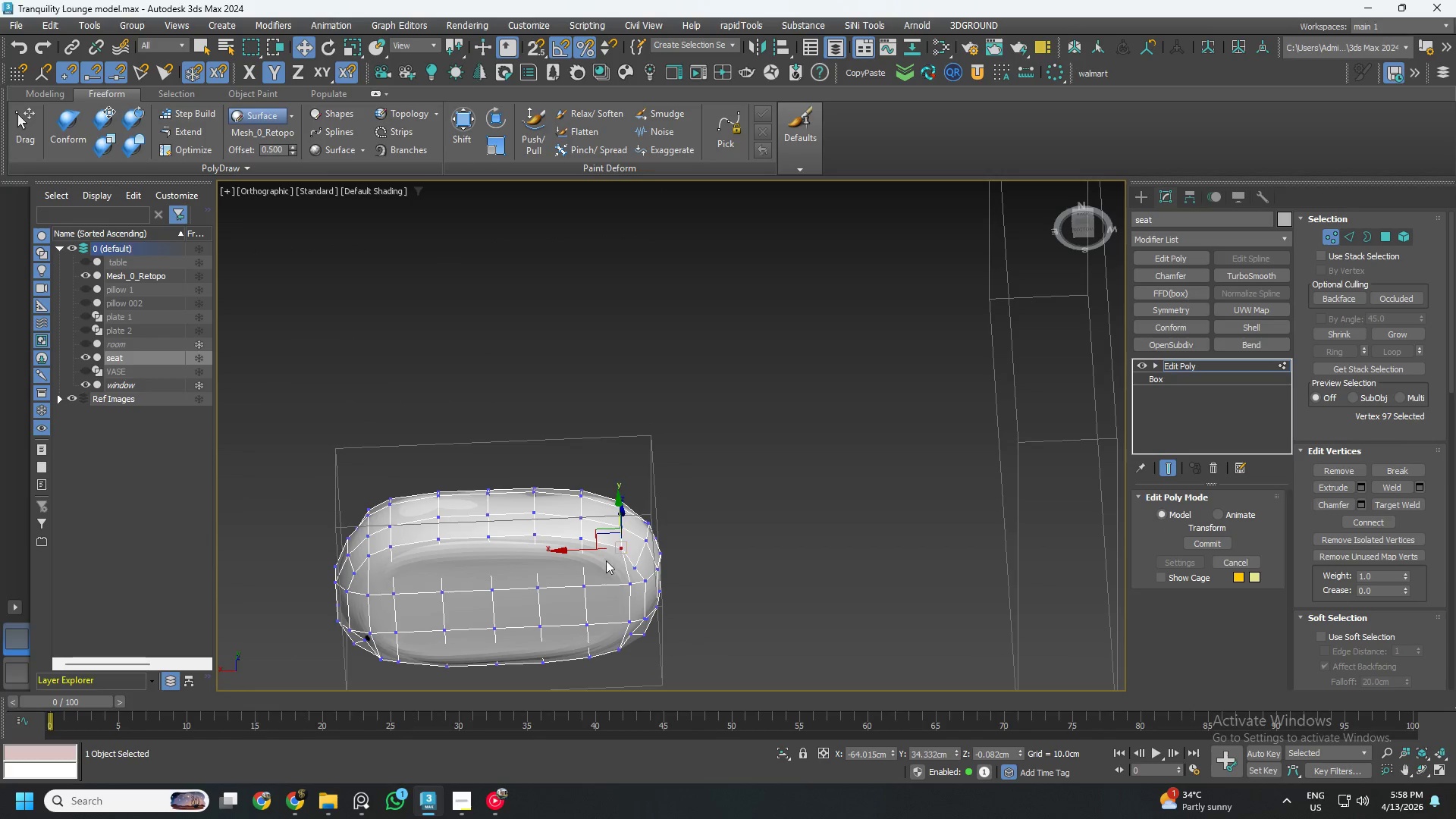 
hold_key(key=AltLeft, duration=1.53)
 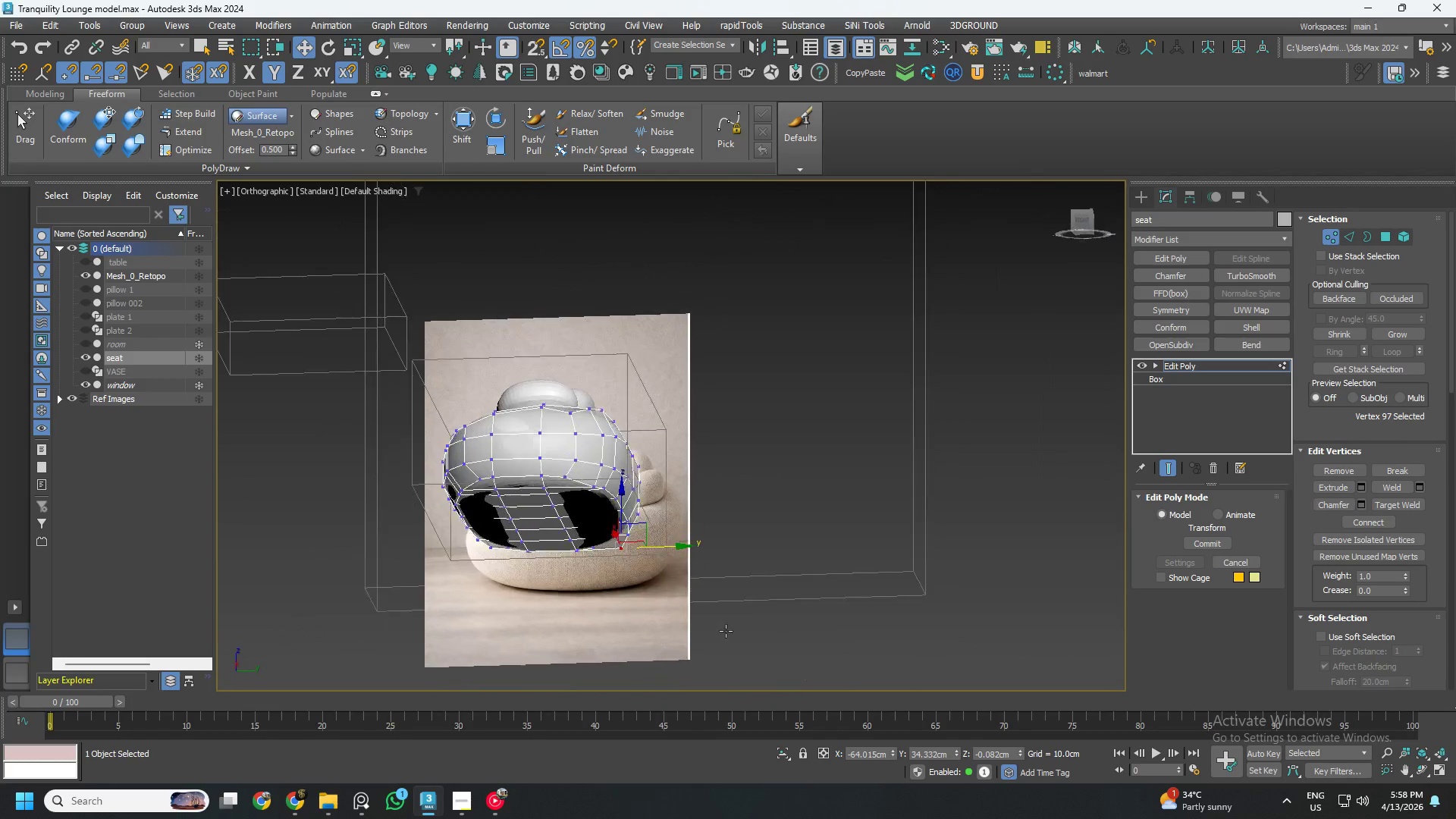 
hold_key(key=AltLeft, duration=1.53)
 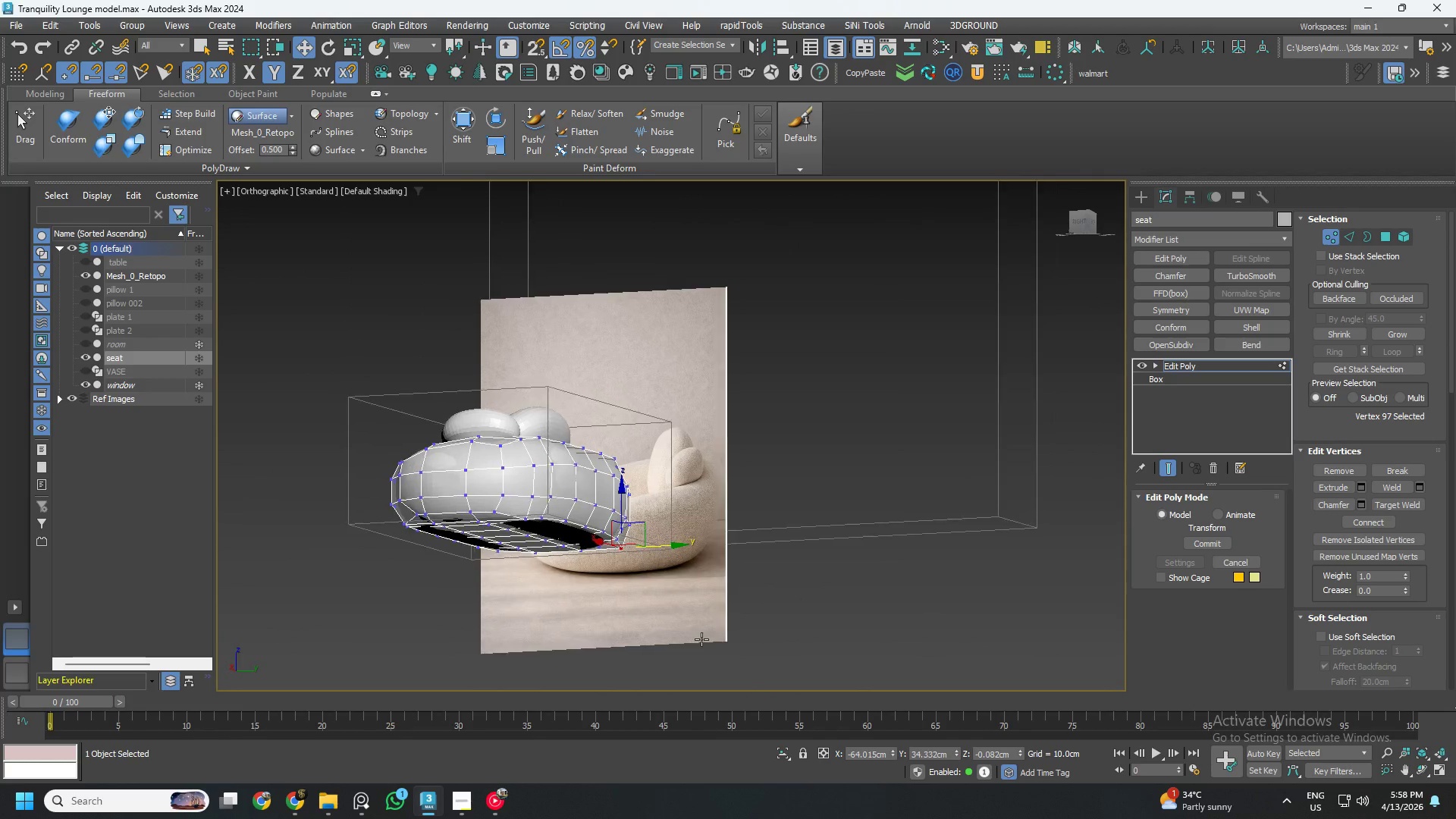 
hold_key(key=AltLeft, duration=0.81)
 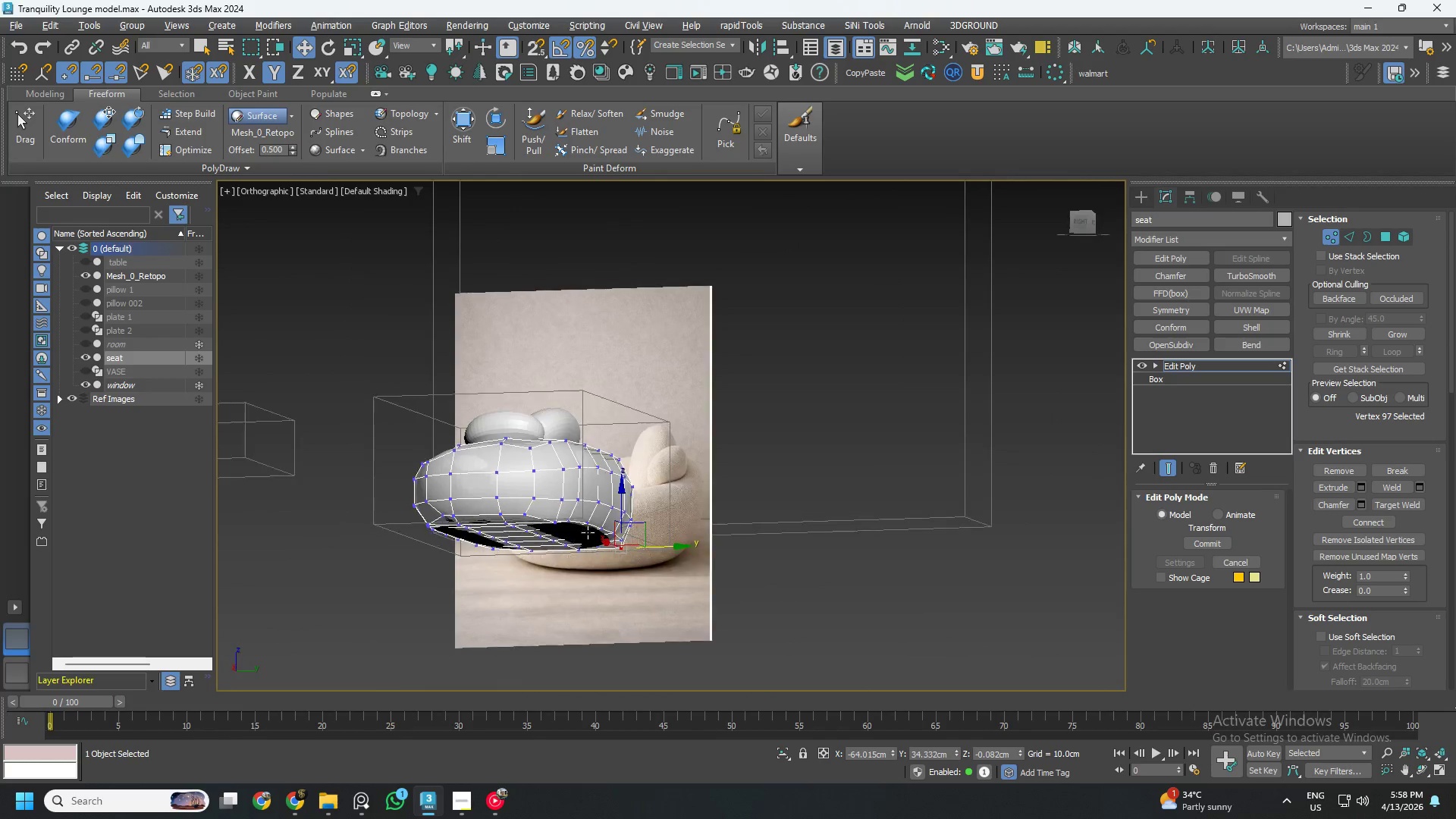 
hold_key(key=AltLeft, duration=1.52)
 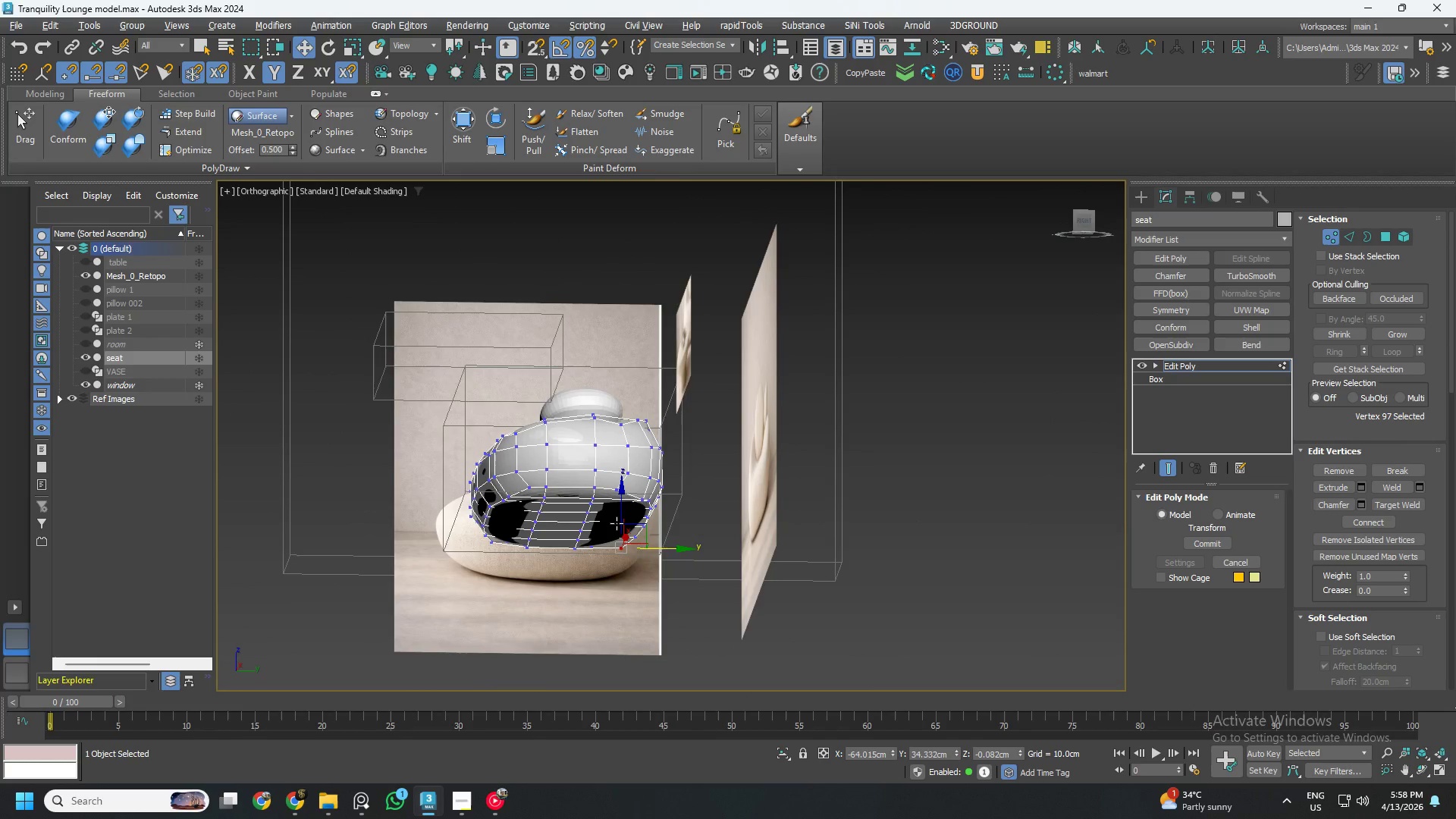 
hold_key(key=AltLeft, duration=0.59)
 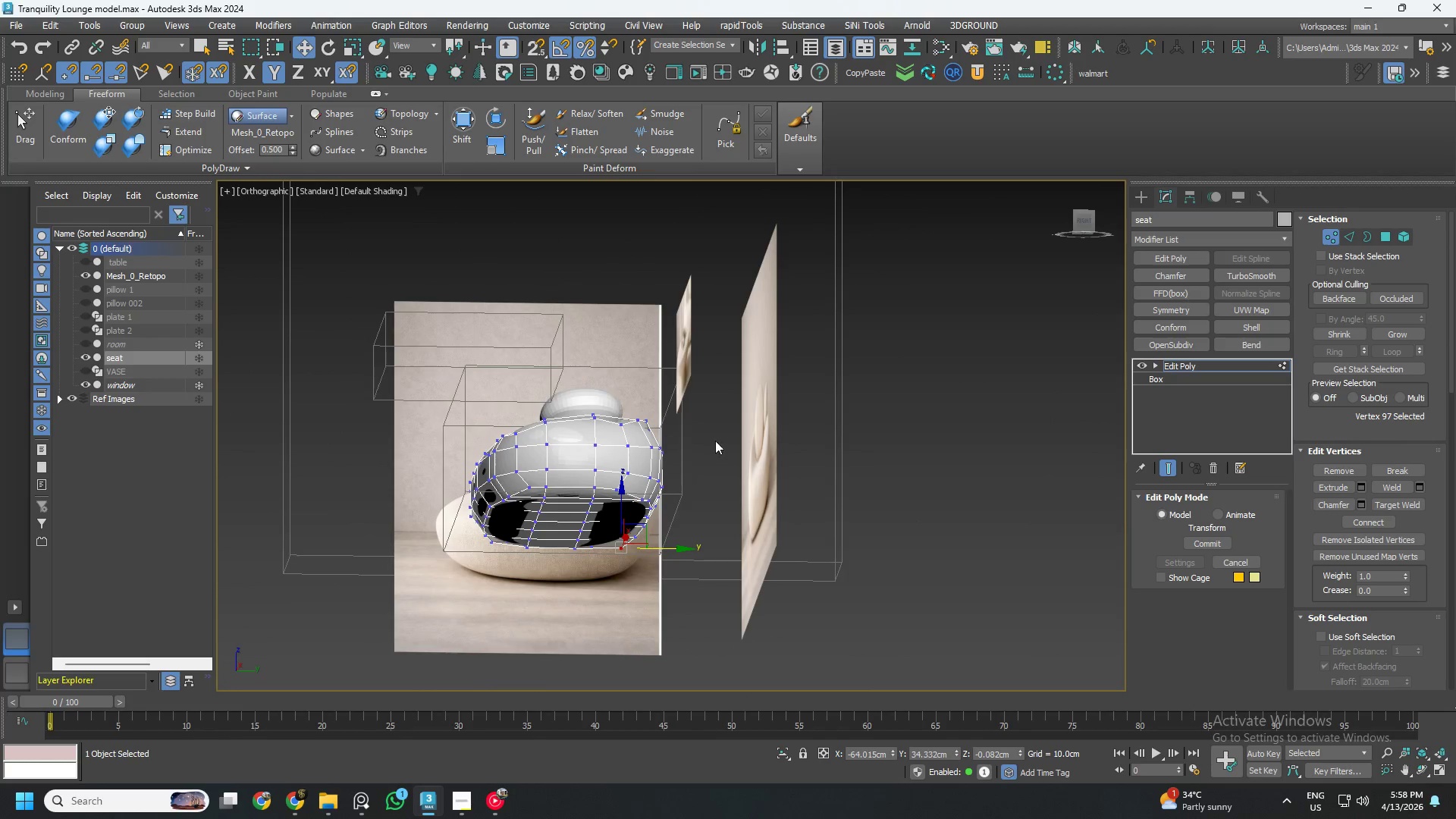 
hold_key(key=AltLeft, duration=0.88)
 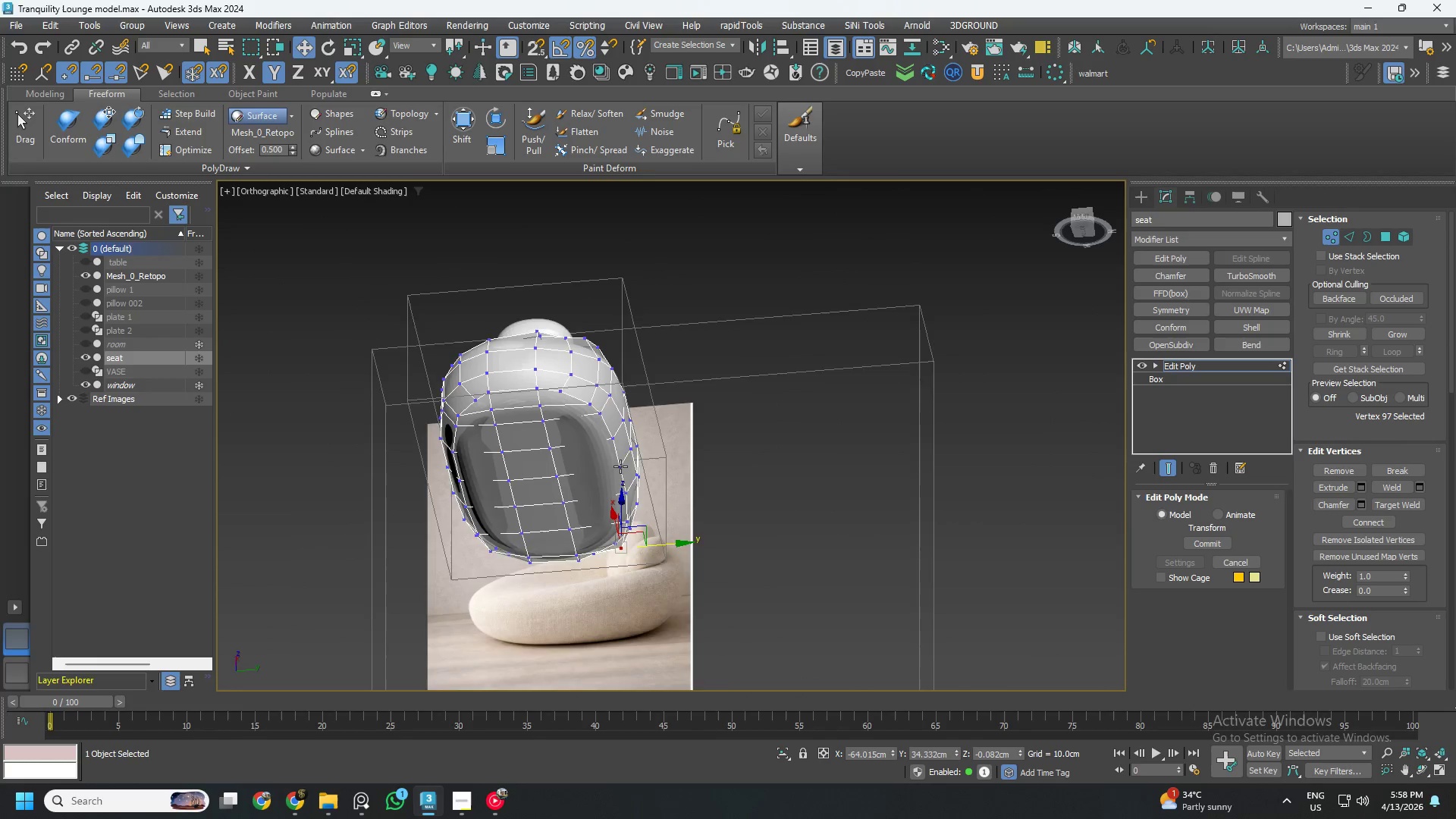 
hold_key(key=AltLeft, duration=0.92)
 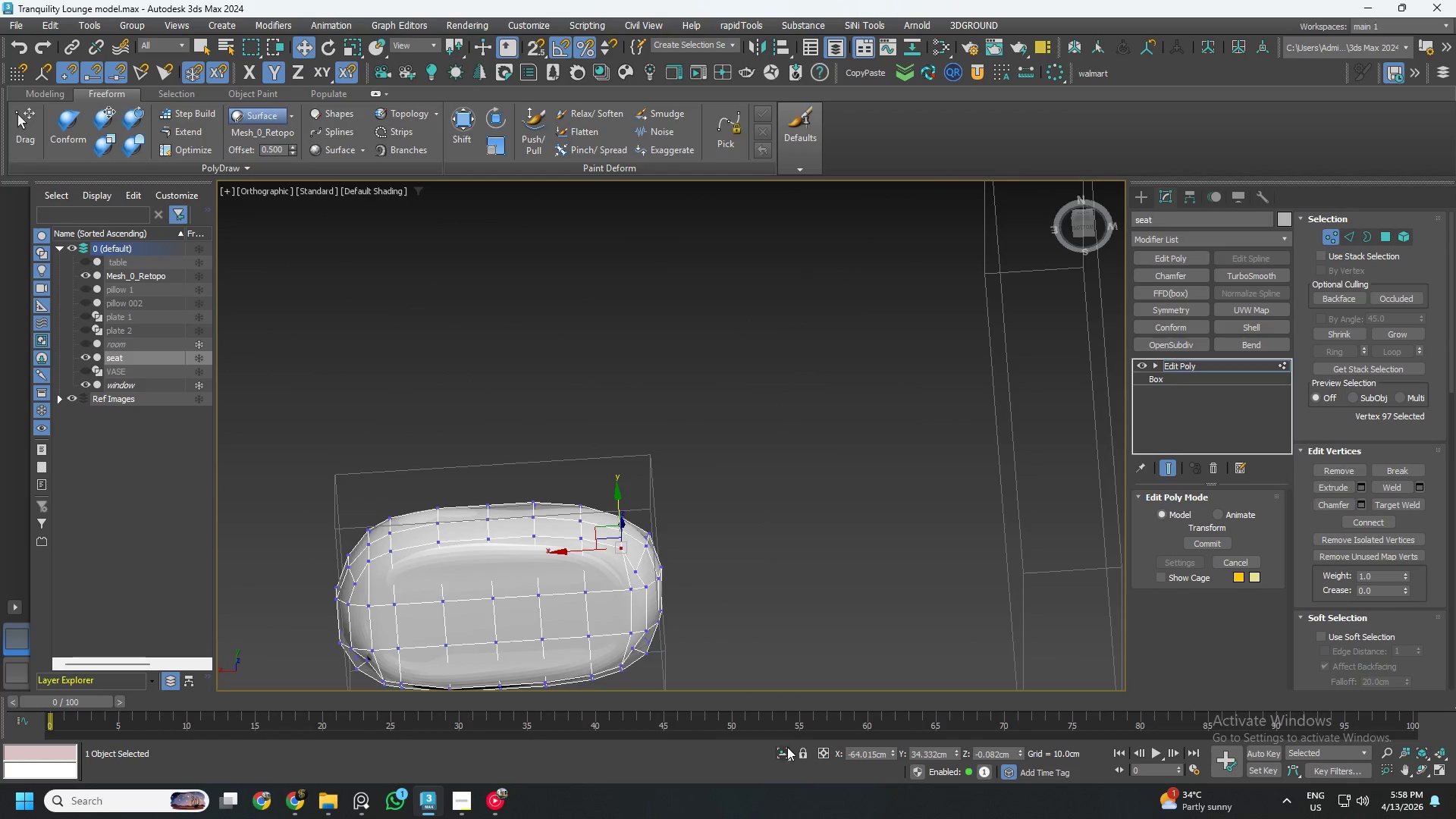 
left_click([783, 748])
 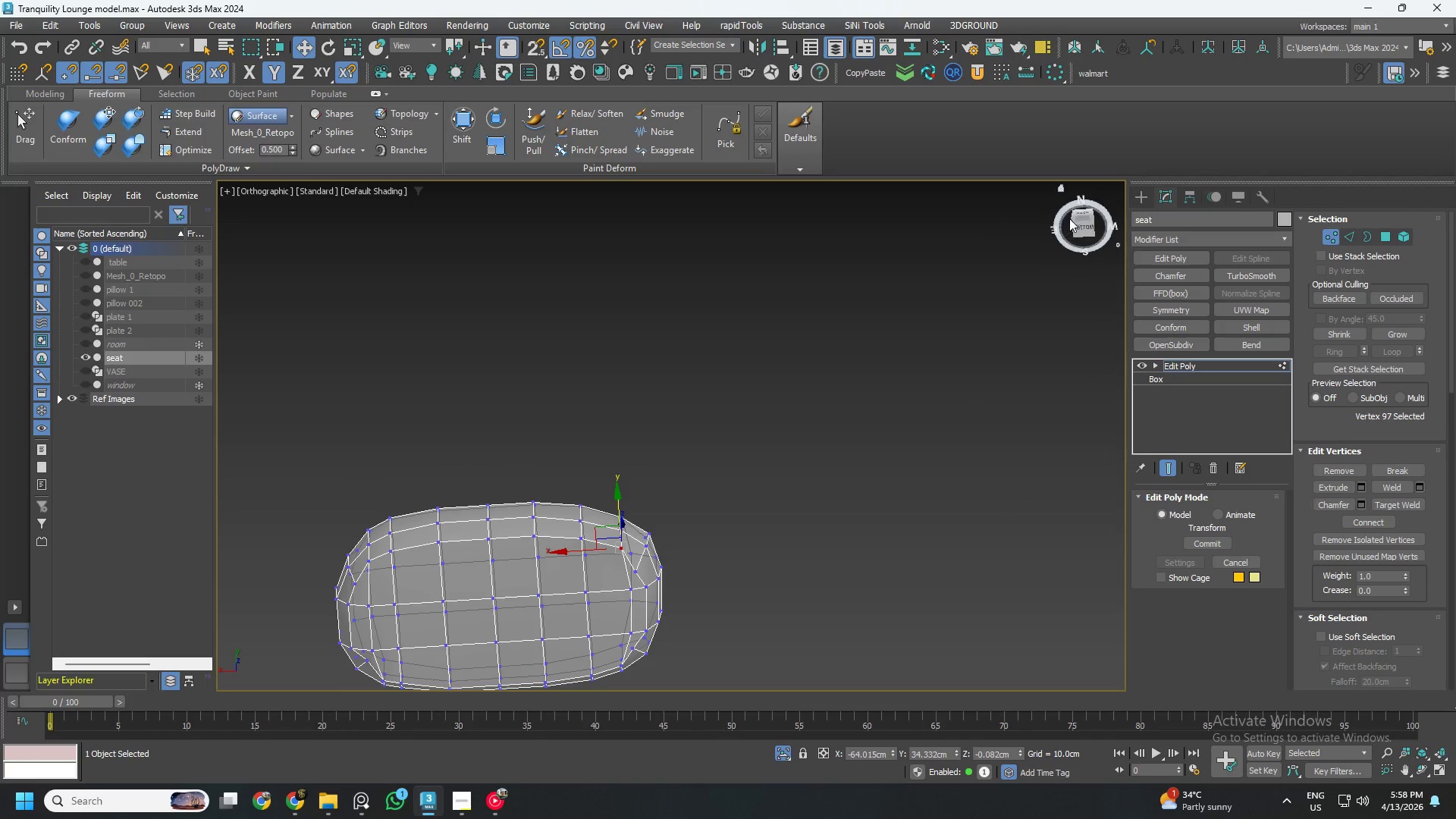 
left_click([1079, 222])
 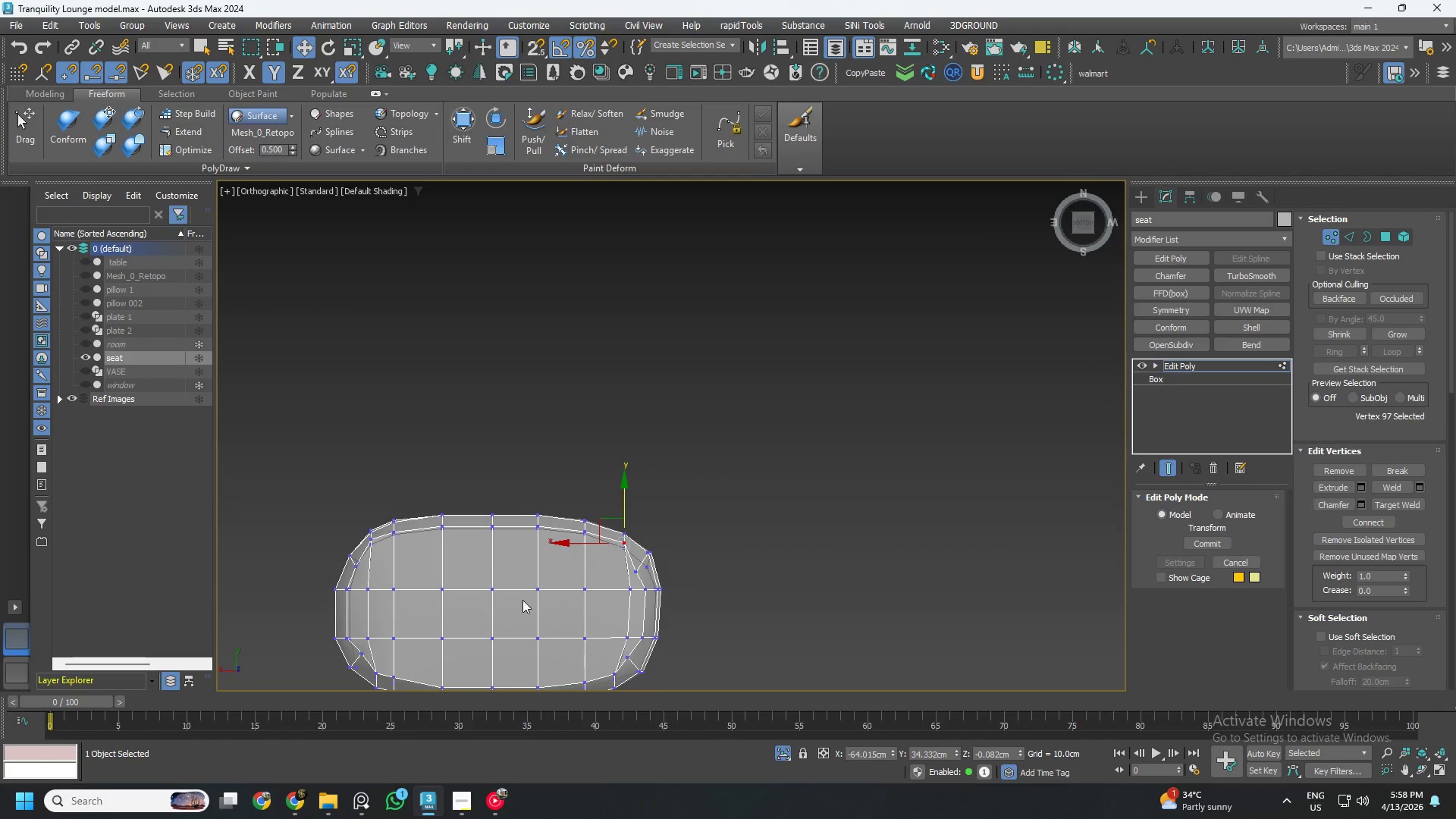 
scroll: coordinate [669, 592], scroll_direction: up, amount: 3.0
 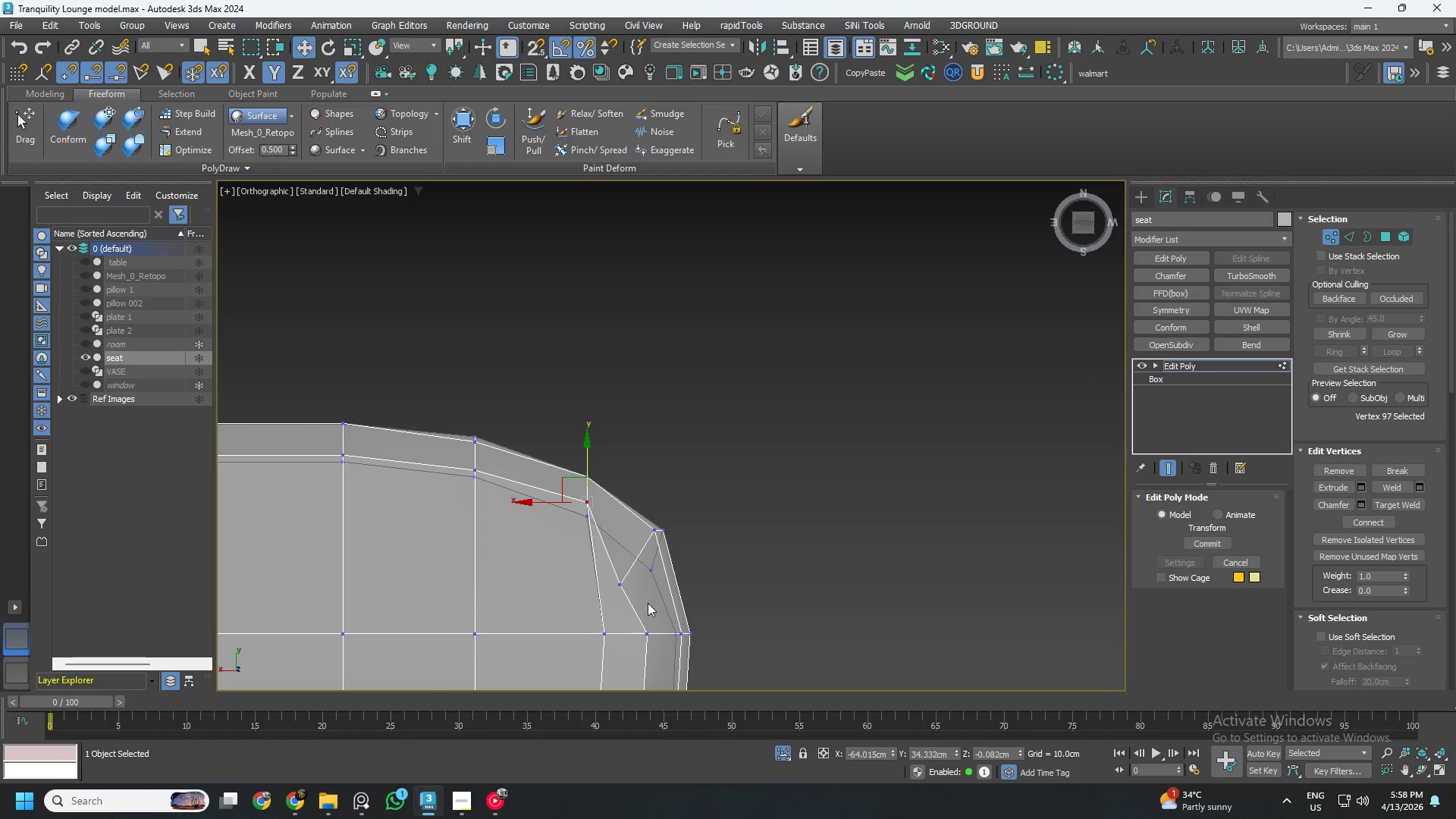 
left_click_drag(start_coordinate=[647, 611], to_coordinate=[612, 572])
 